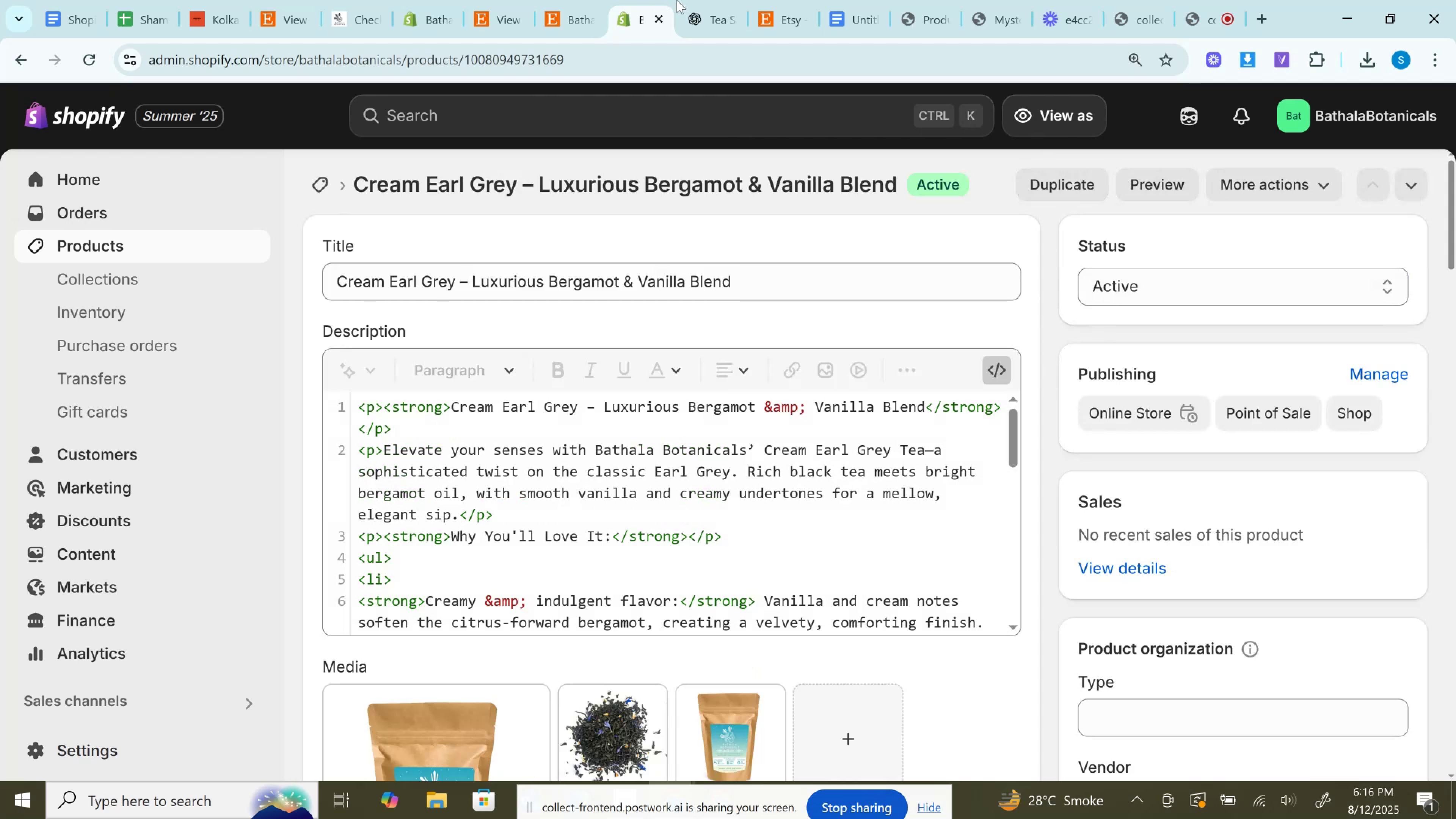 
left_click([684, 0])
 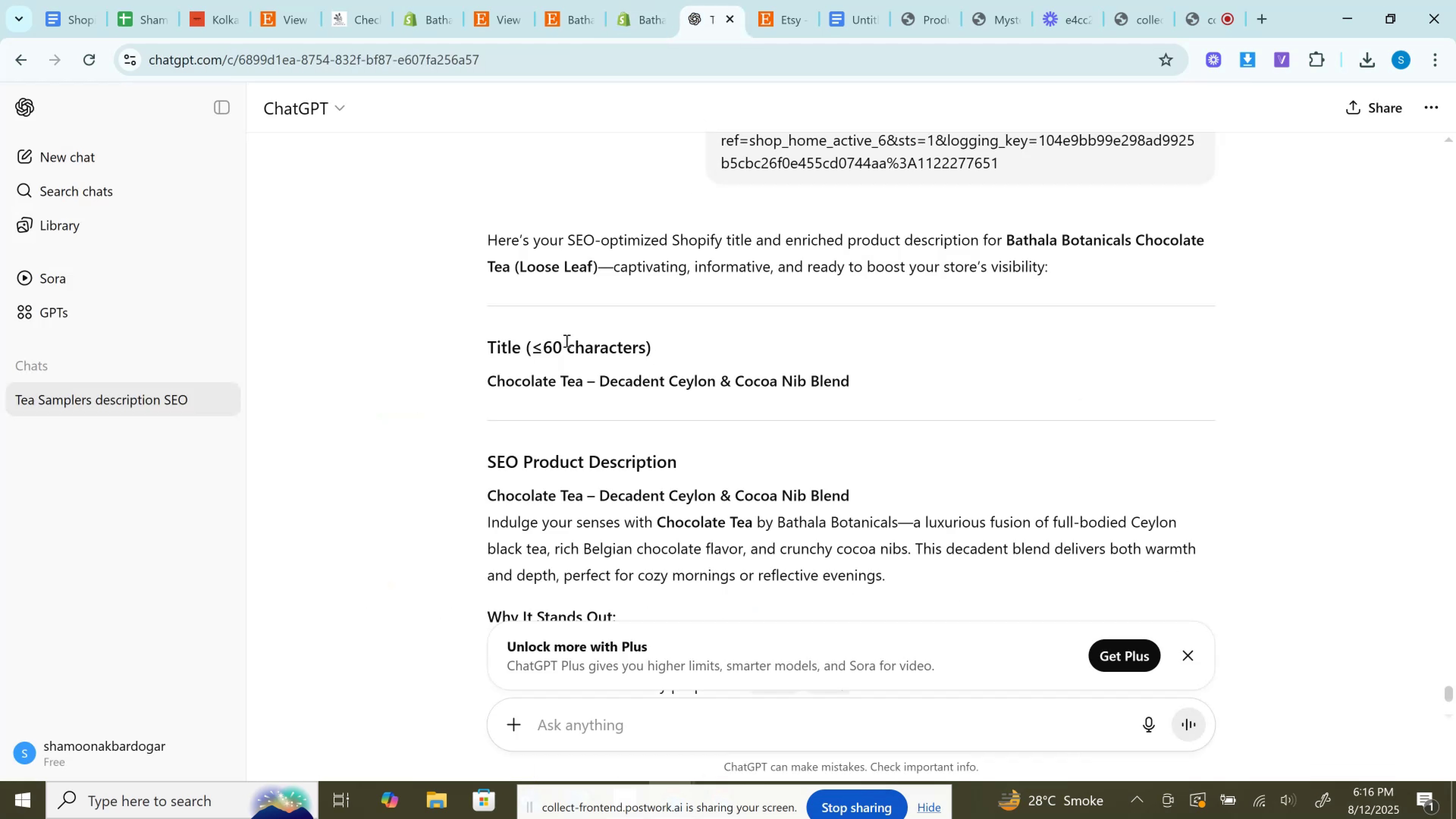 
left_click_drag(start_coordinate=[479, 381], to_coordinate=[963, 380])
 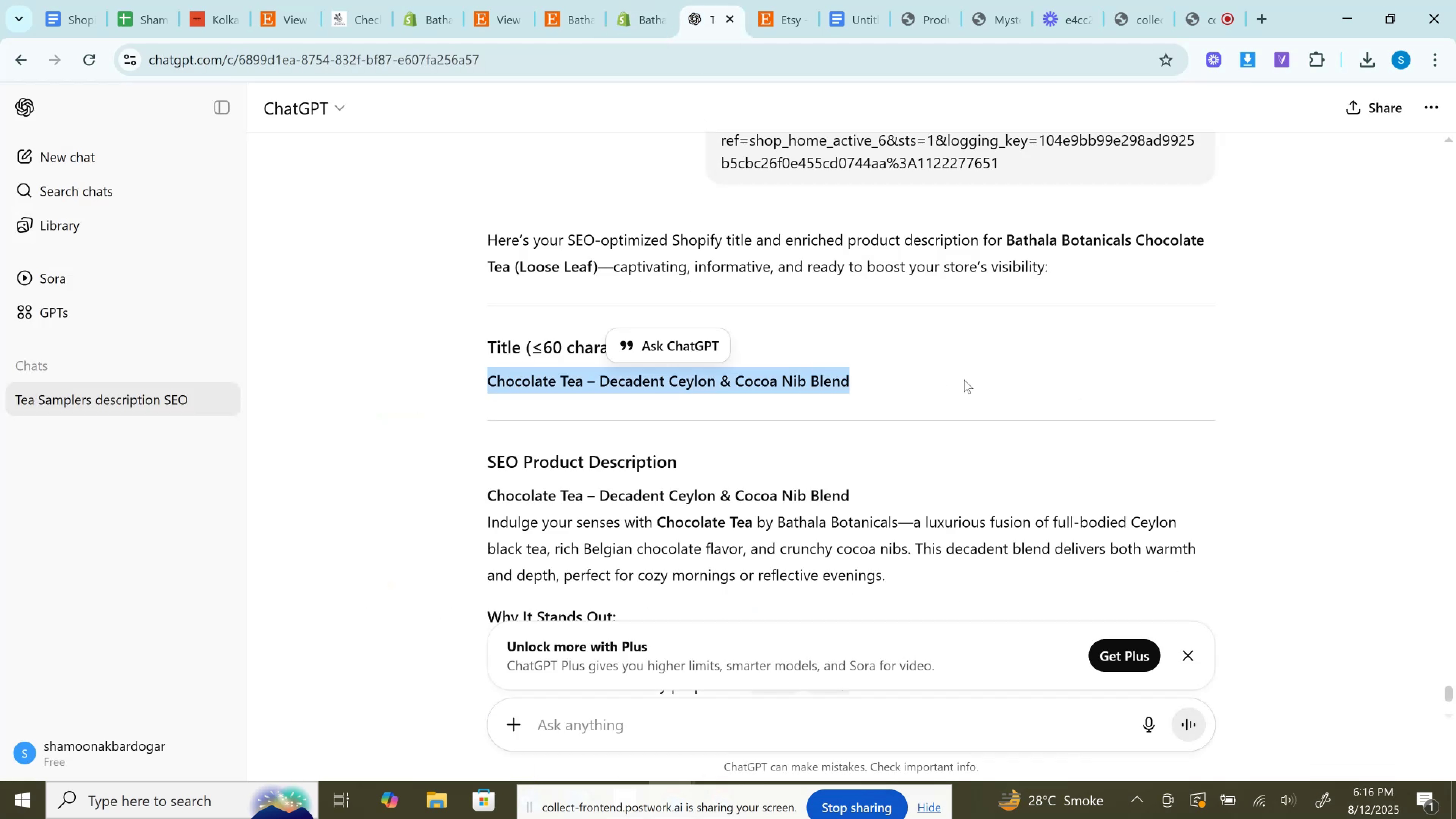 
hold_key(key=ControlLeft, duration=1.51)
 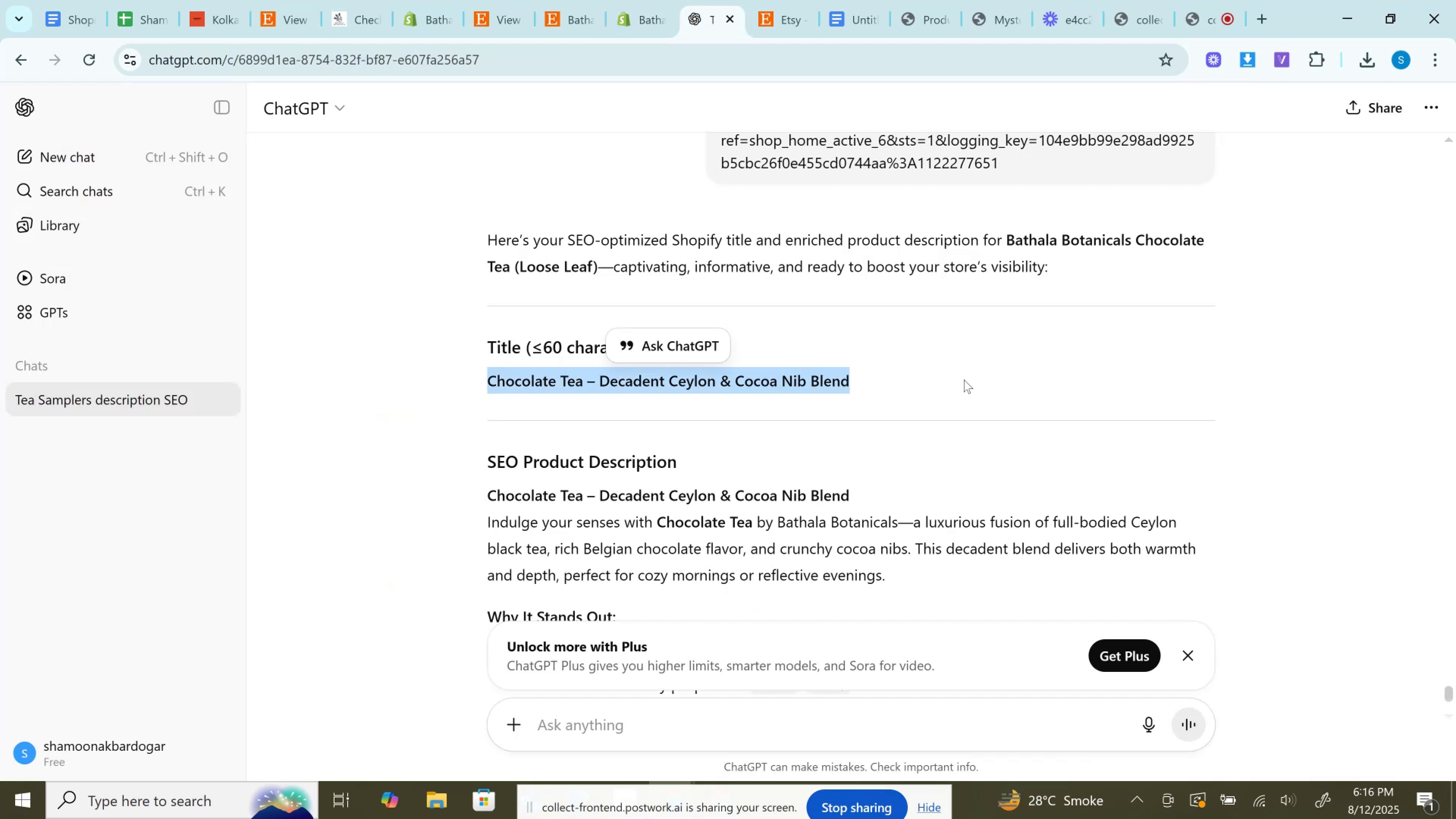 
key(Control+C)
 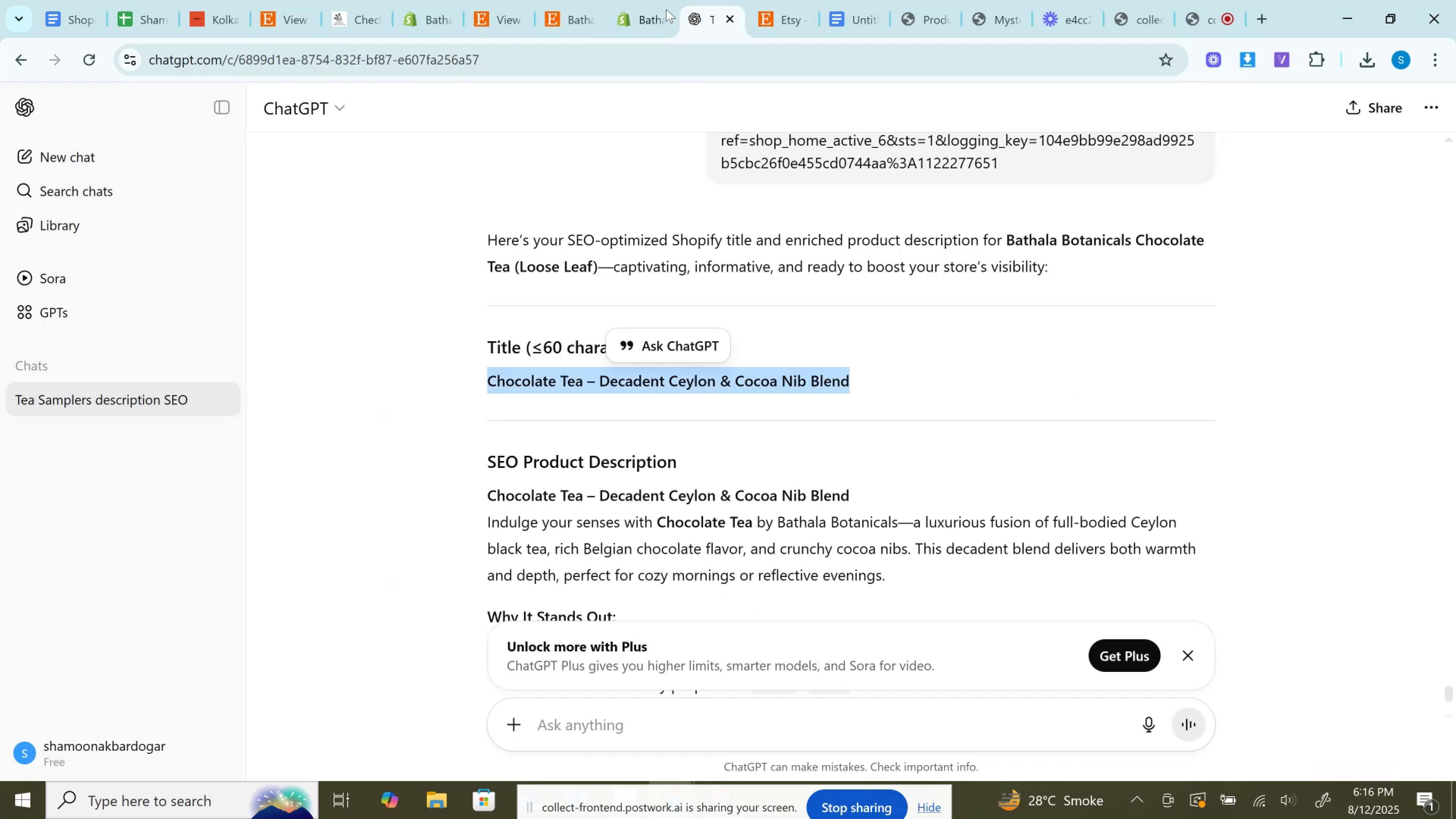 
left_click([652, 0])
 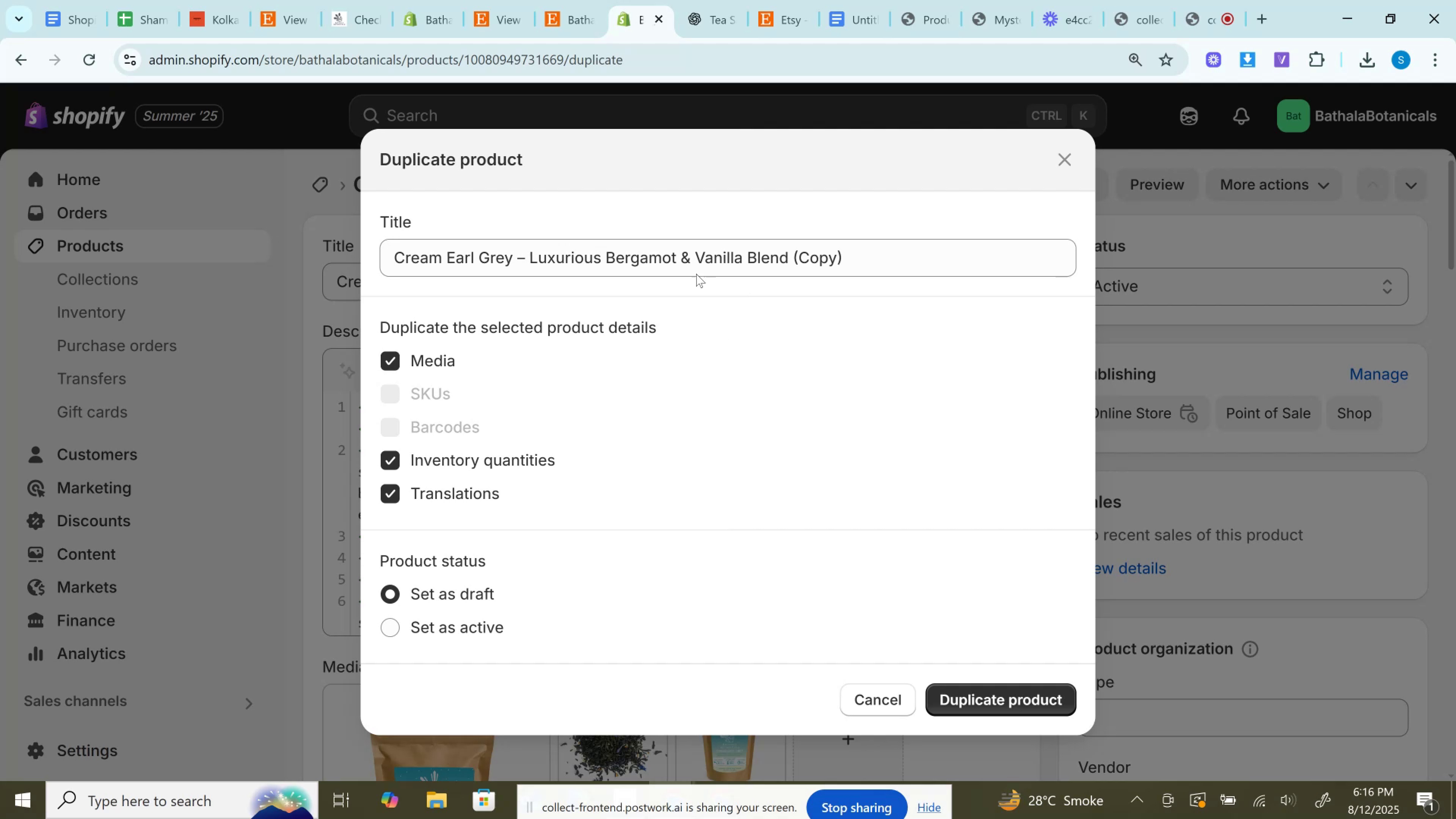 
key(Control+A)
 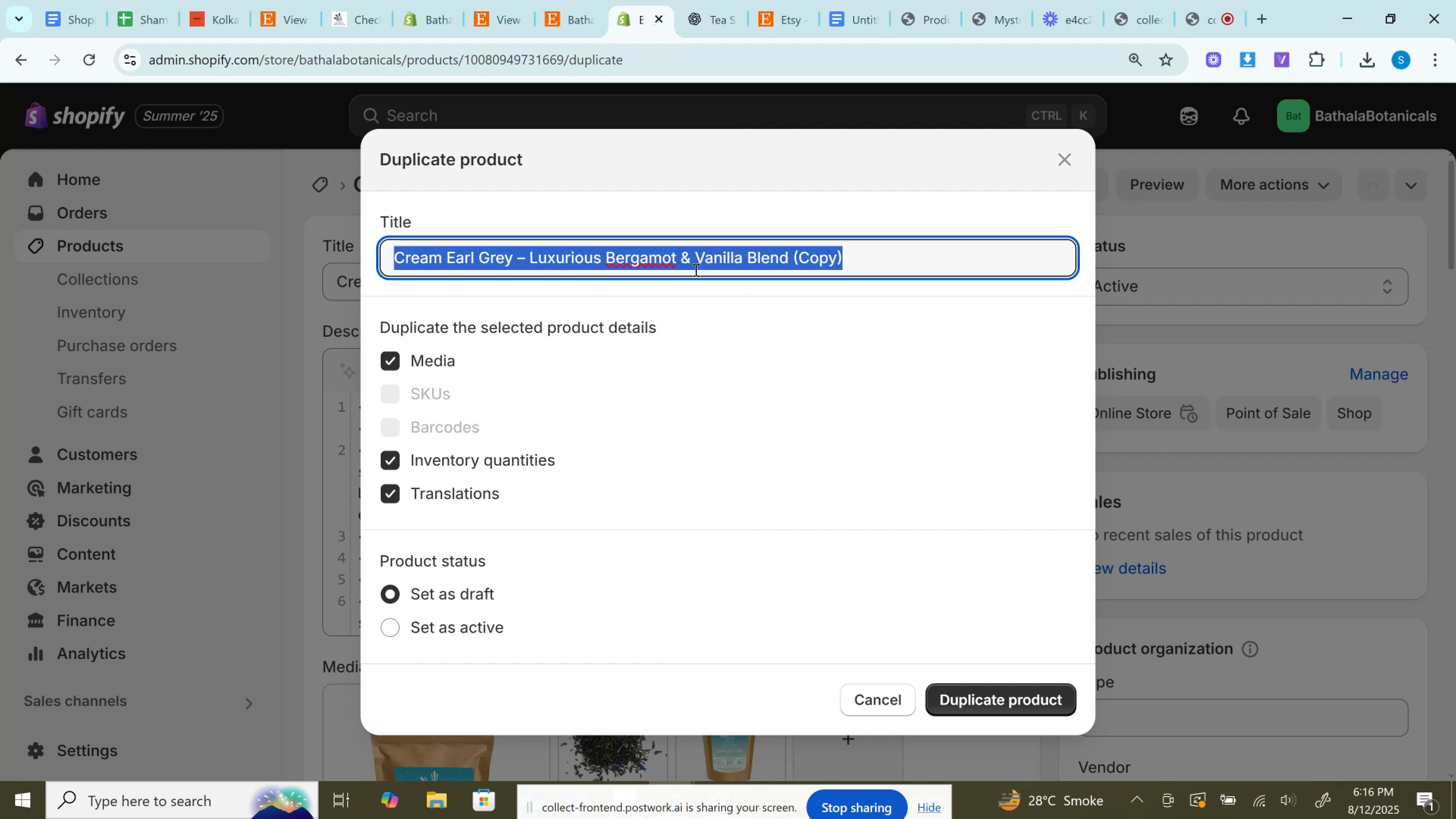 
key(Control+V)
 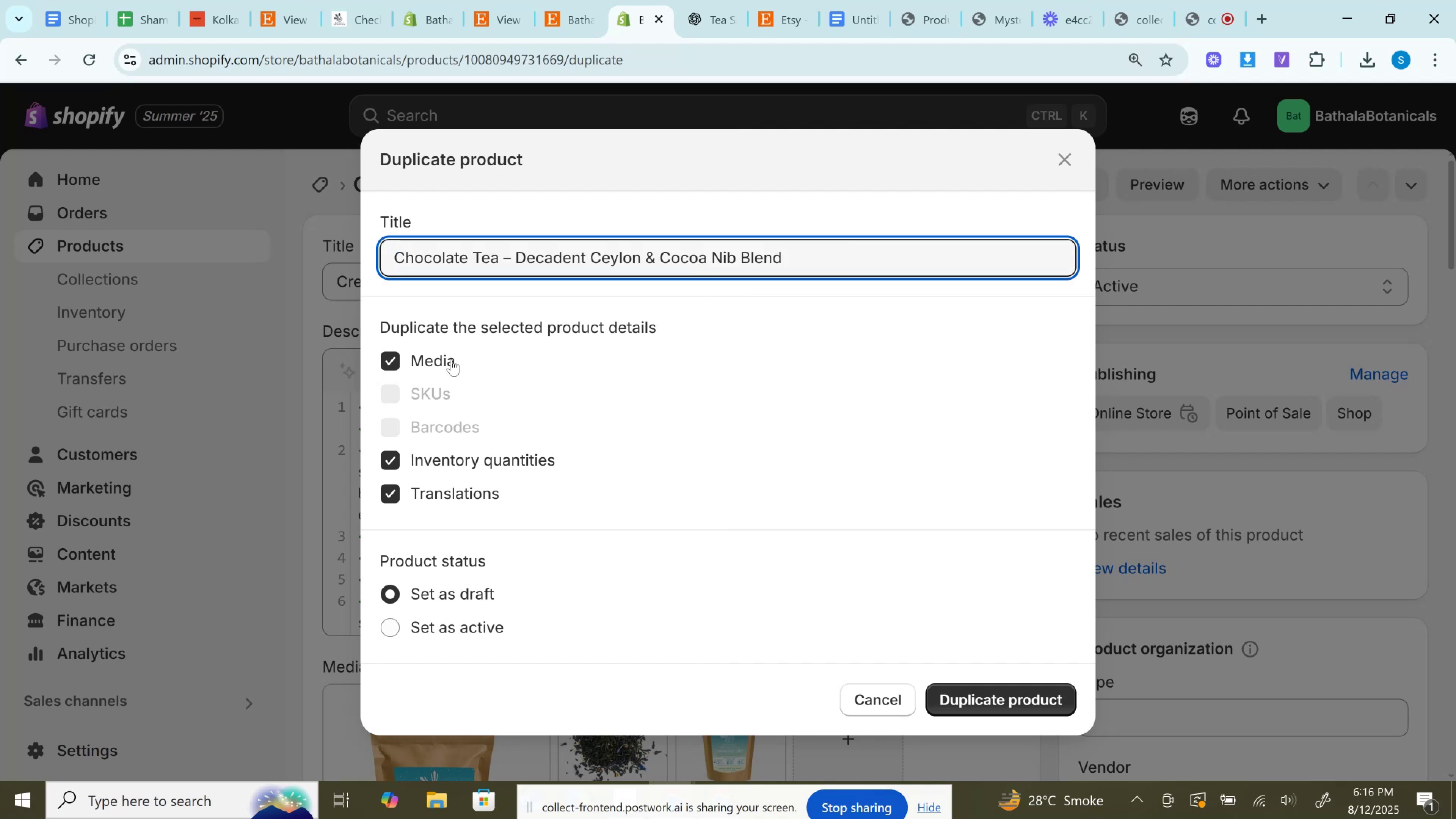 
left_click([443, 355])
 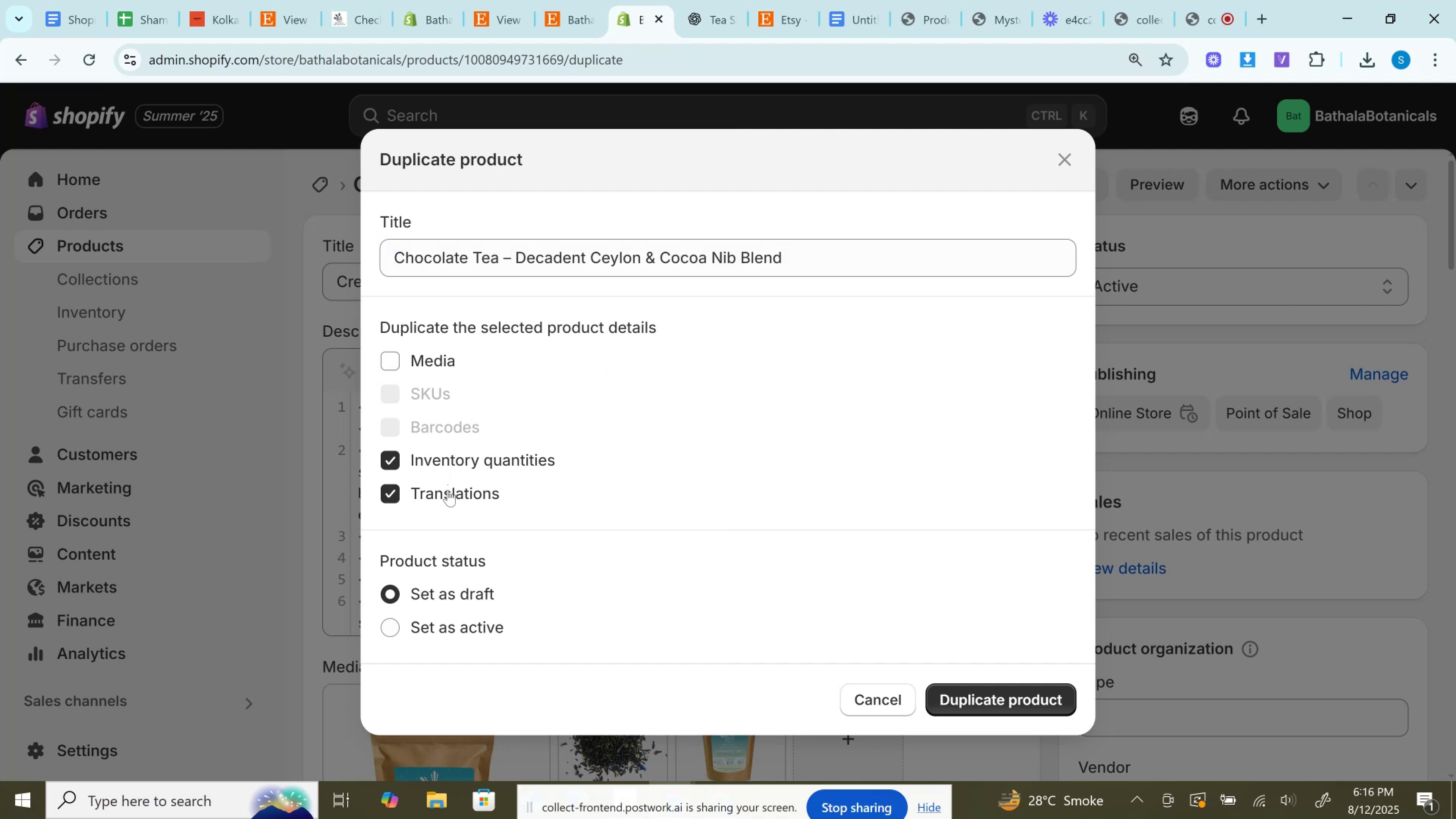 
left_click([448, 491])
 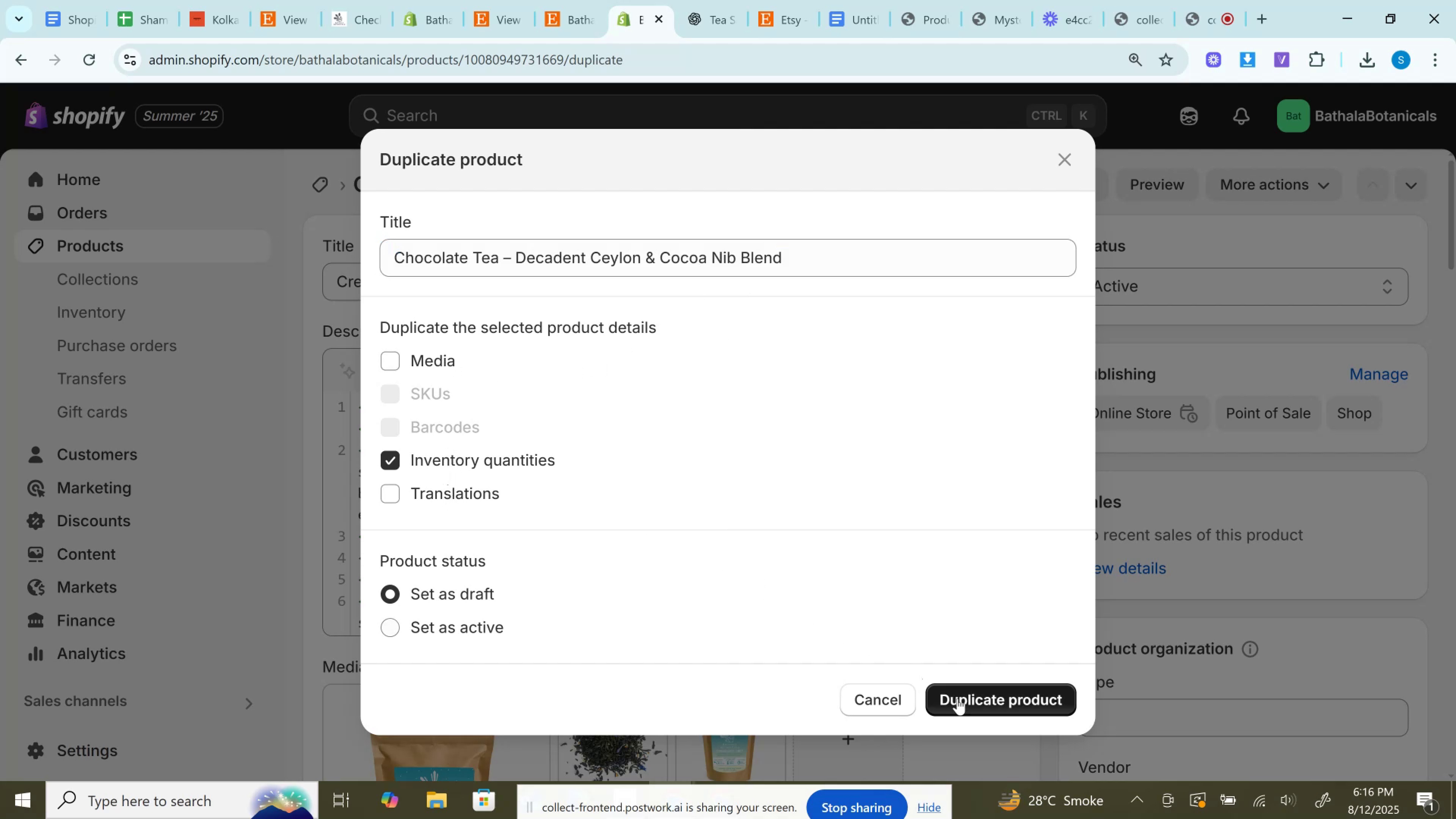 
left_click([963, 703])
 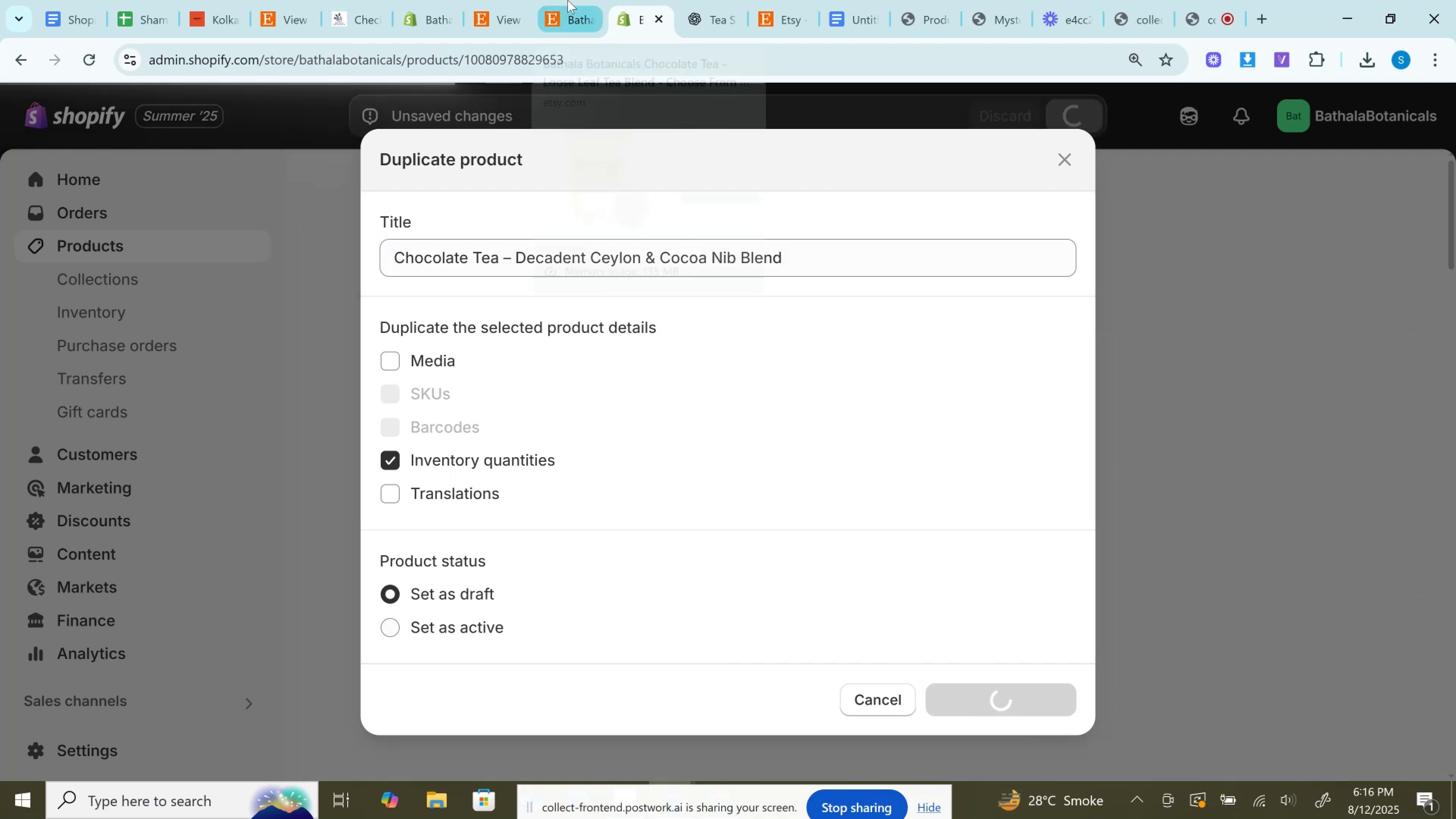 
wait(5.91)
 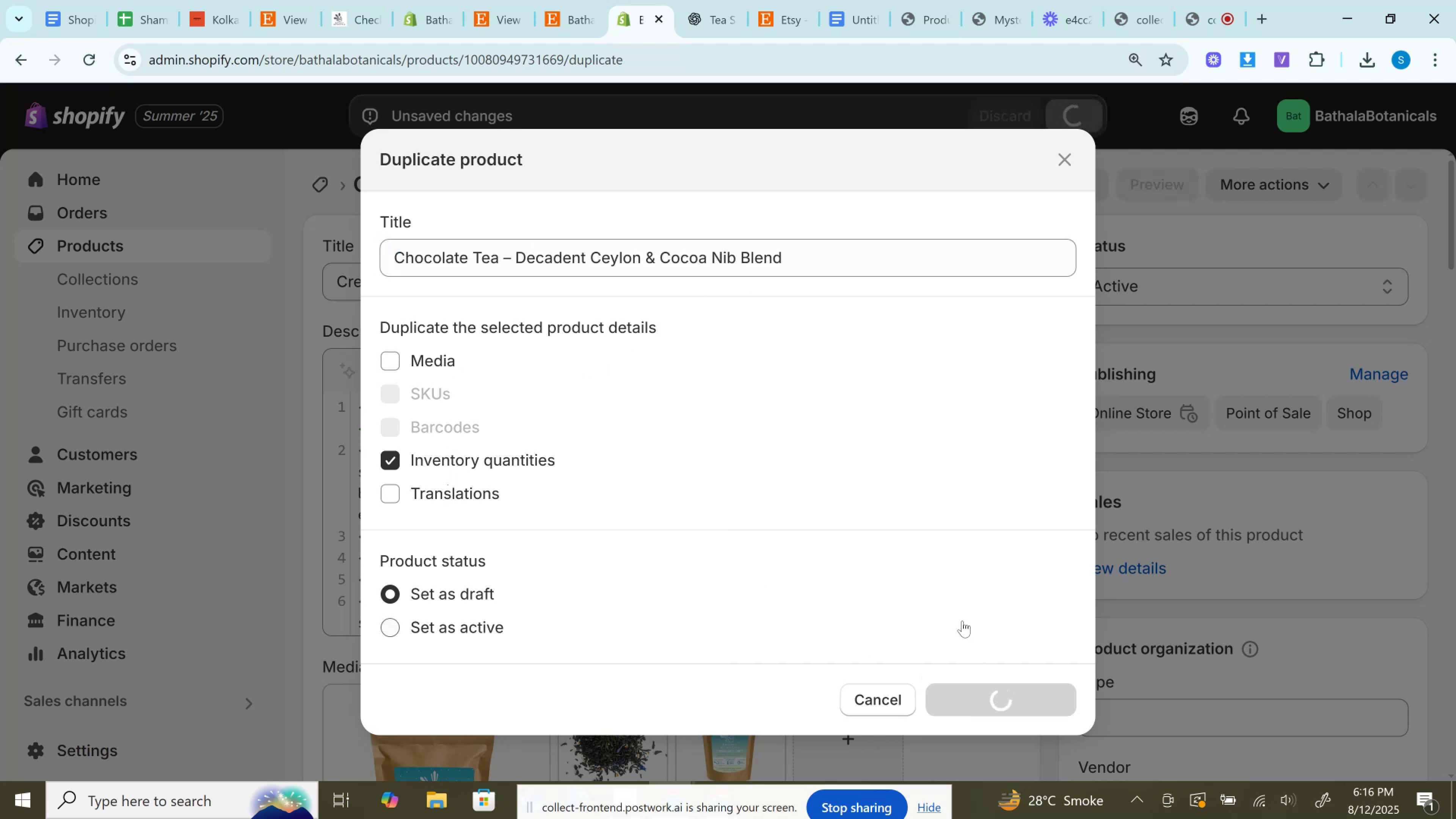 
left_click([568, 0])
 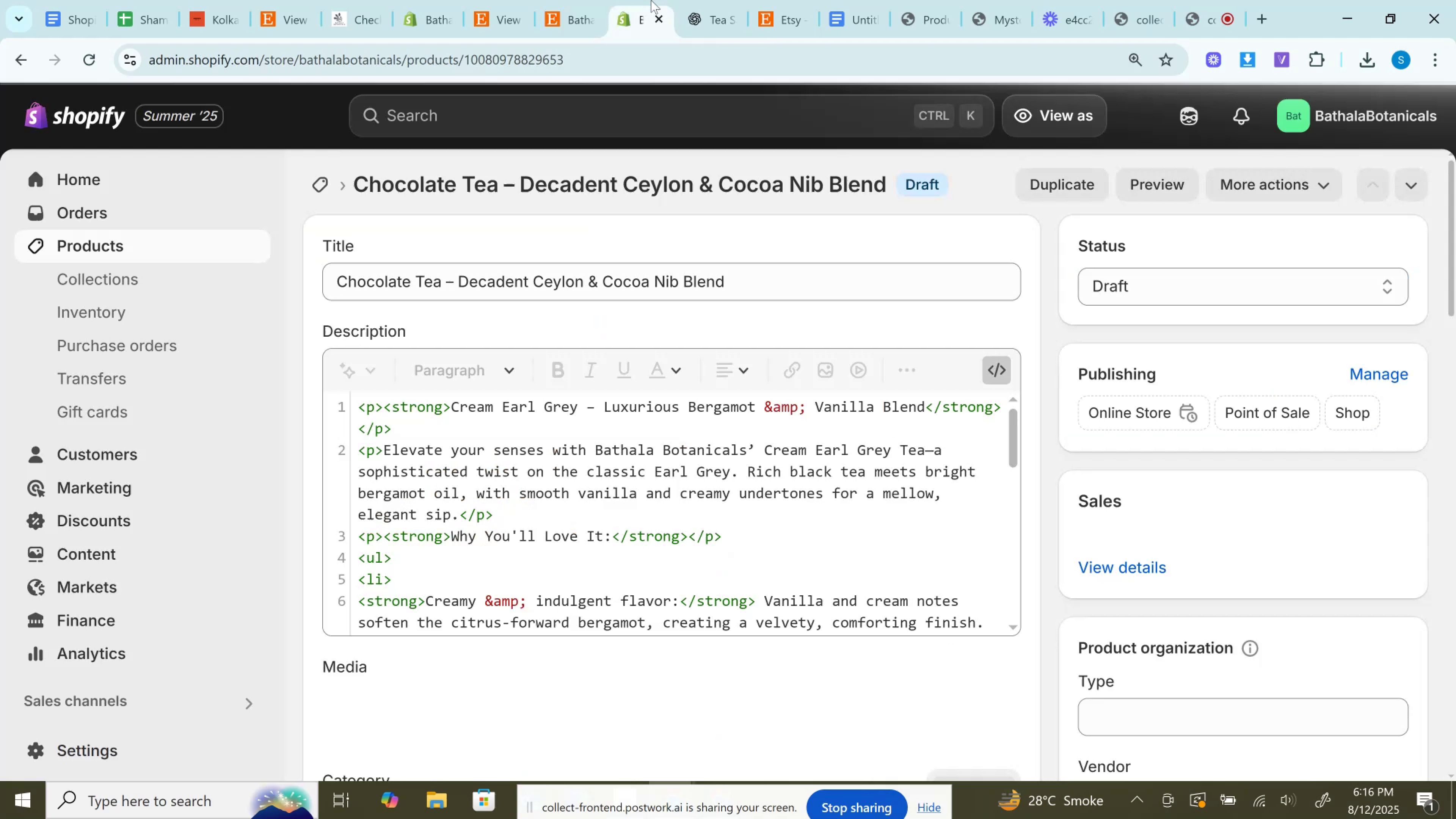 
double_click([696, 0])
 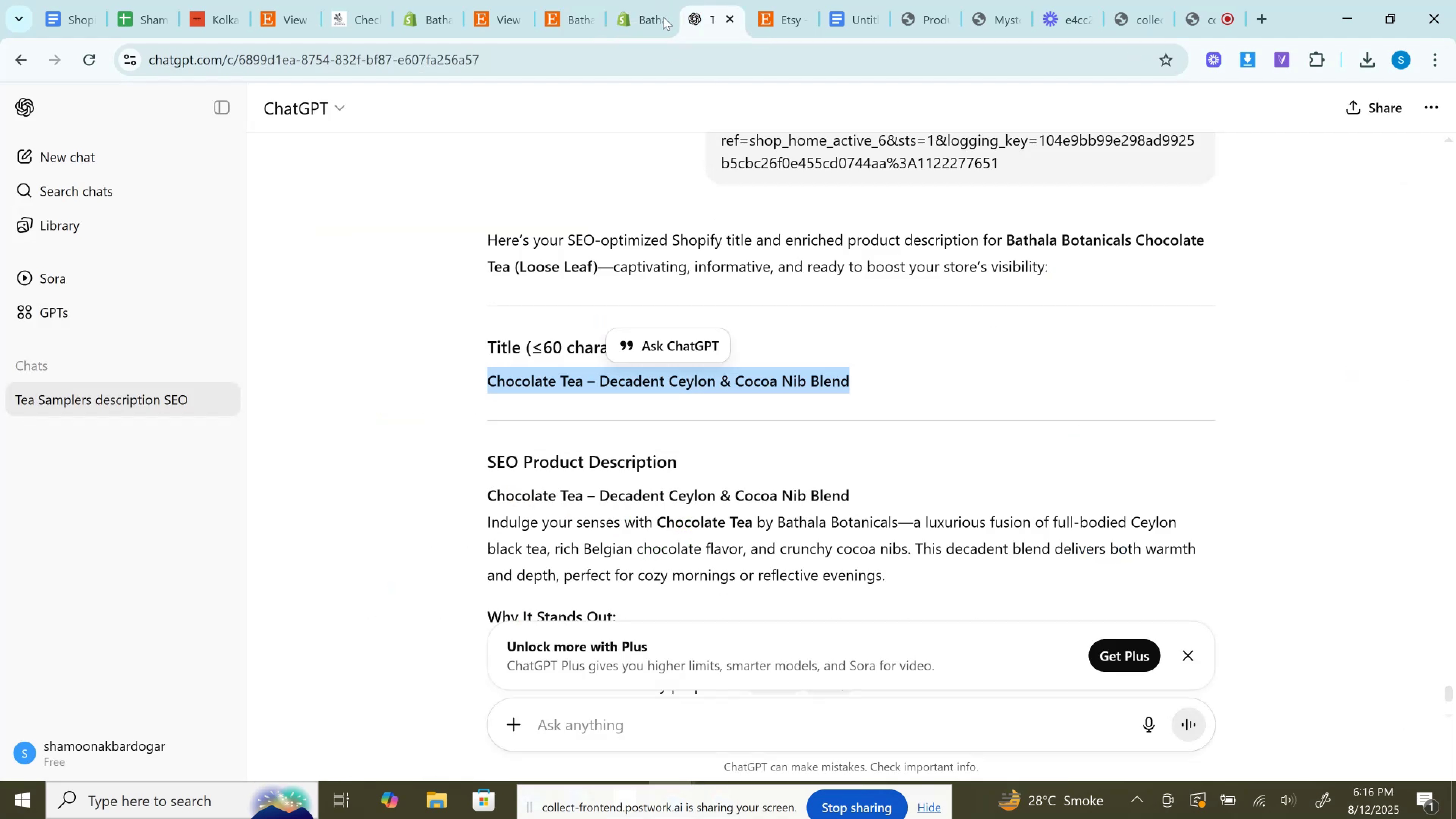 
left_click([654, 0])
 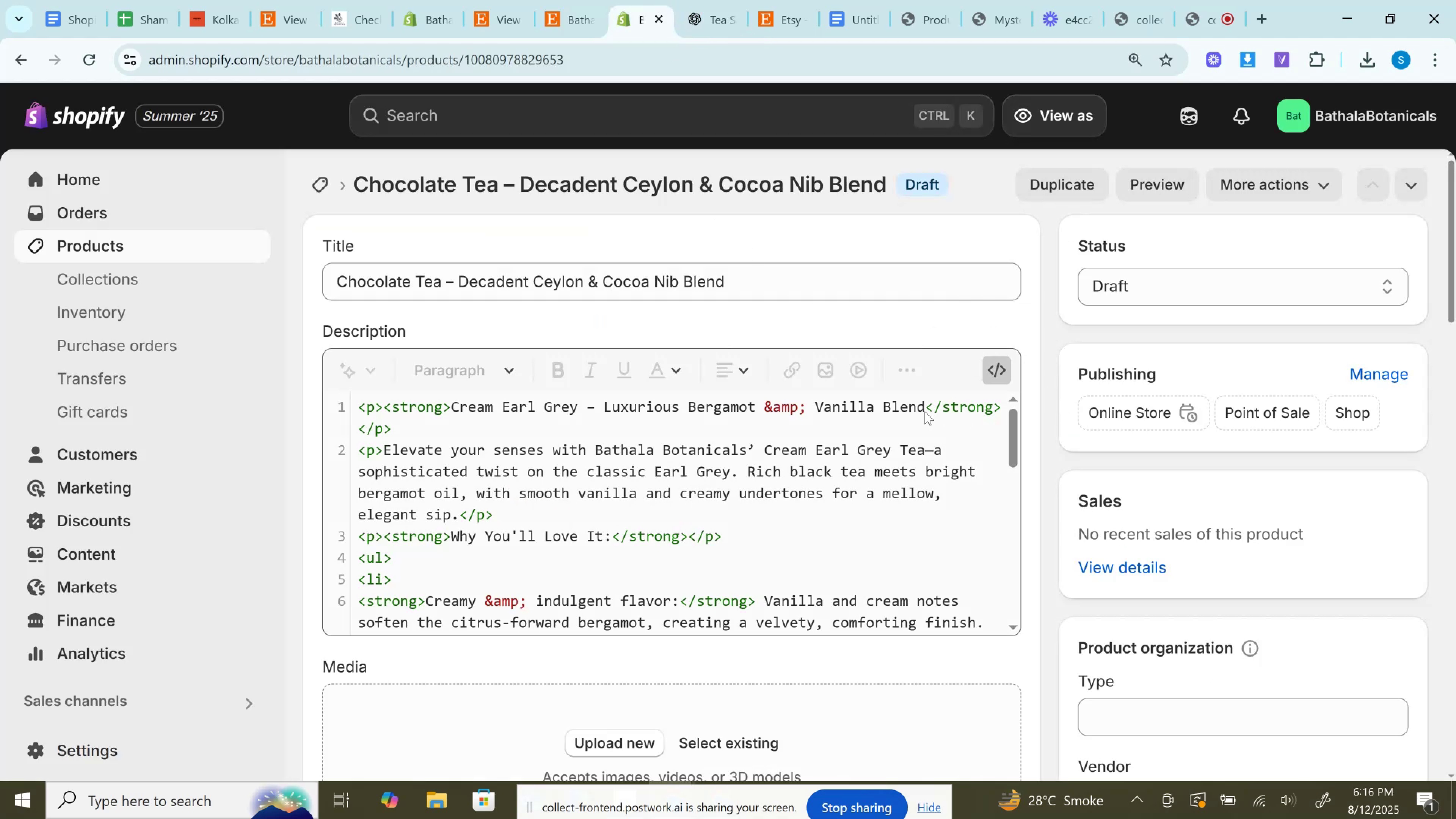 
left_click_drag(start_coordinate=[927, 407], to_coordinate=[452, 407])
 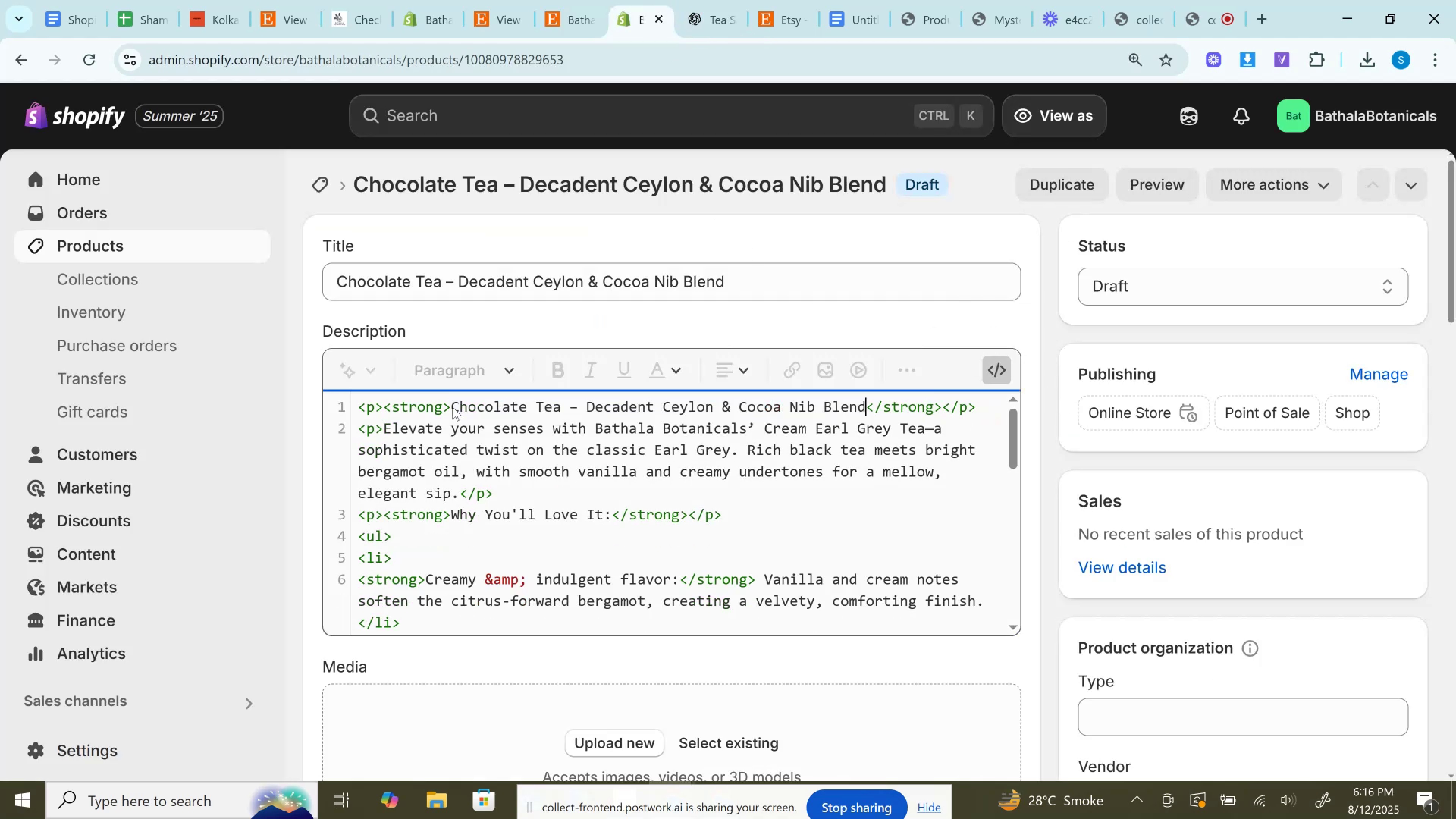 
key(Control+V)
 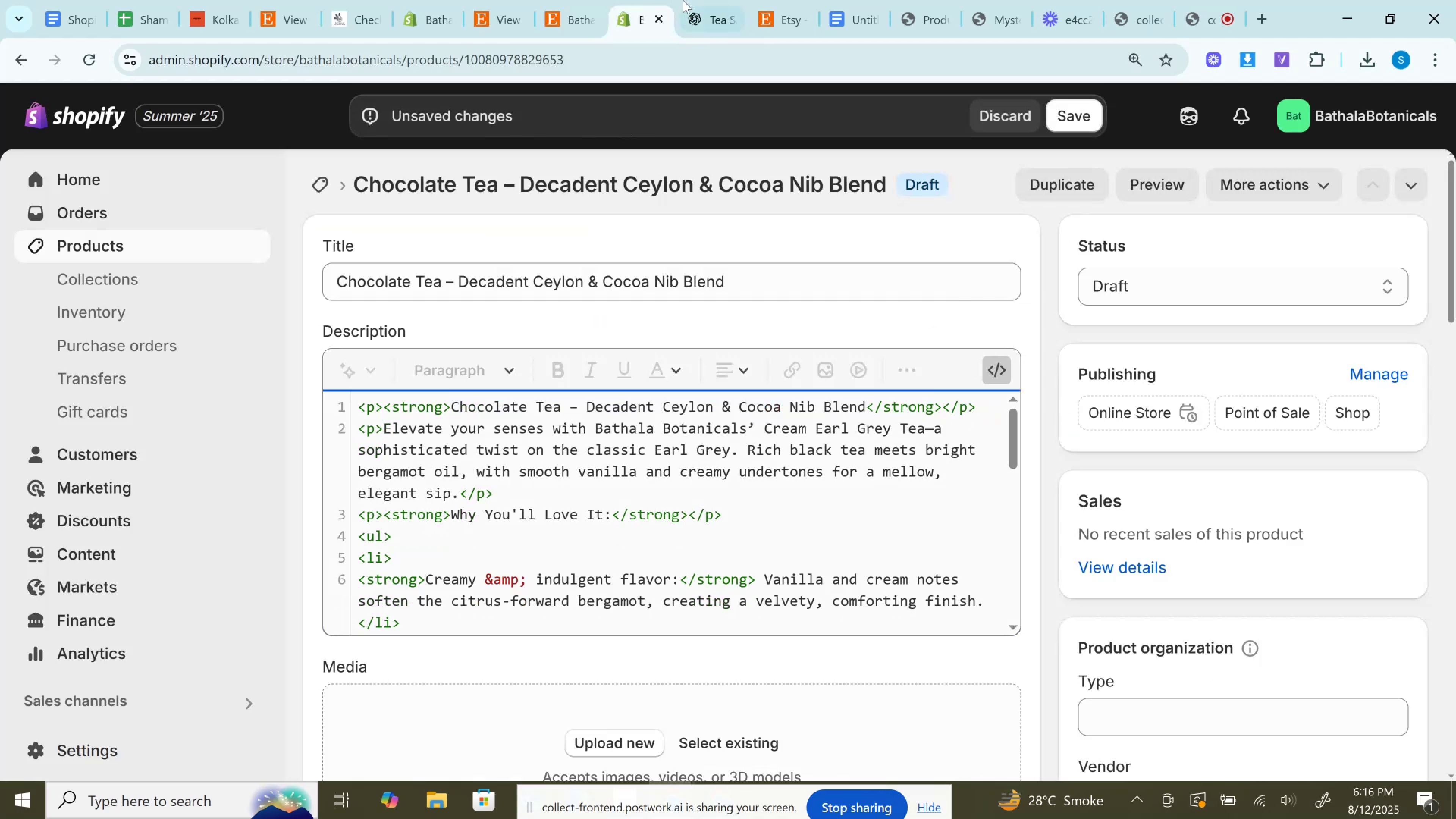 
left_click([708, 0])
 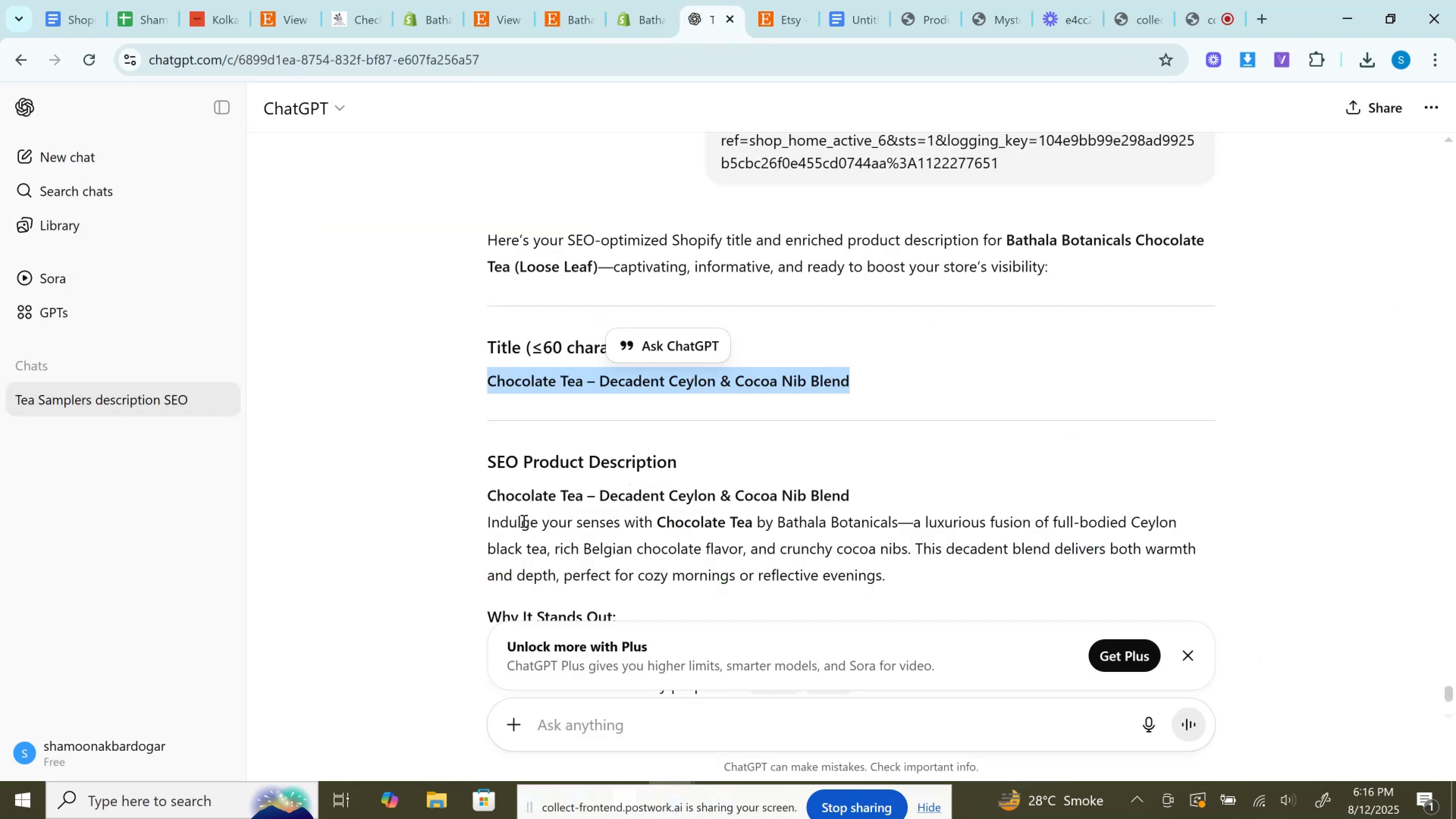 
scroll: coordinate [522, 519], scroll_direction: down, amount: 2.0
 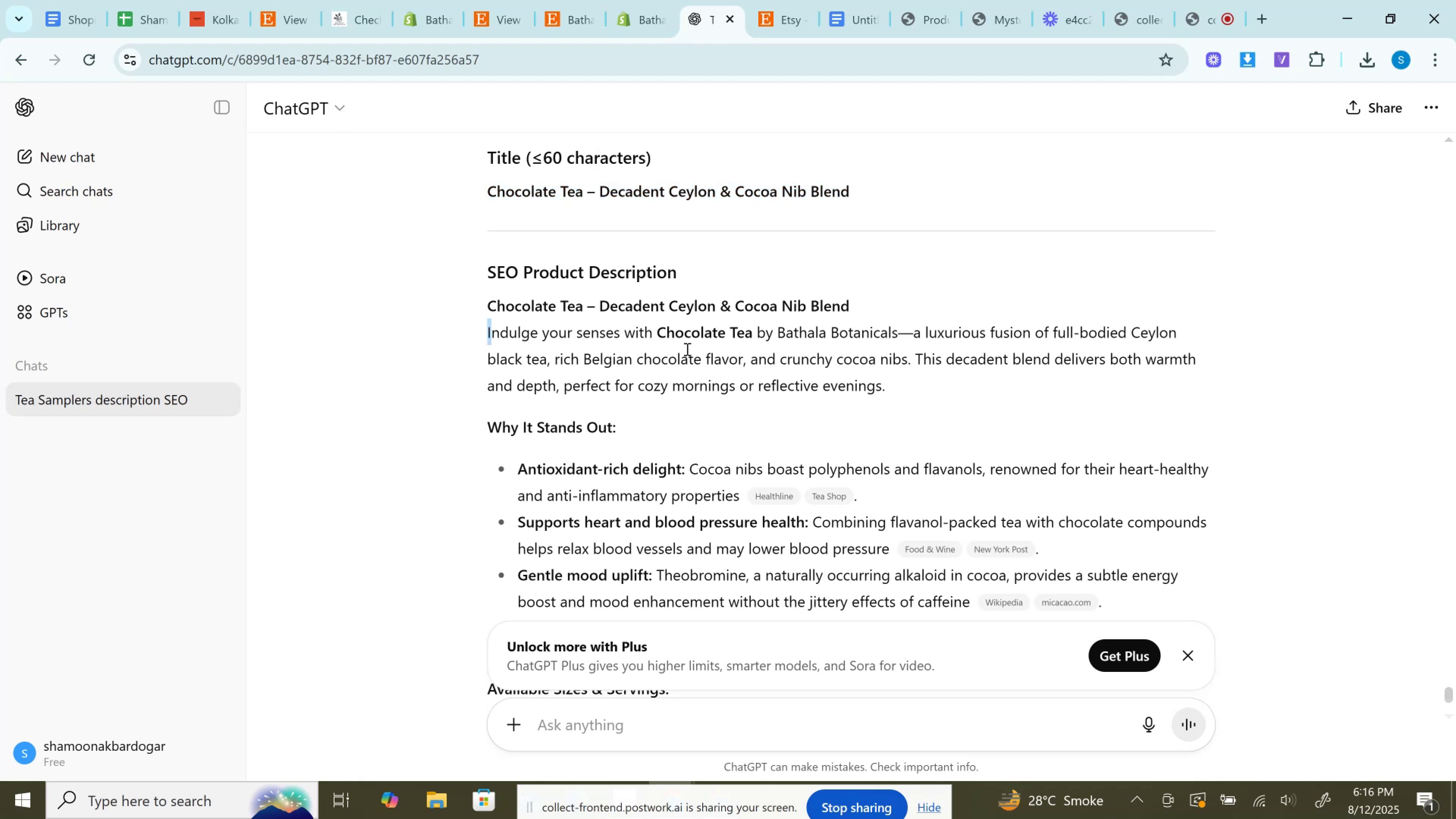 
left_click_drag(start_coordinate=[657, 330], to_coordinate=[904, 372])
 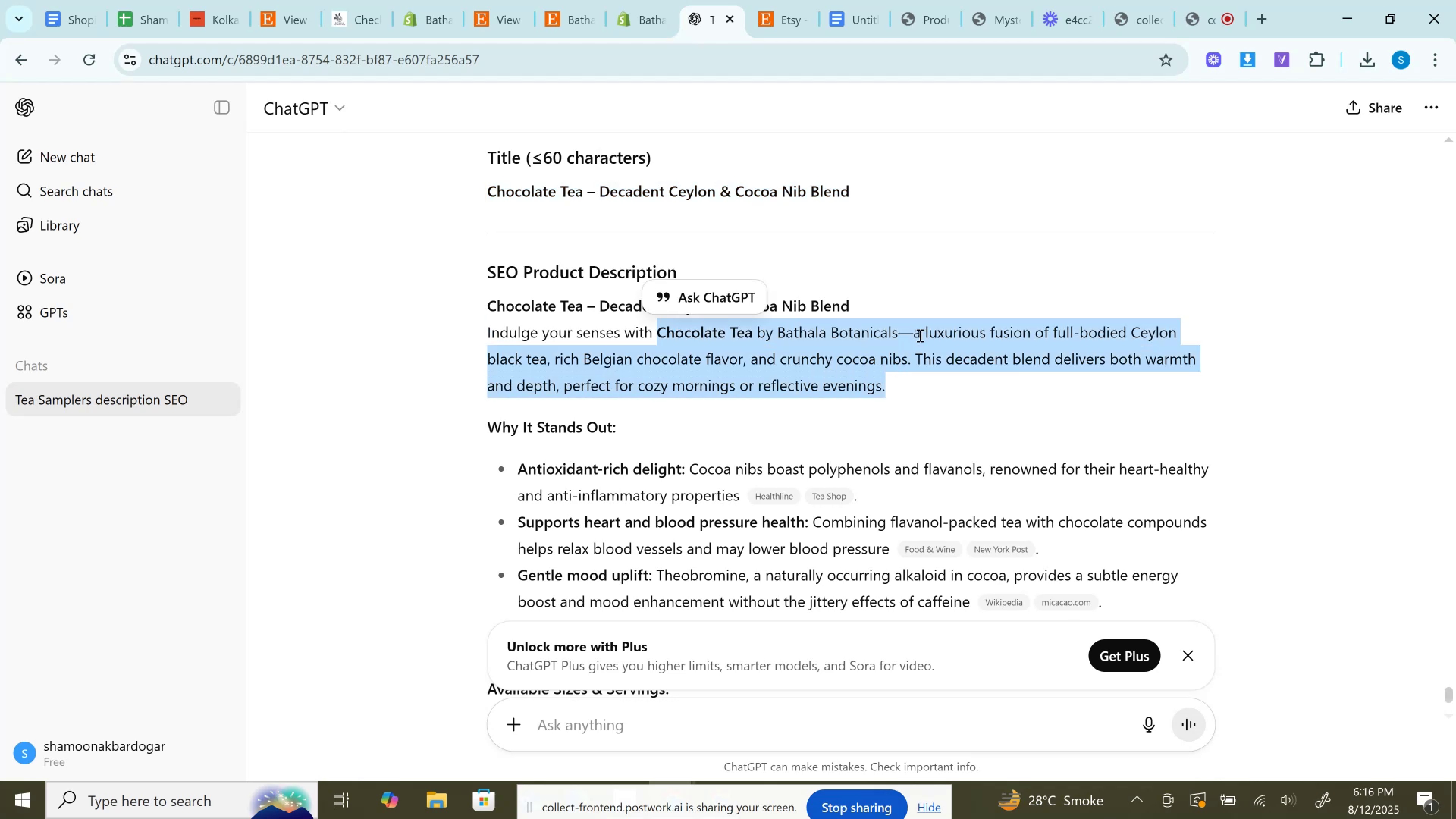 
left_click_drag(start_coordinate=[914, 334], to_coordinate=[921, 392])
 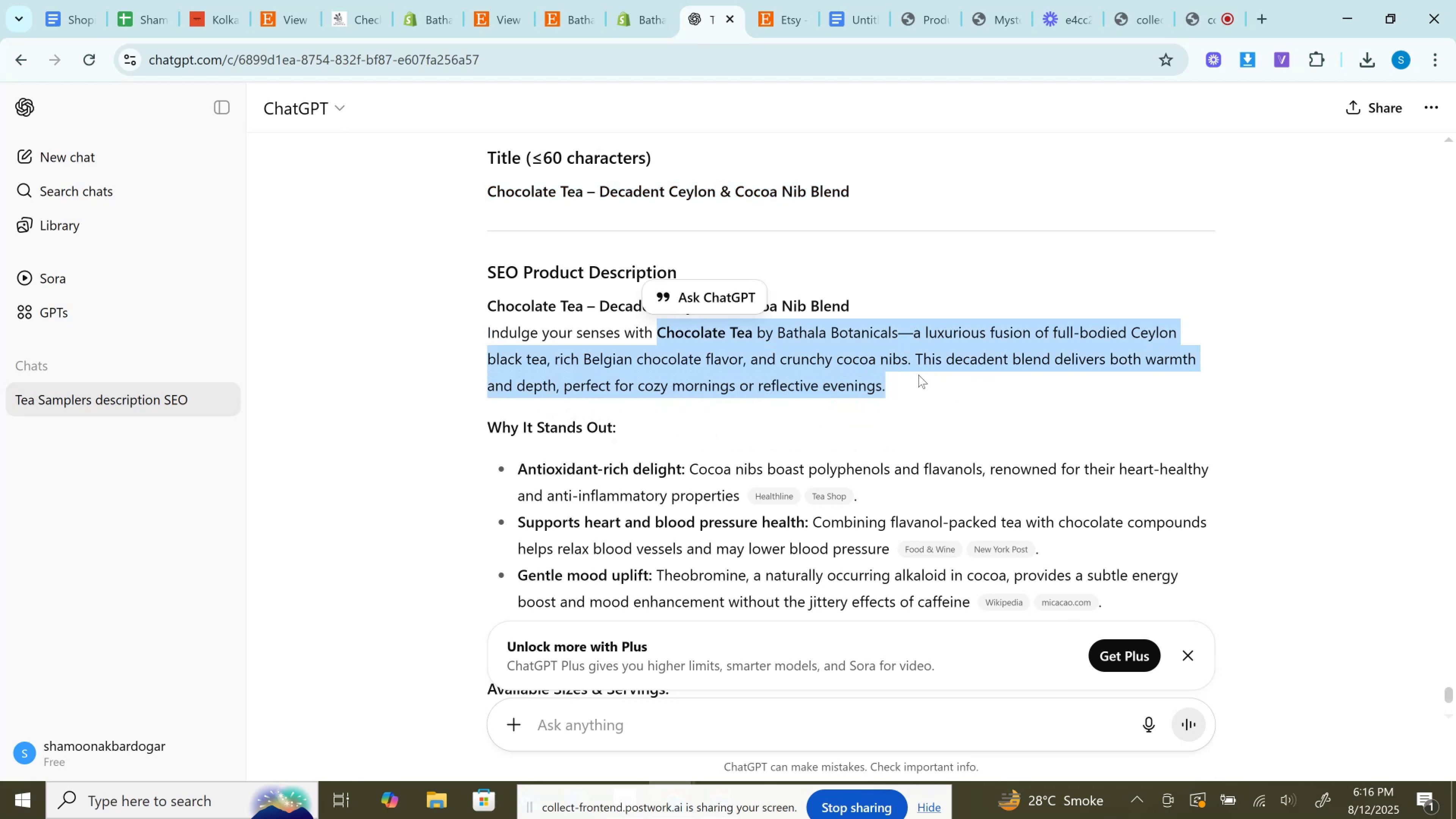 
left_click([918, 375])
 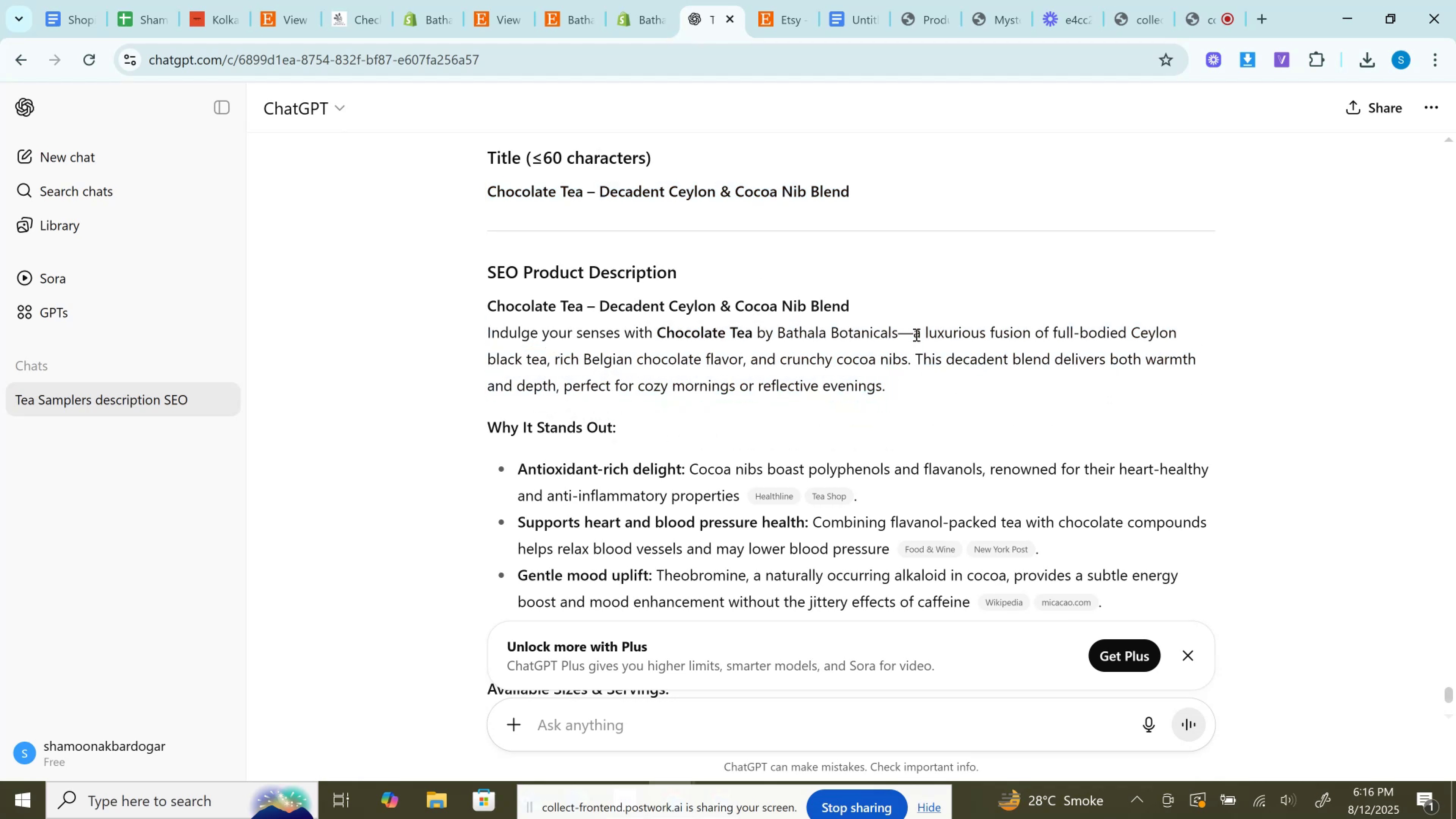 
left_click_drag(start_coordinate=[915, 334], to_coordinate=[919, 395])
 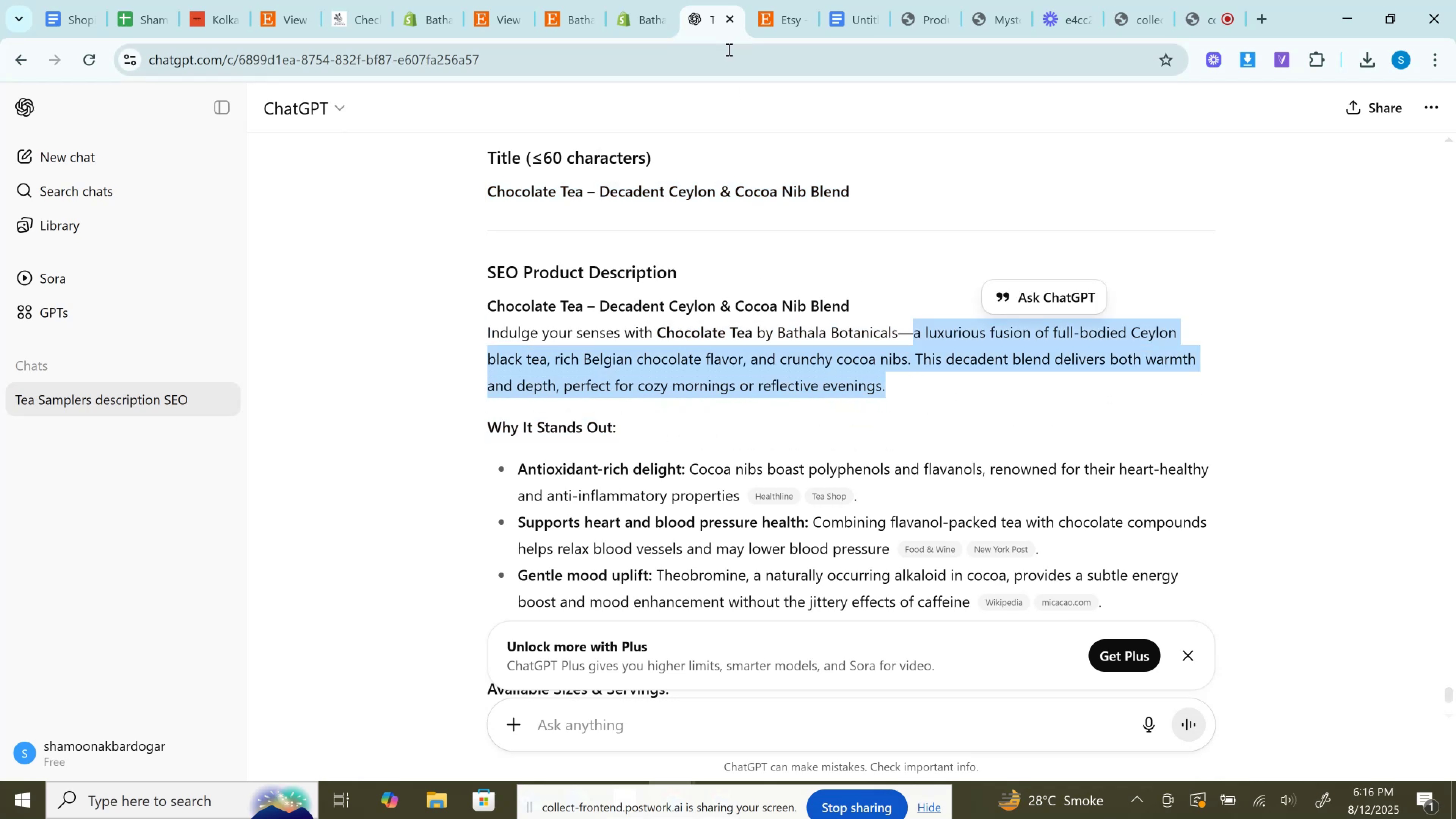 
key(Control+C)
 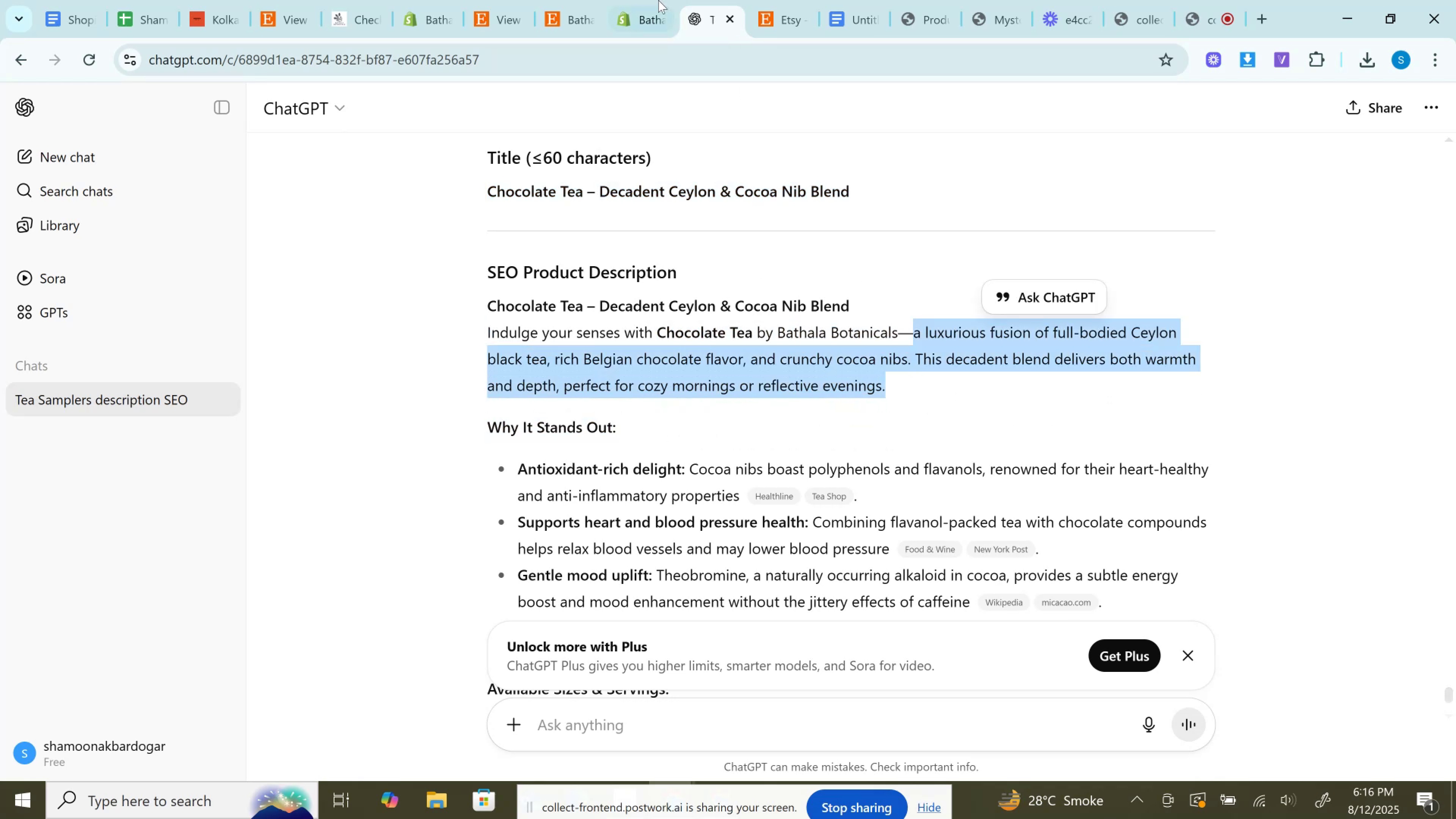 
left_click([656, 0])
 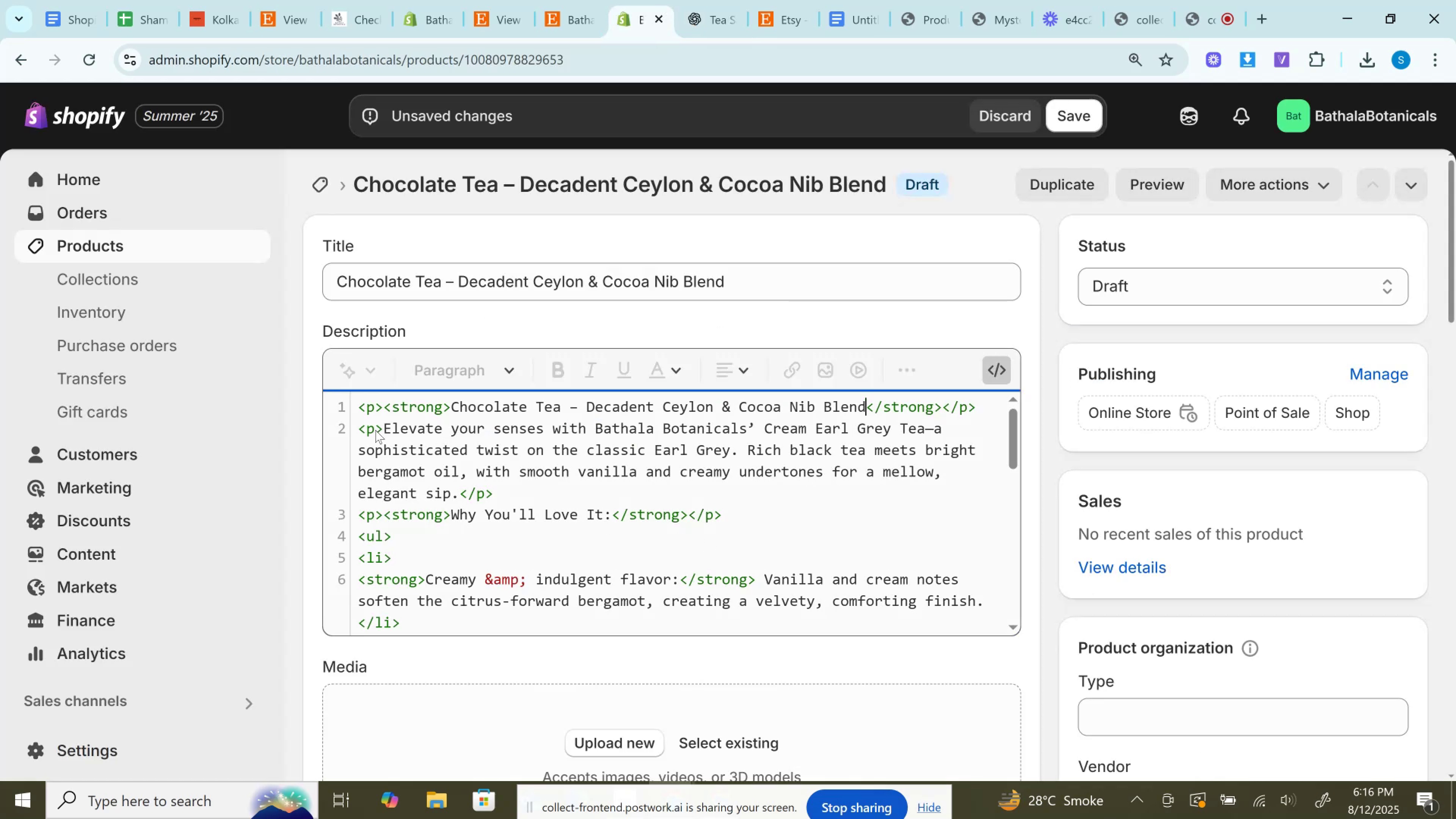 
left_click_drag(start_coordinate=[382, 429], to_coordinate=[461, 490])
 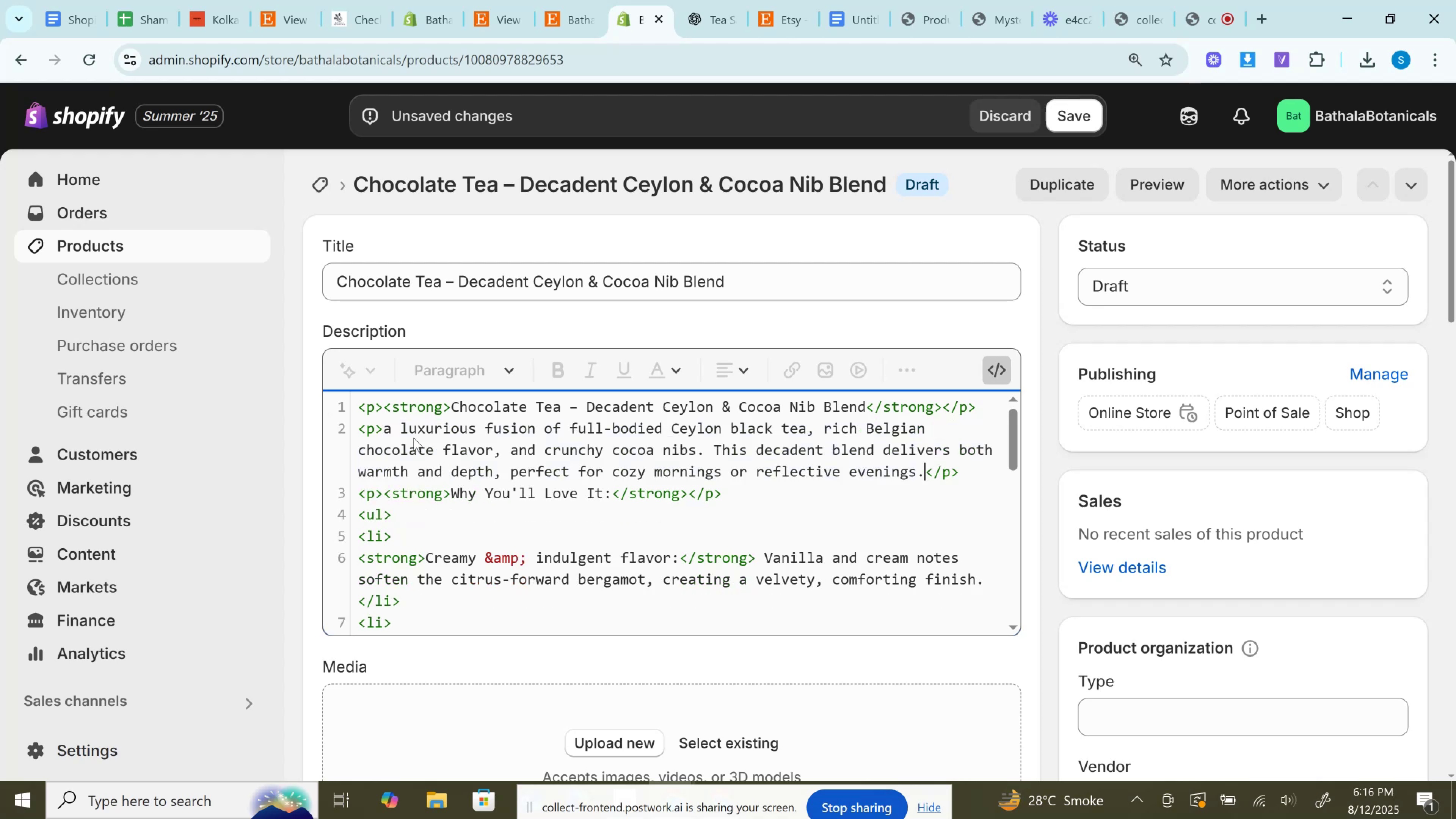 
key(Control+V)
 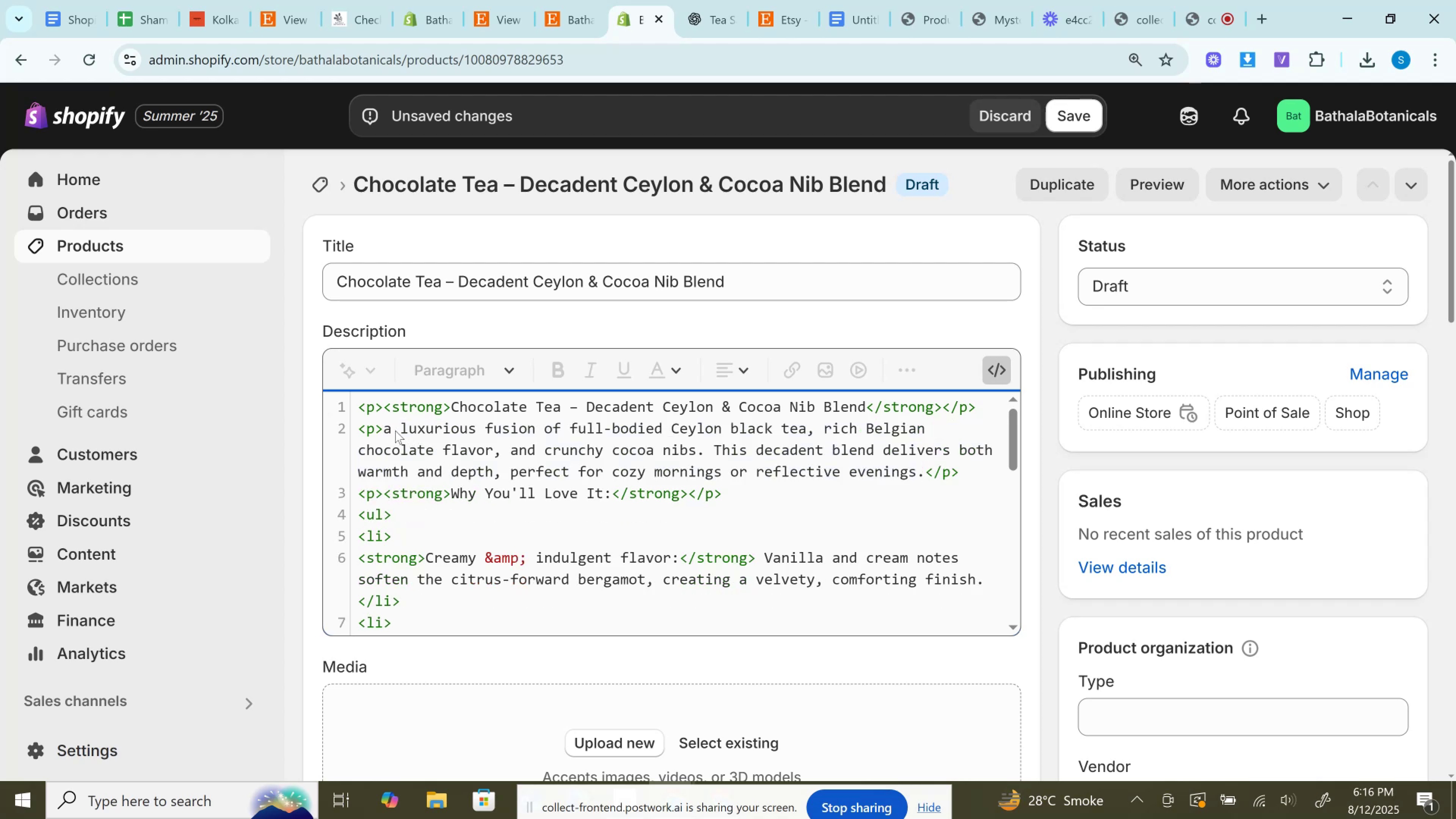 
left_click_drag(start_coordinate=[383, 429], to_coordinate=[390, 431])
 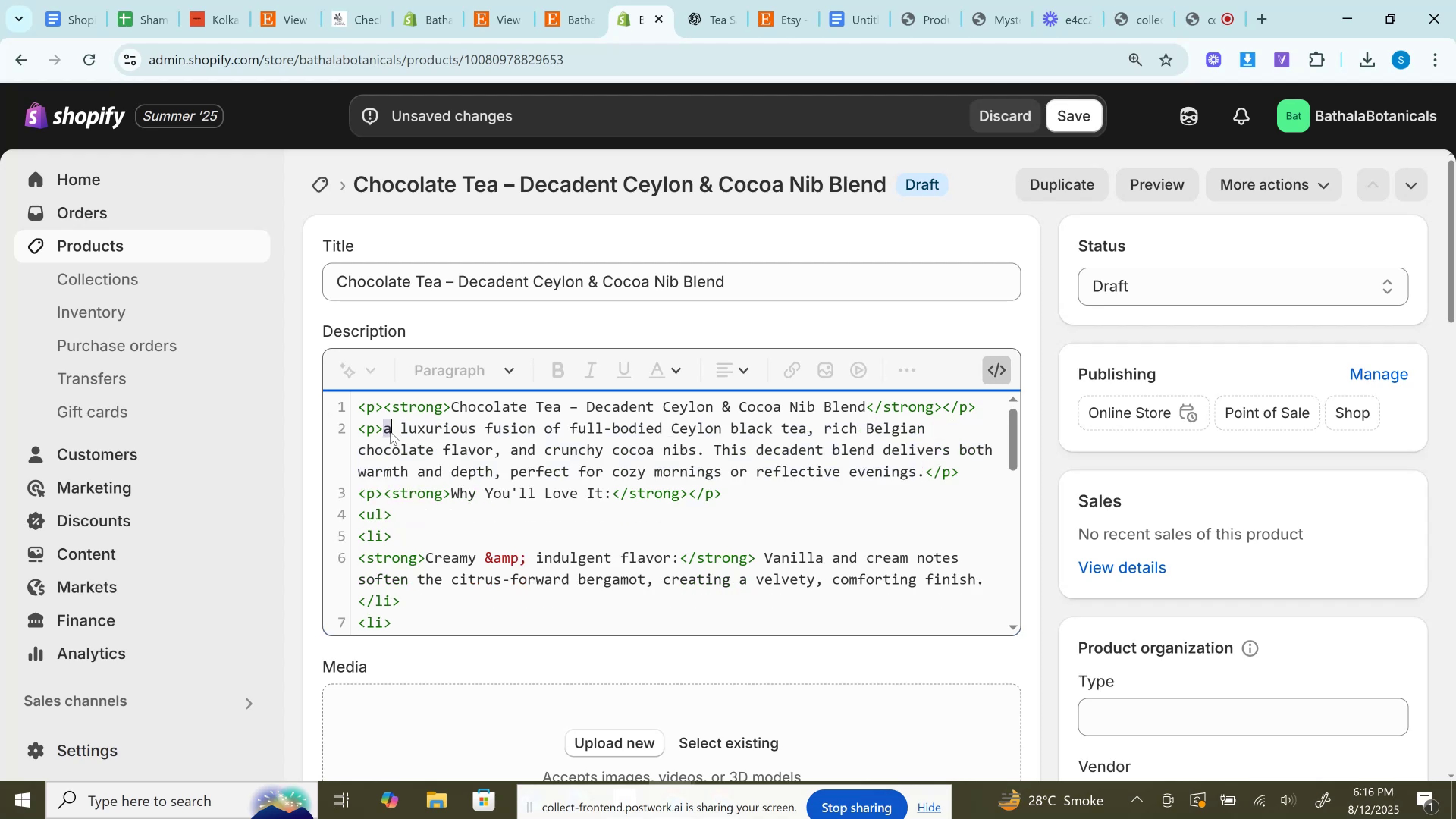 
key(Shift+A)
 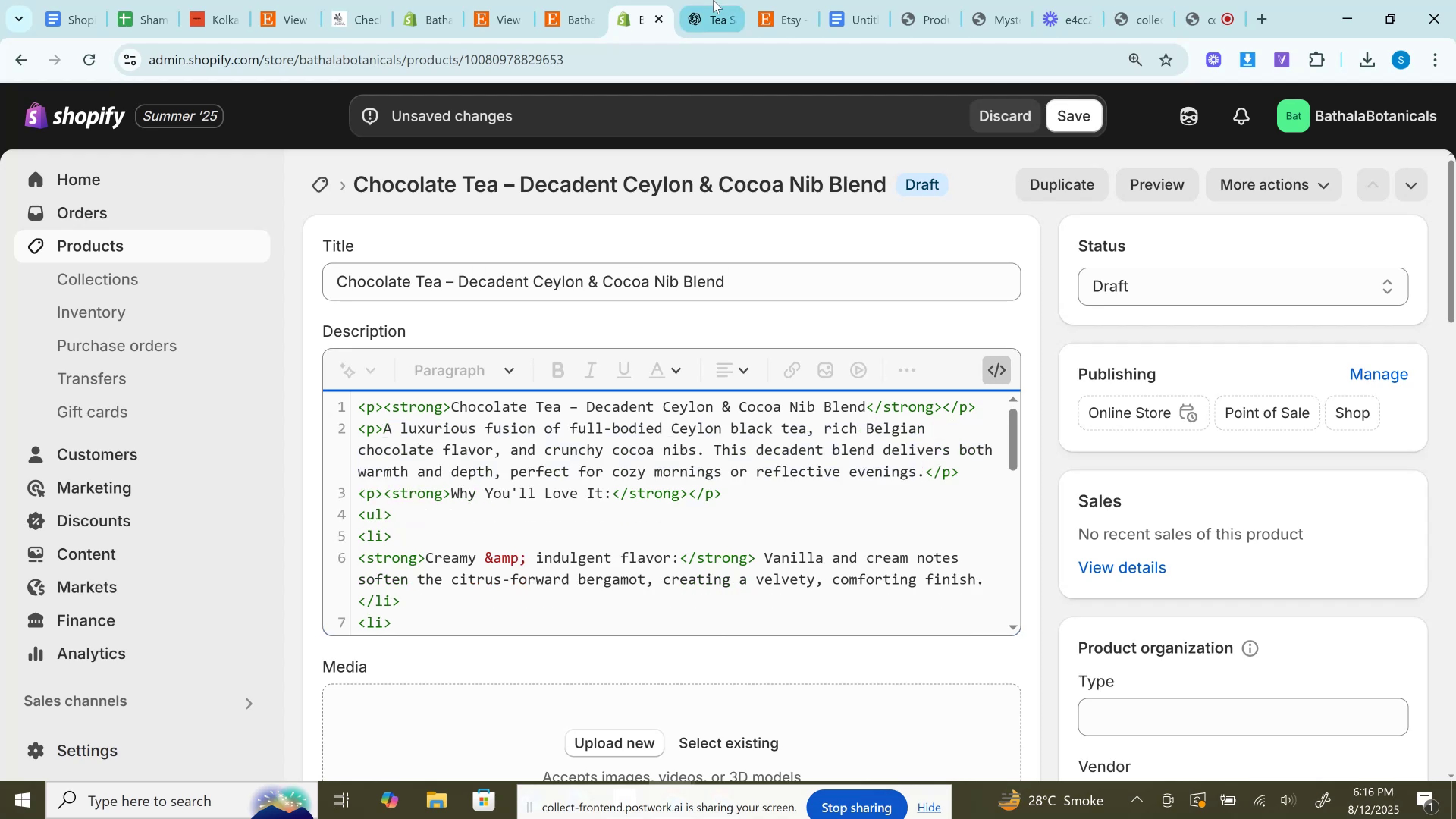 
left_click([706, 0])
 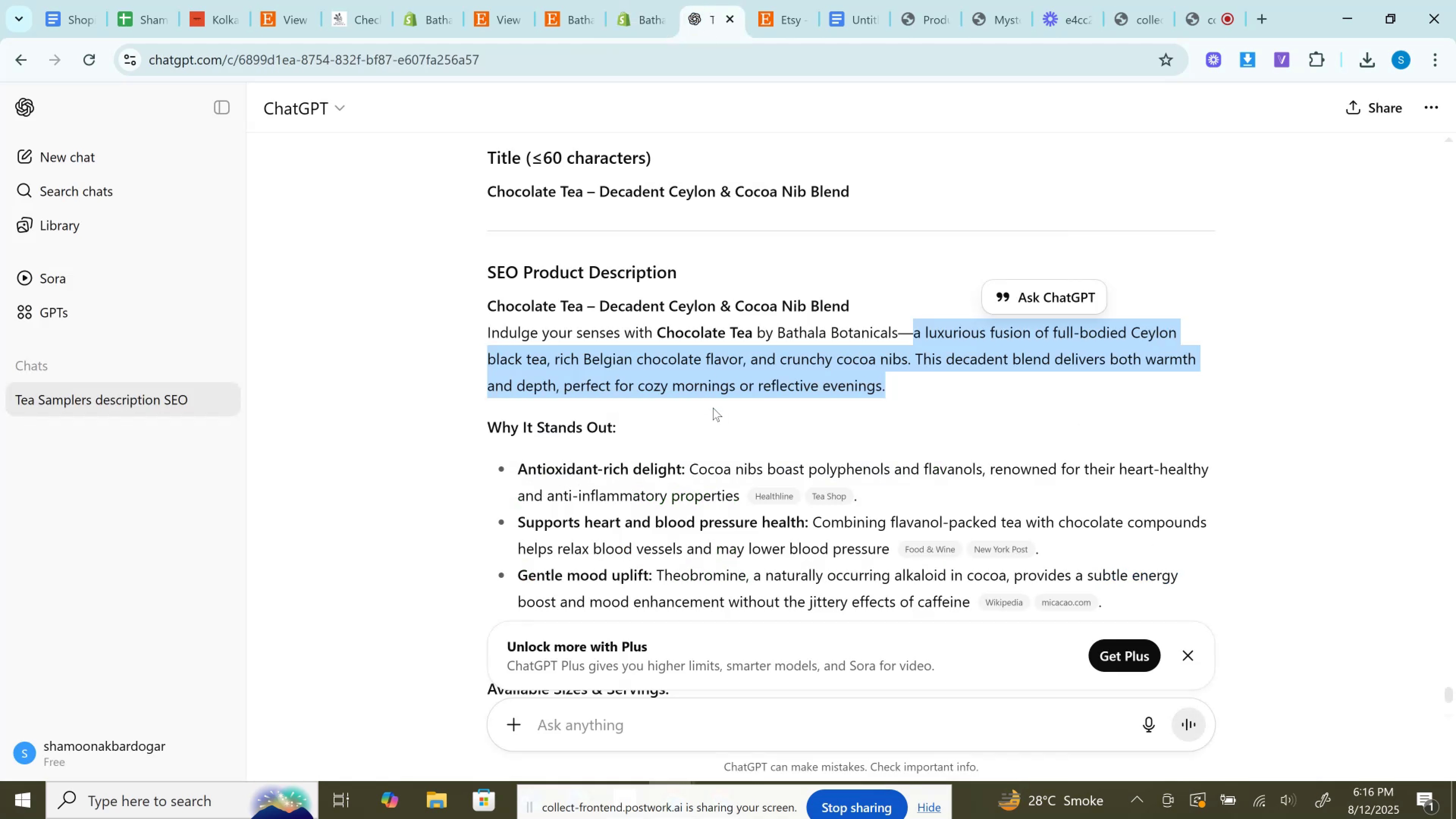 
scroll: coordinate [713, 408], scroll_direction: down, amount: 1.0
 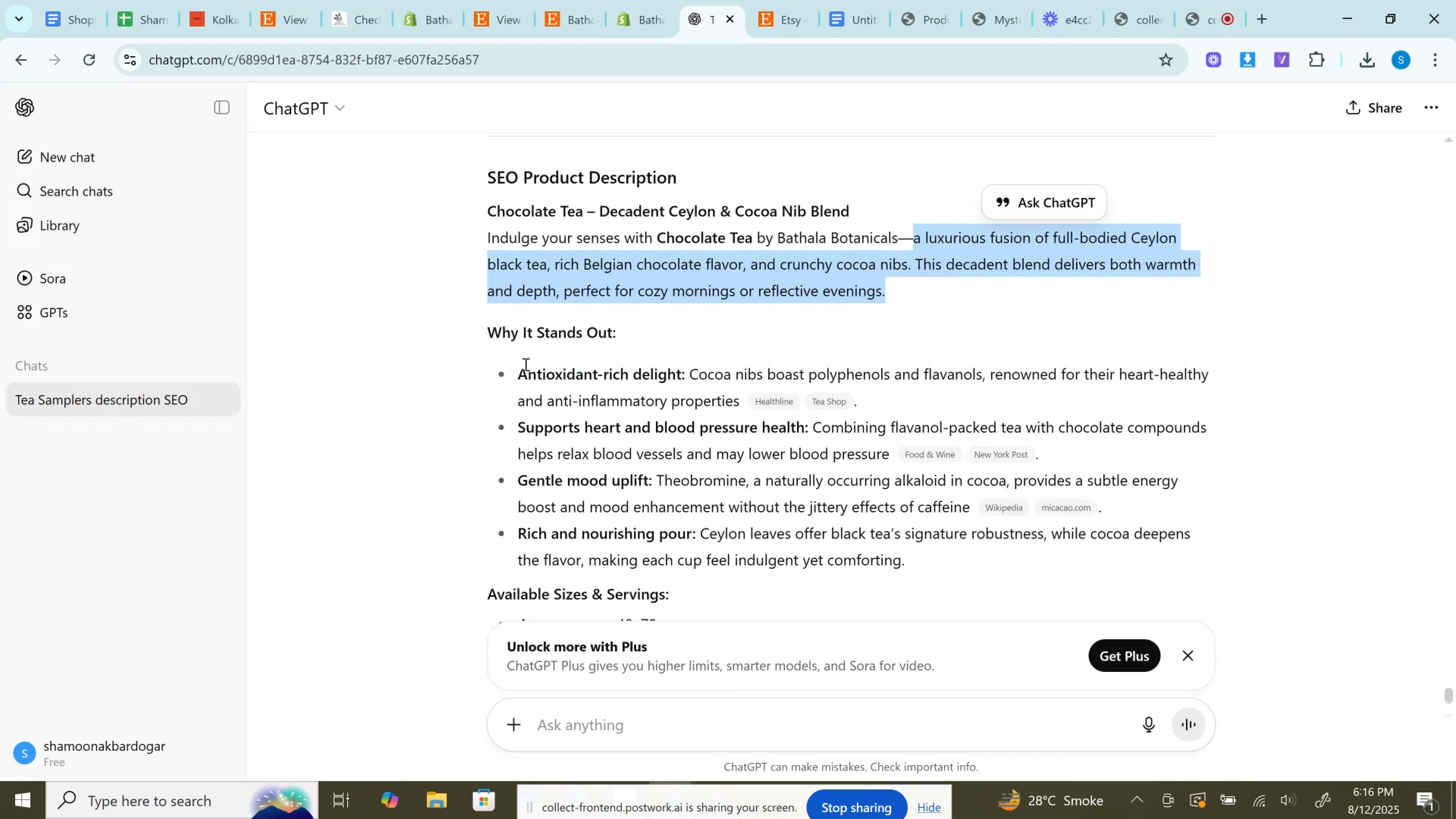 
left_click_drag(start_coordinate=[519, 368], to_coordinate=[744, 403])
 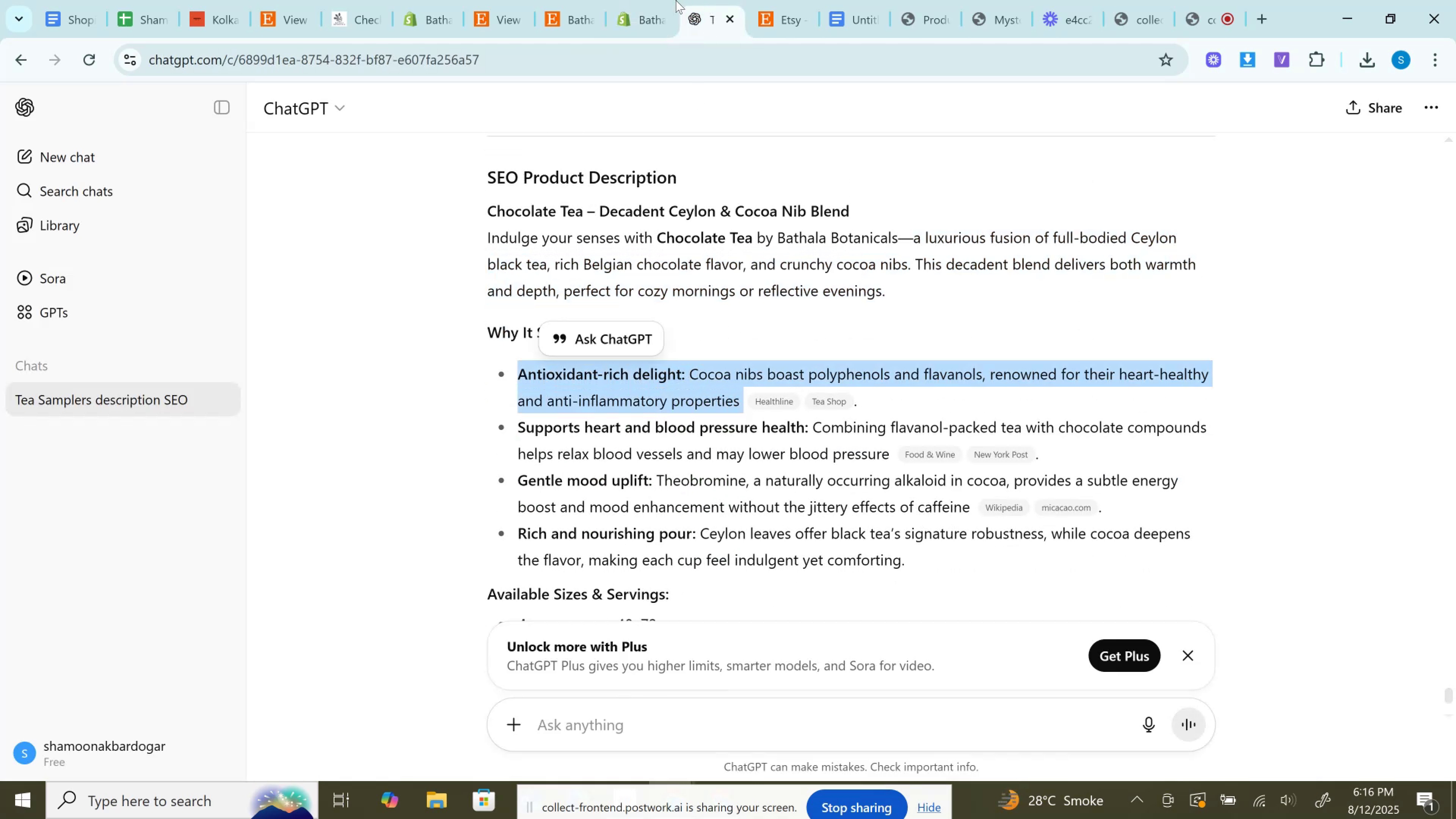 
key(Control+C)
 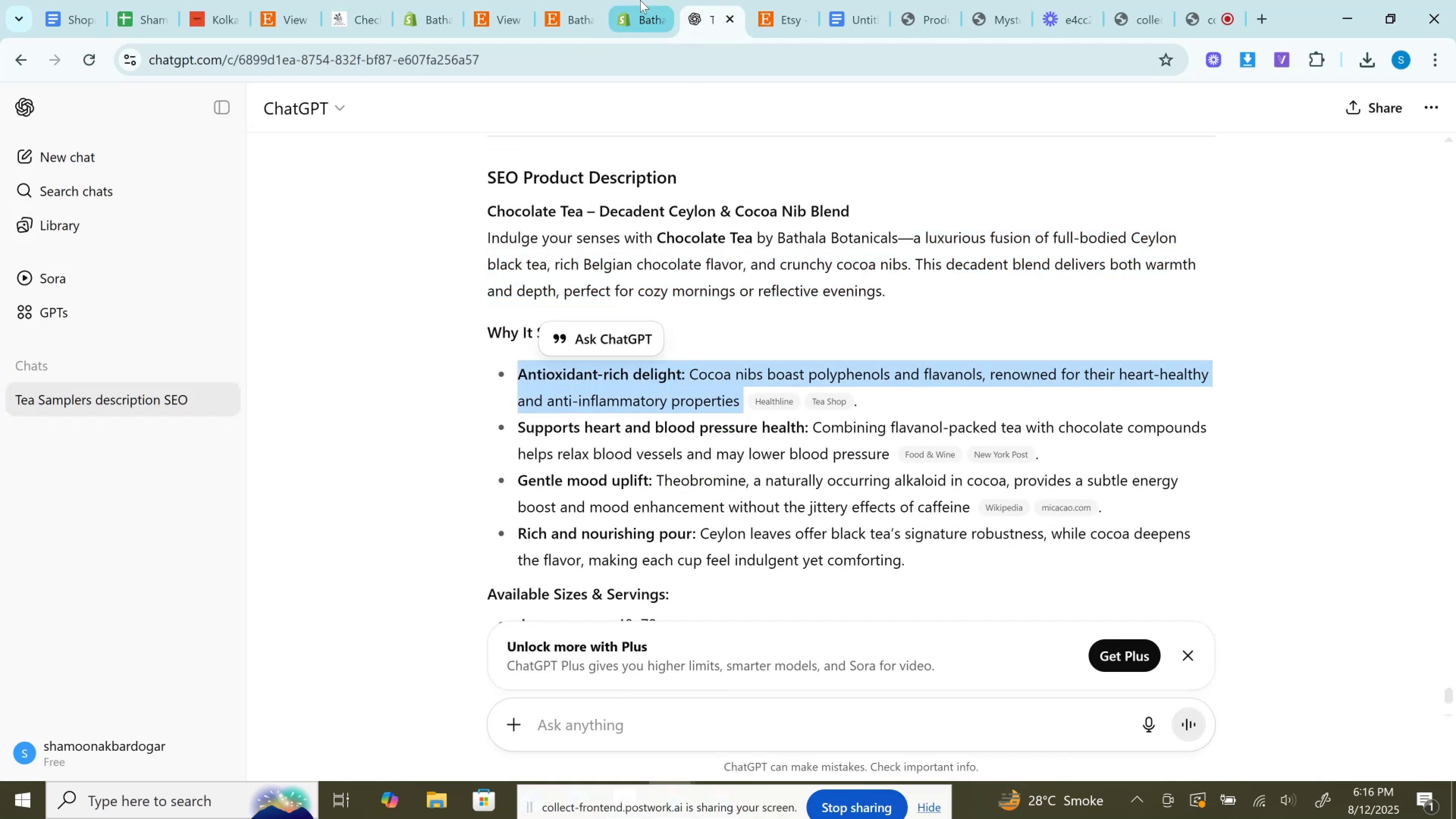 
left_click([639, 0])
 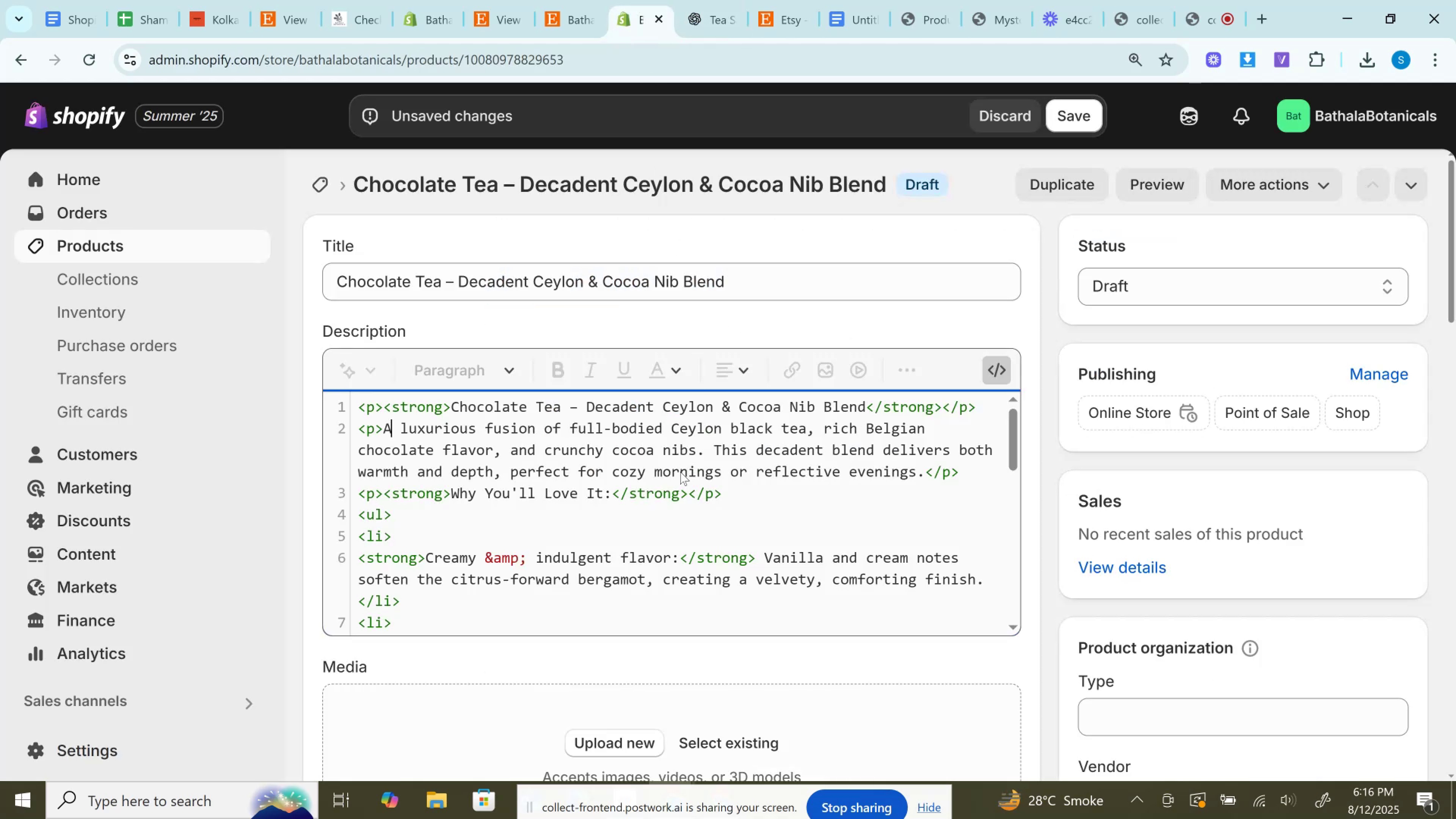 
scroll: coordinate [678, 492], scroll_direction: down, amount: 1.0
 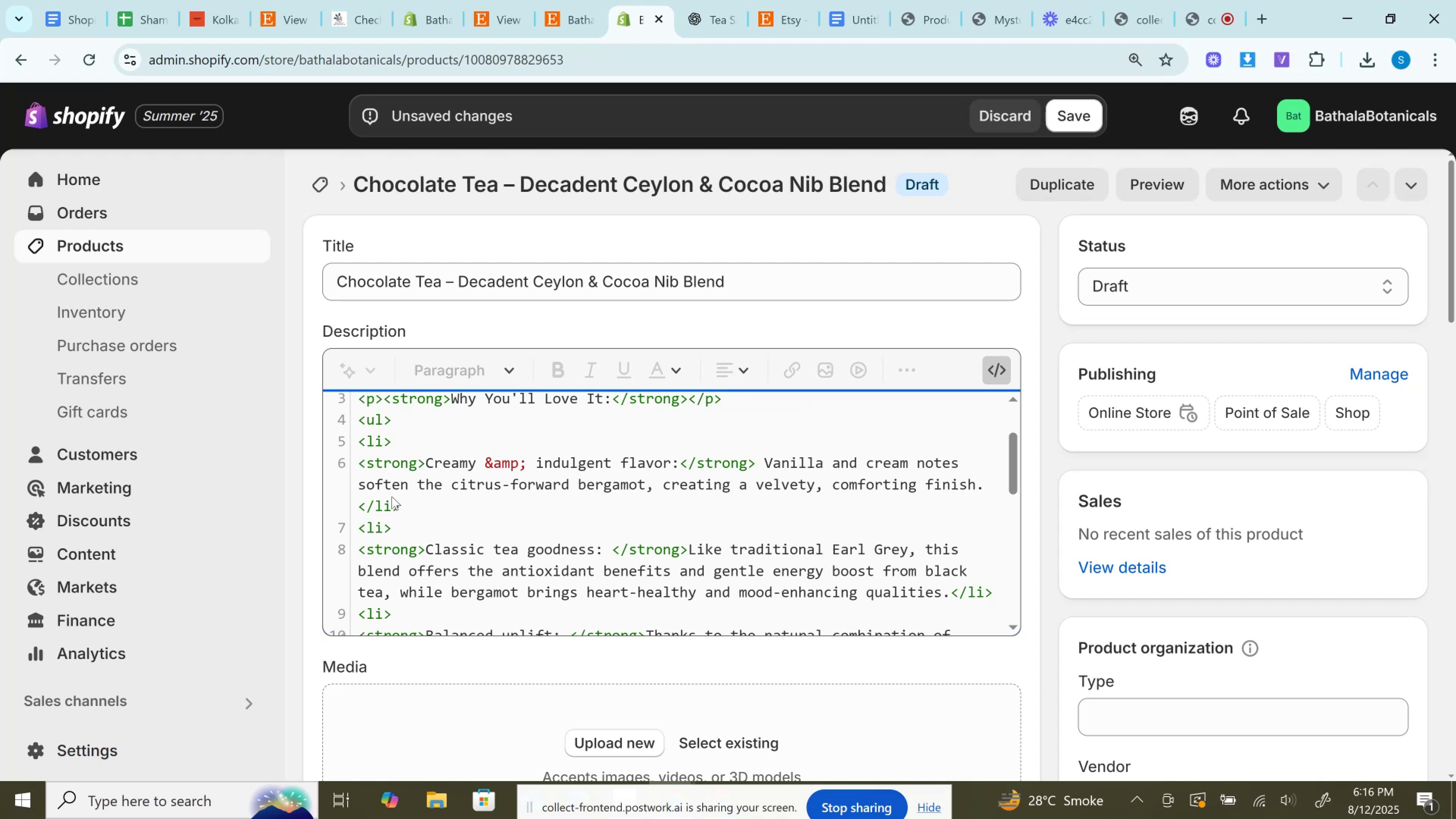 
left_click_drag(start_coordinate=[360, 503], to_coordinate=[398, 444])
 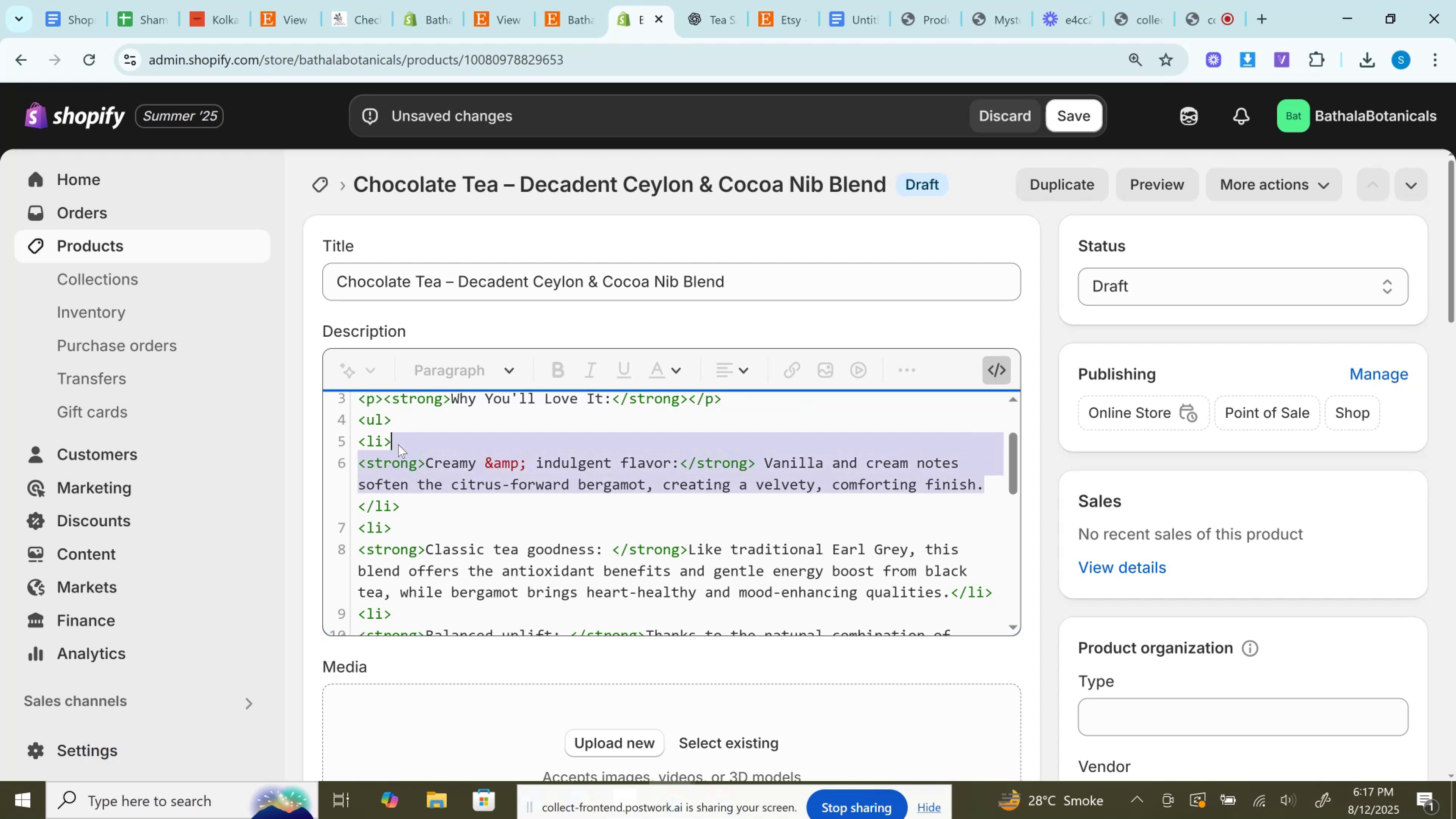 
key(Control+V)
 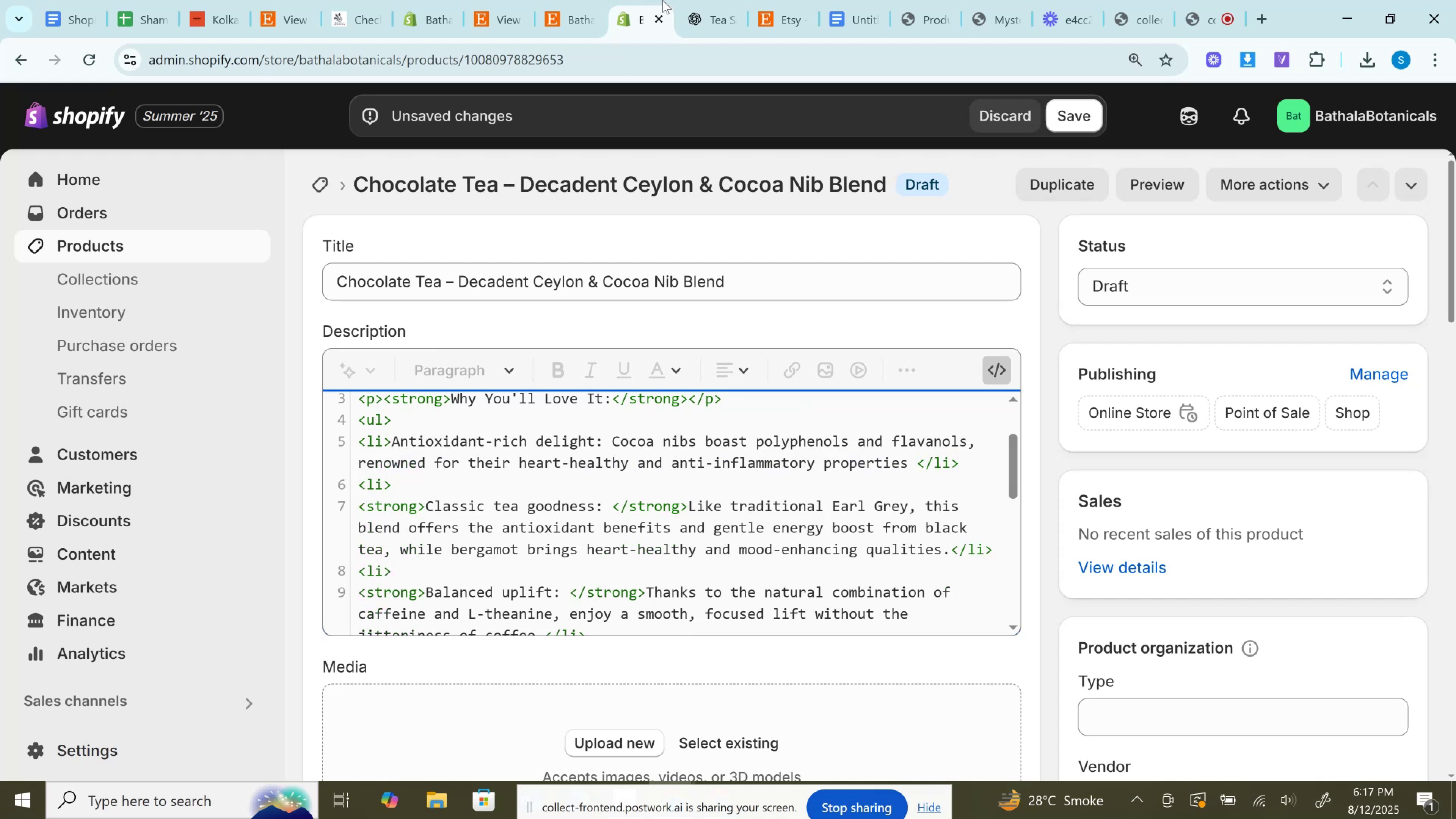 
left_click([688, 0])
 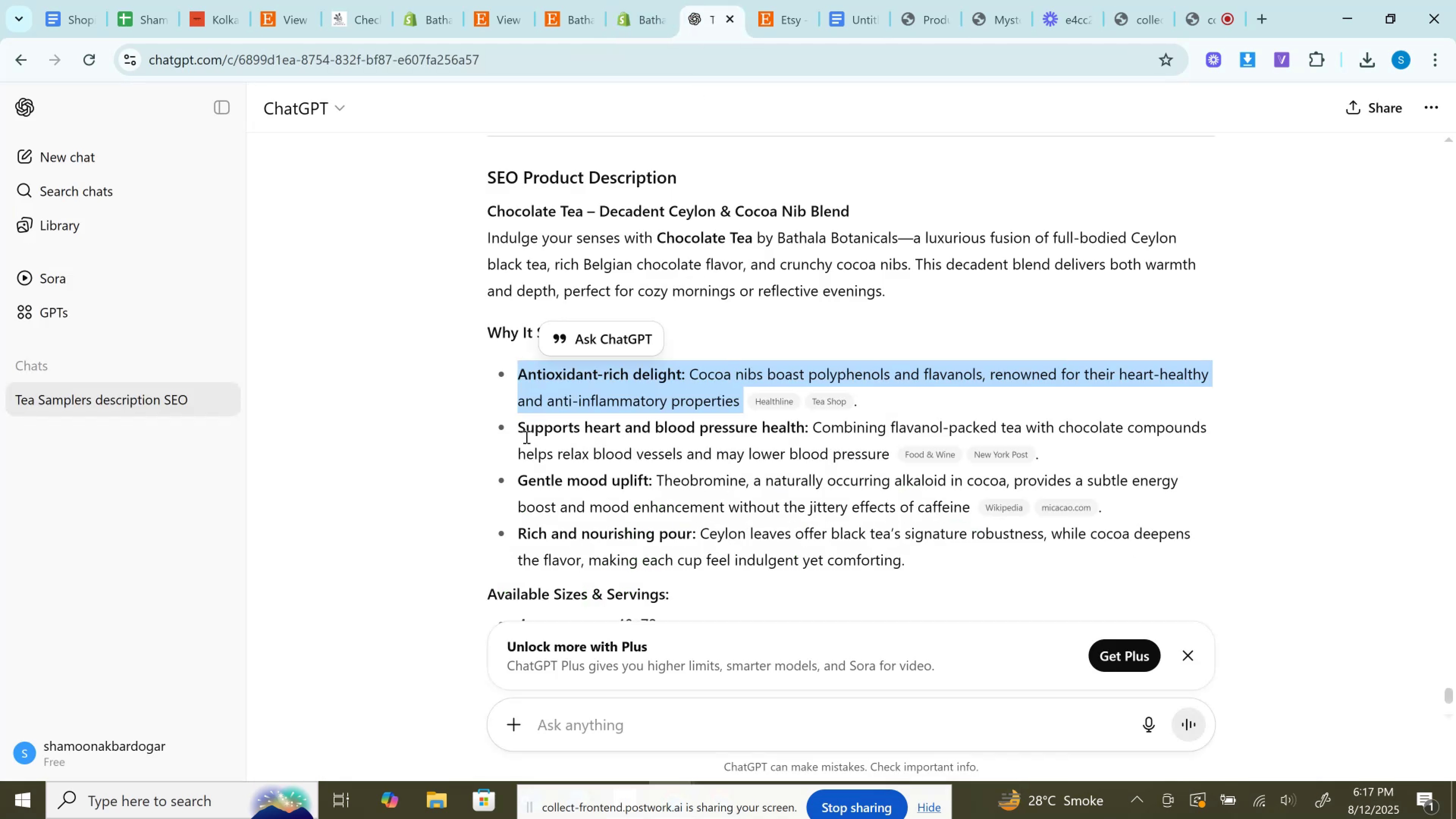 
left_click_drag(start_coordinate=[519, 430], to_coordinate=[894, 452])
 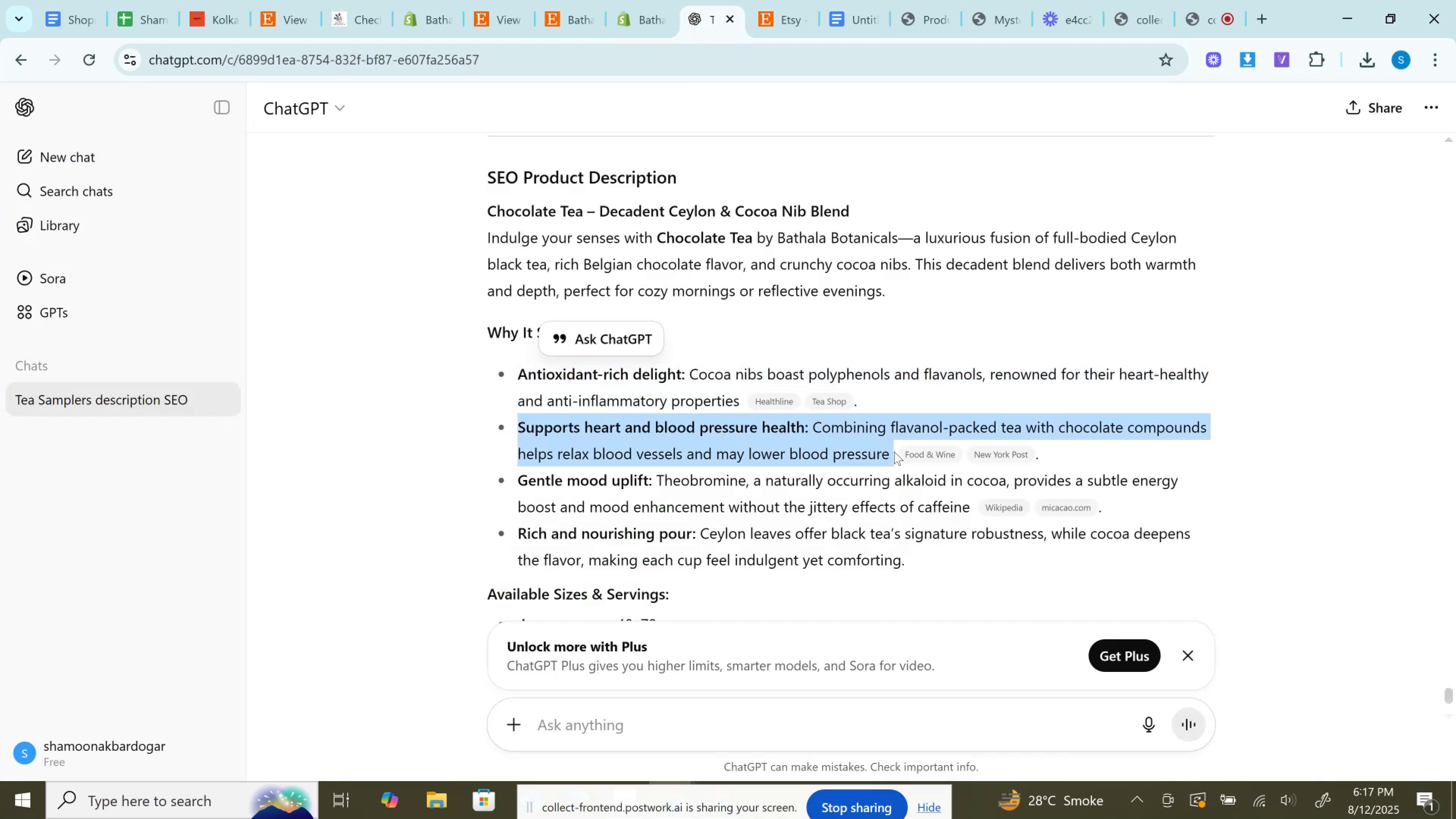 
key(Control+C)
 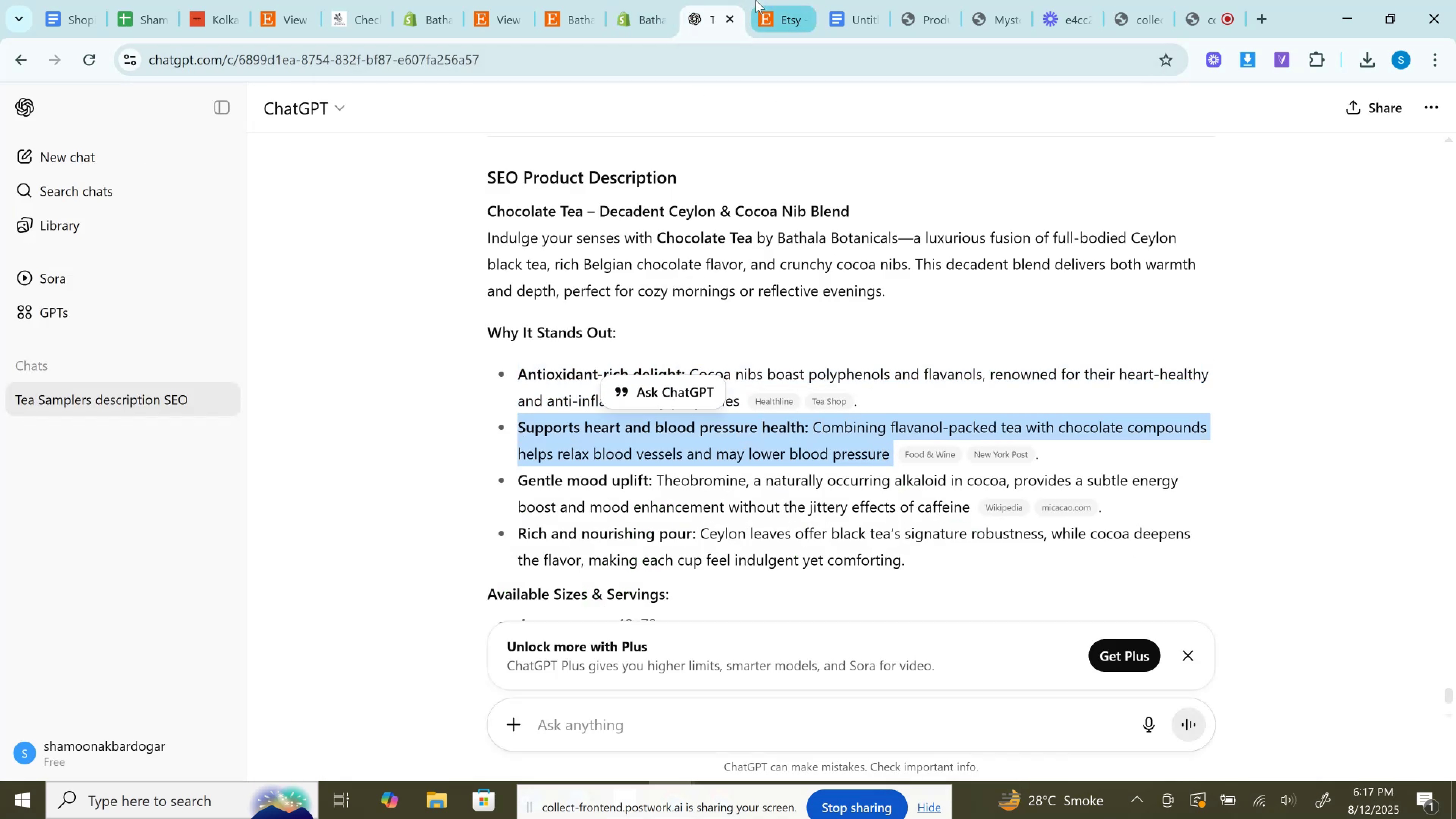 
left_click([756, 0])
 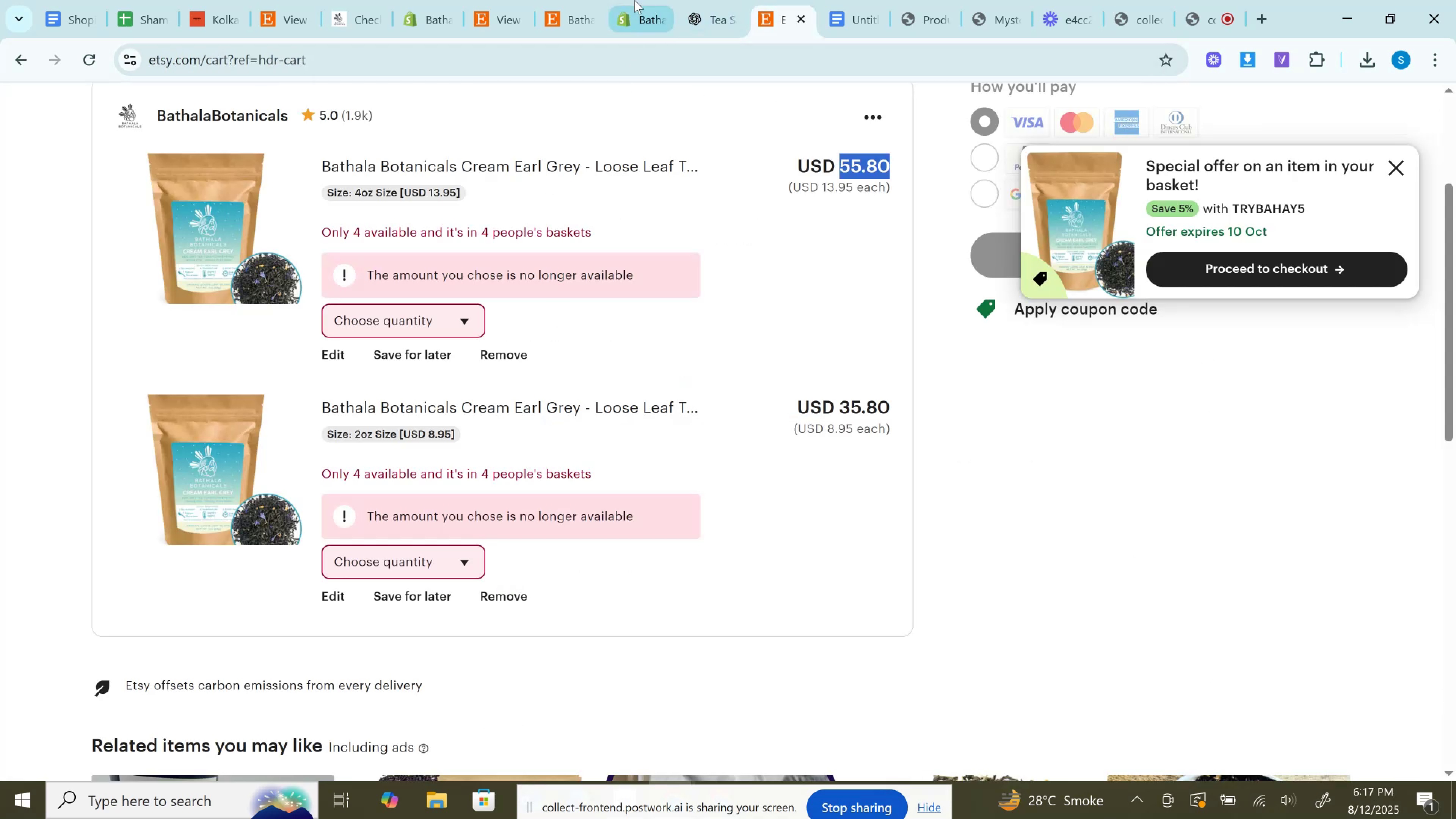 
left_click([634, 0])
 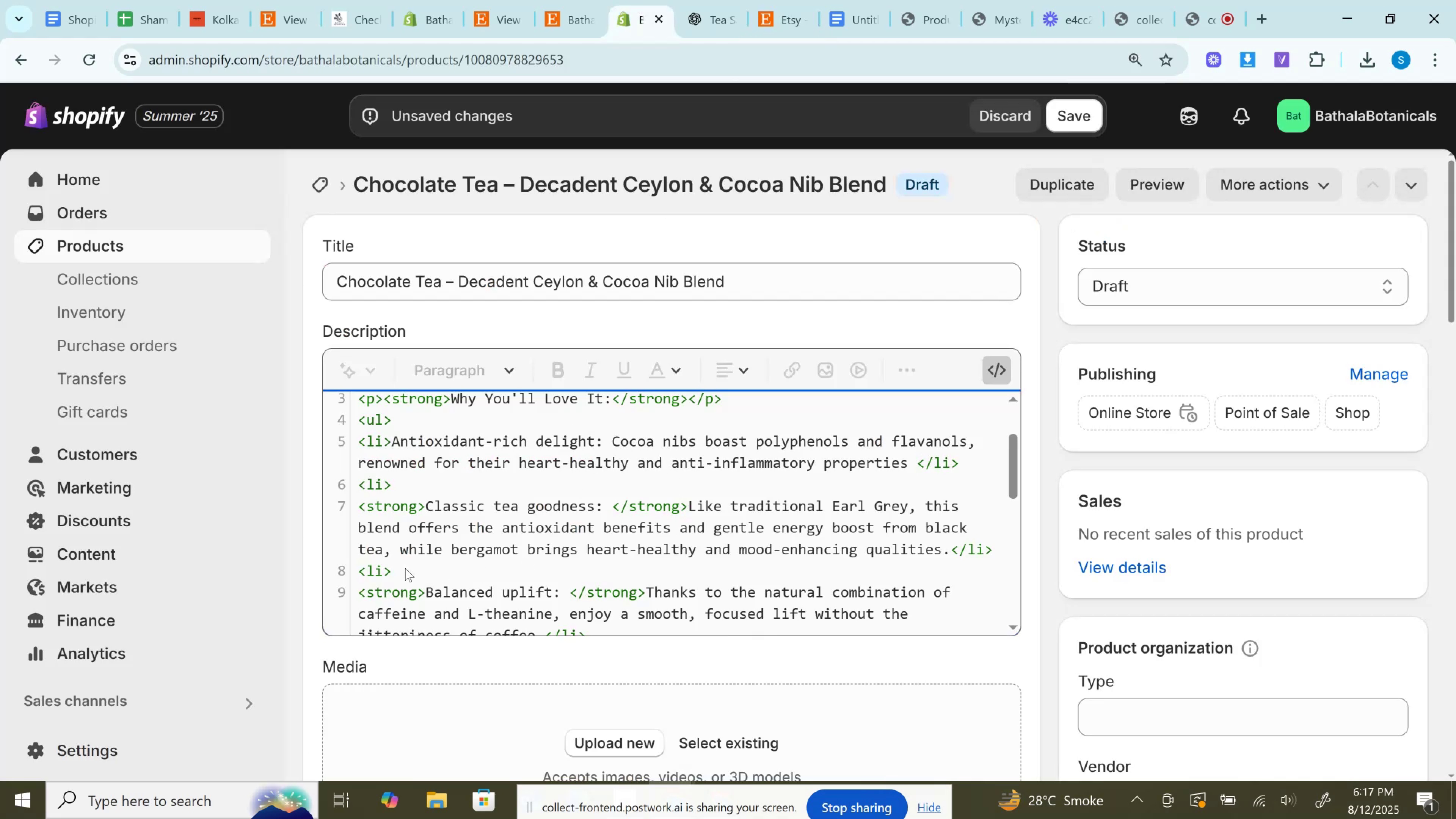 
wait(6.87)
 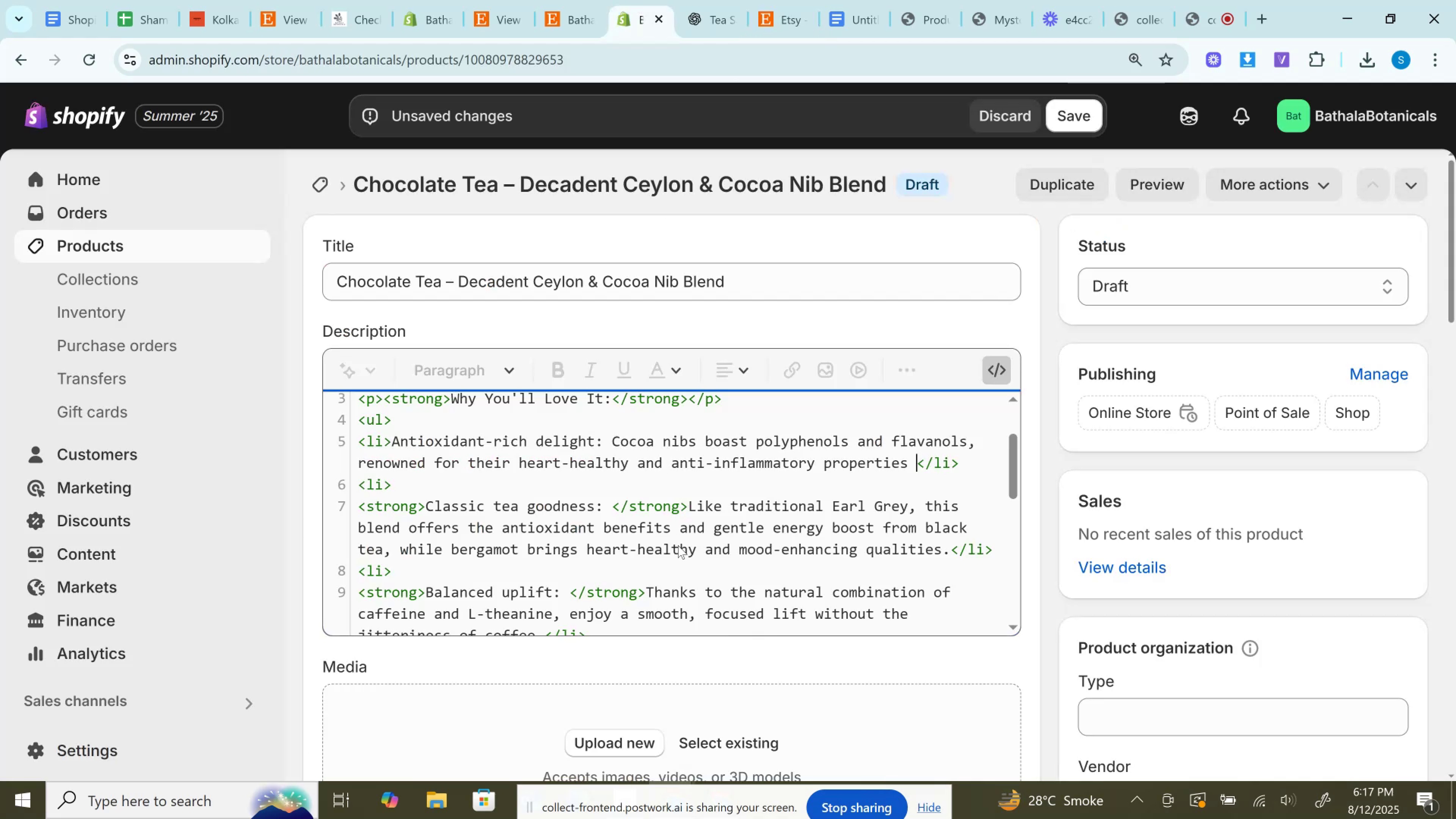 
left_click_drag(start_coordinate=[950, 548], to_coordinate=[426, 495])
 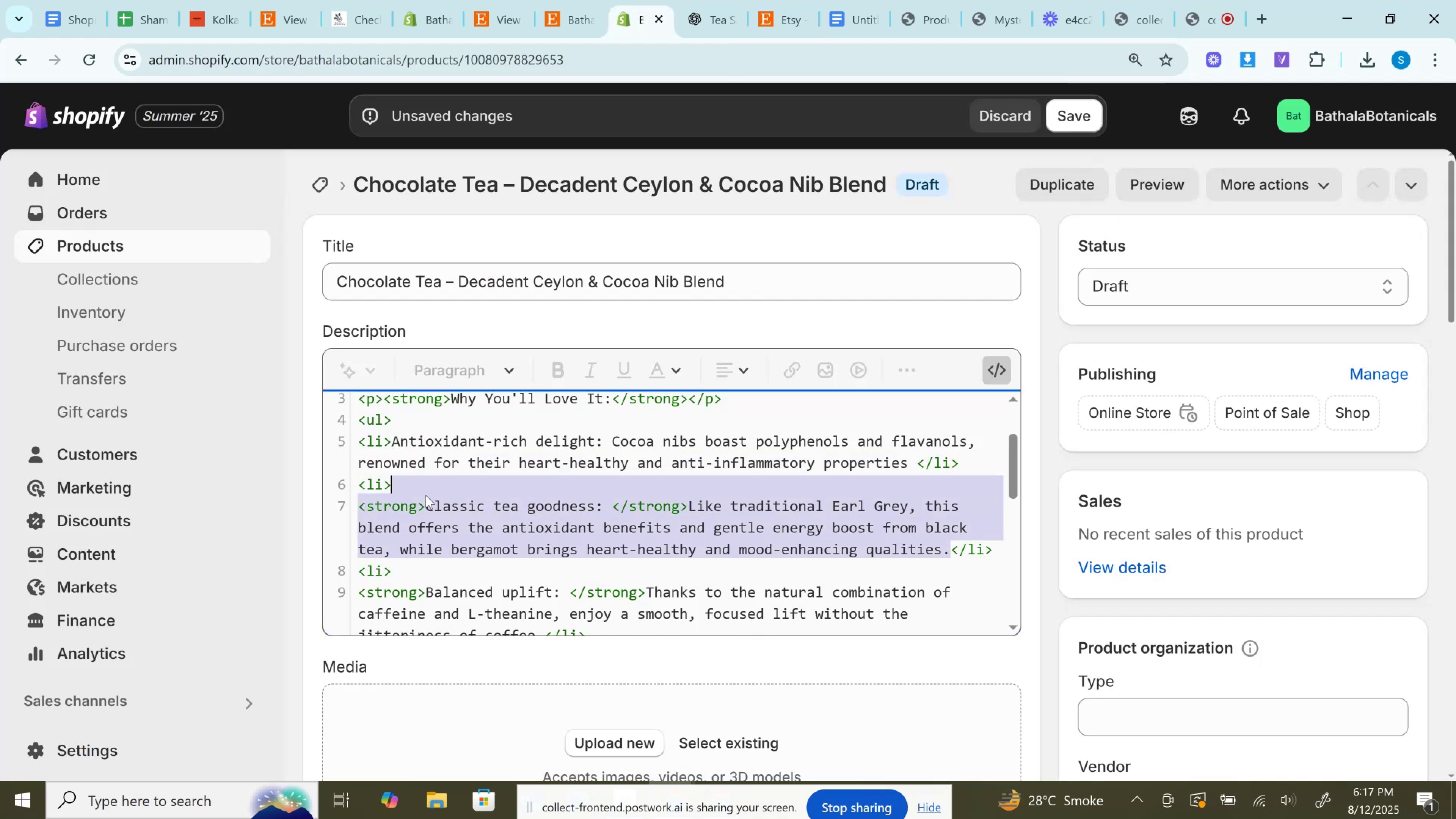 
key(Control+V)
 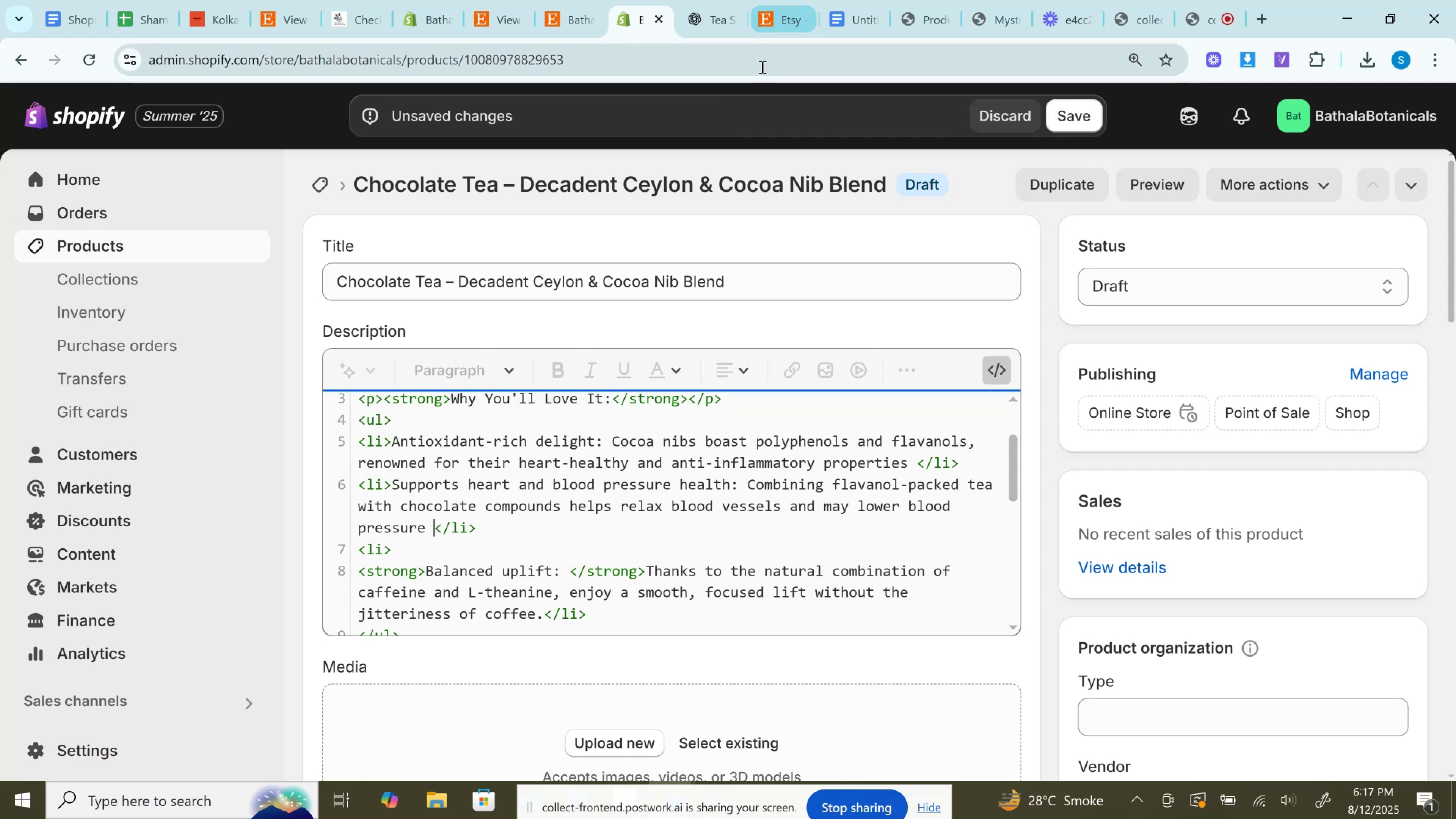 
key(Backspace)
 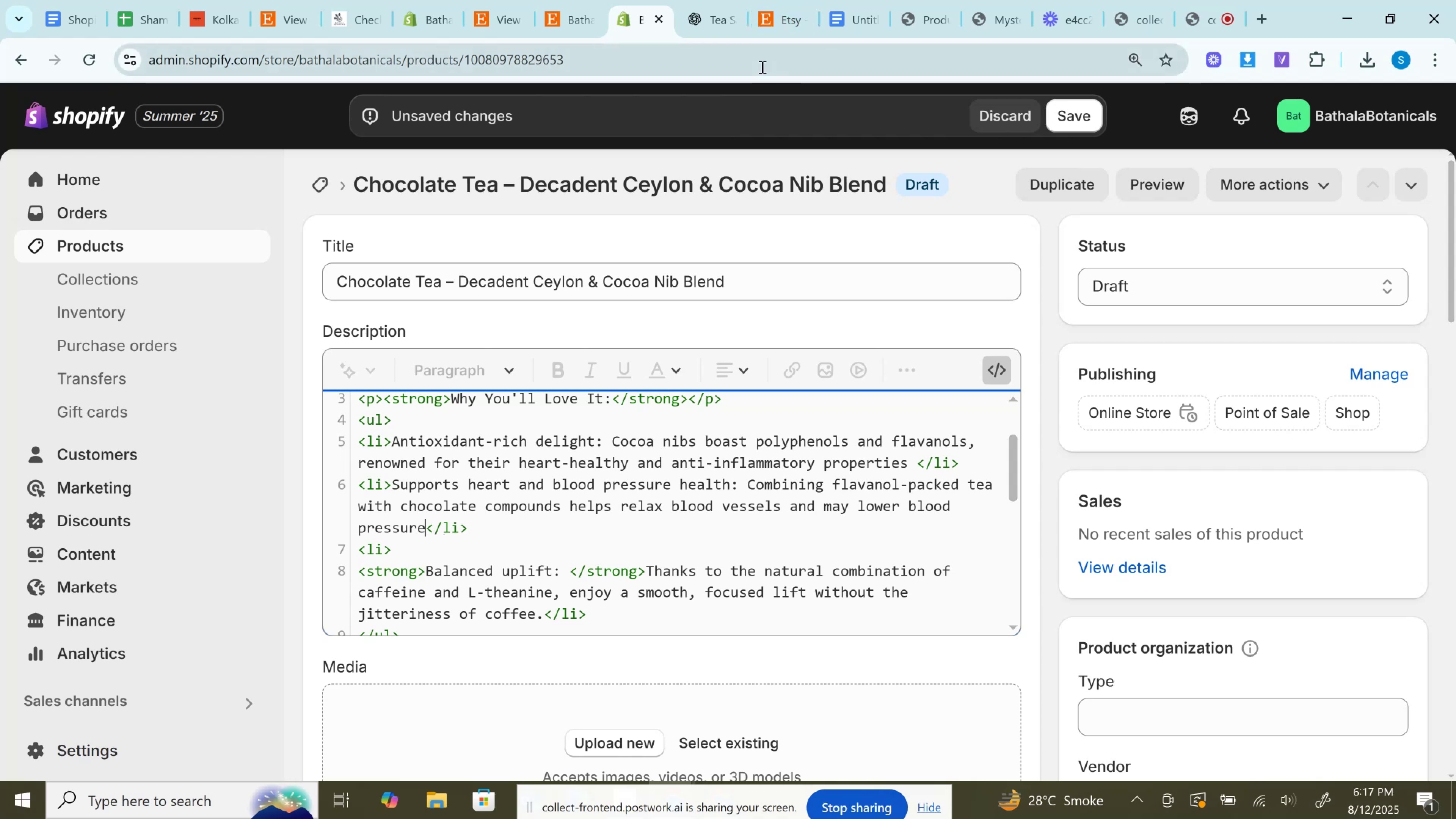 
key(Period)
 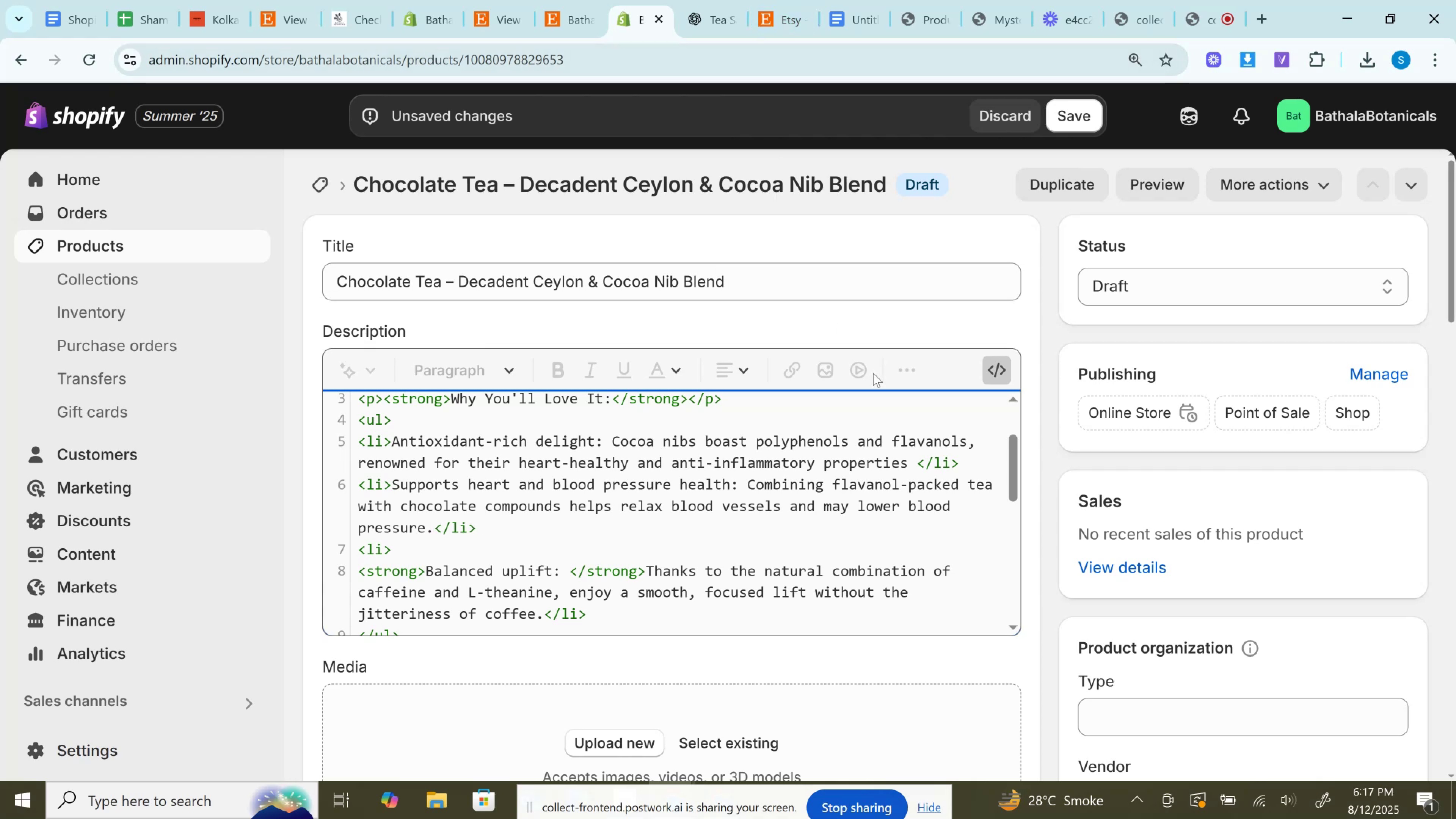 
left_click([908, 468])
 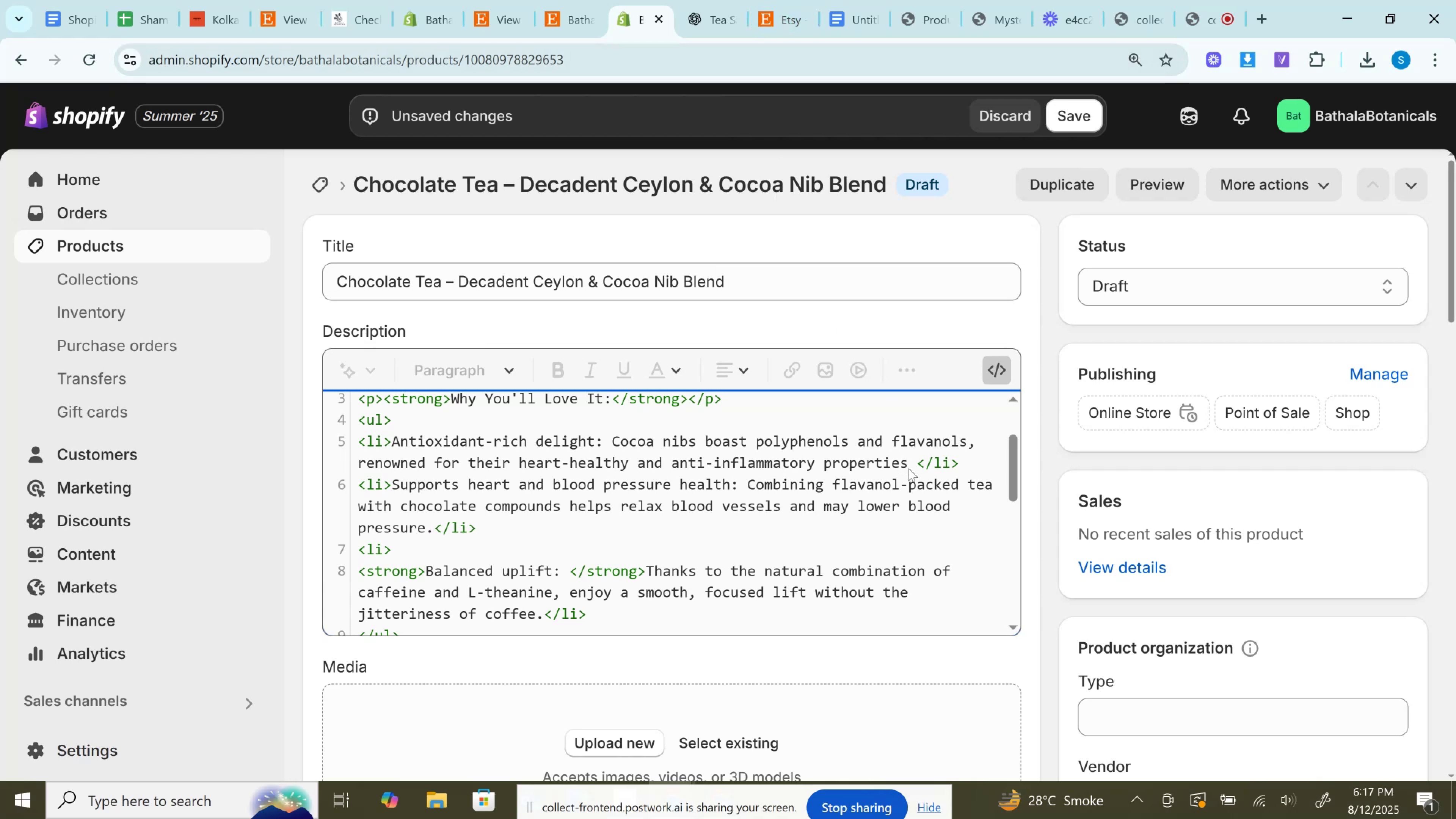 
key(Period)
 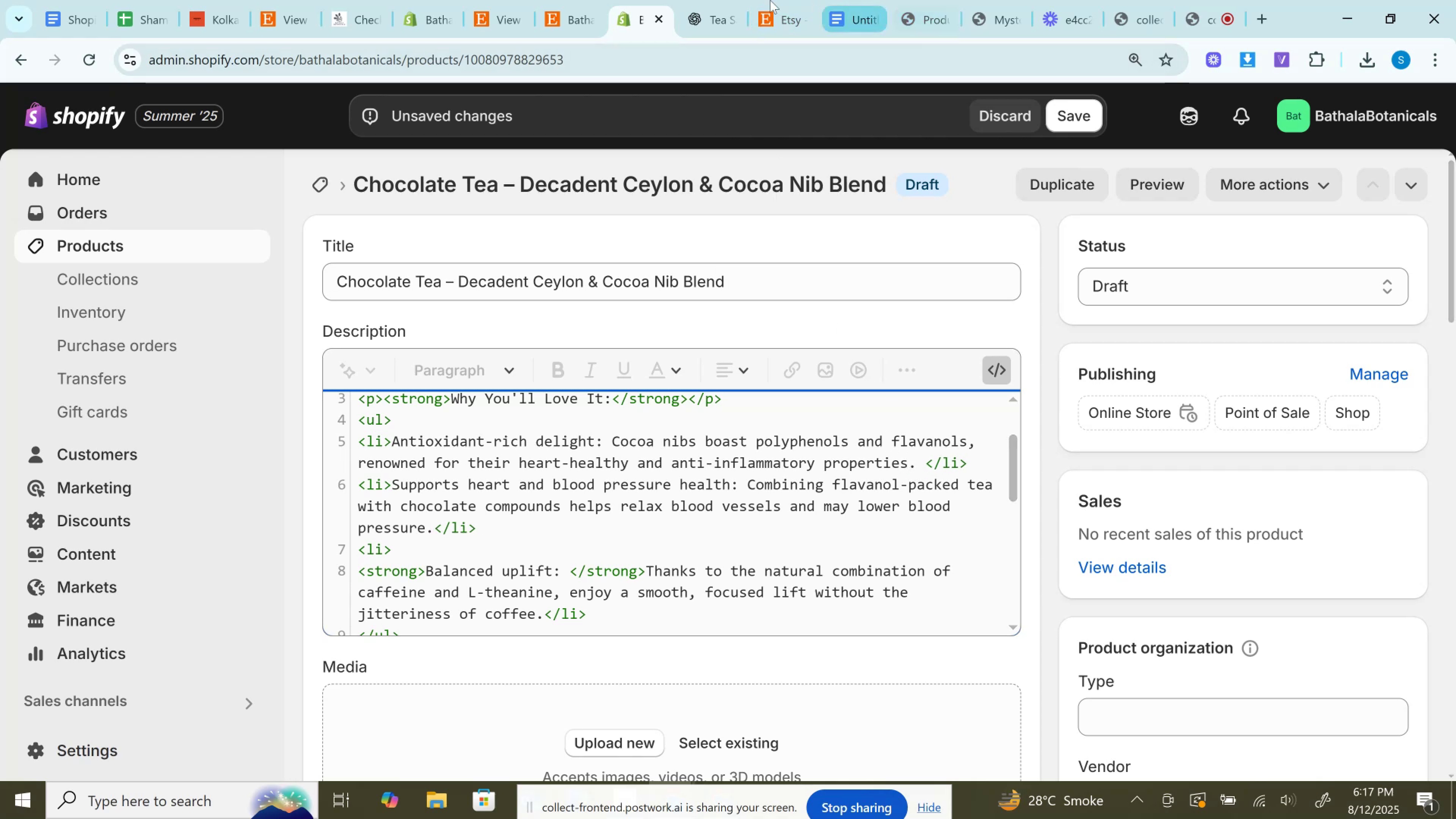 
left_click([712, 0])
 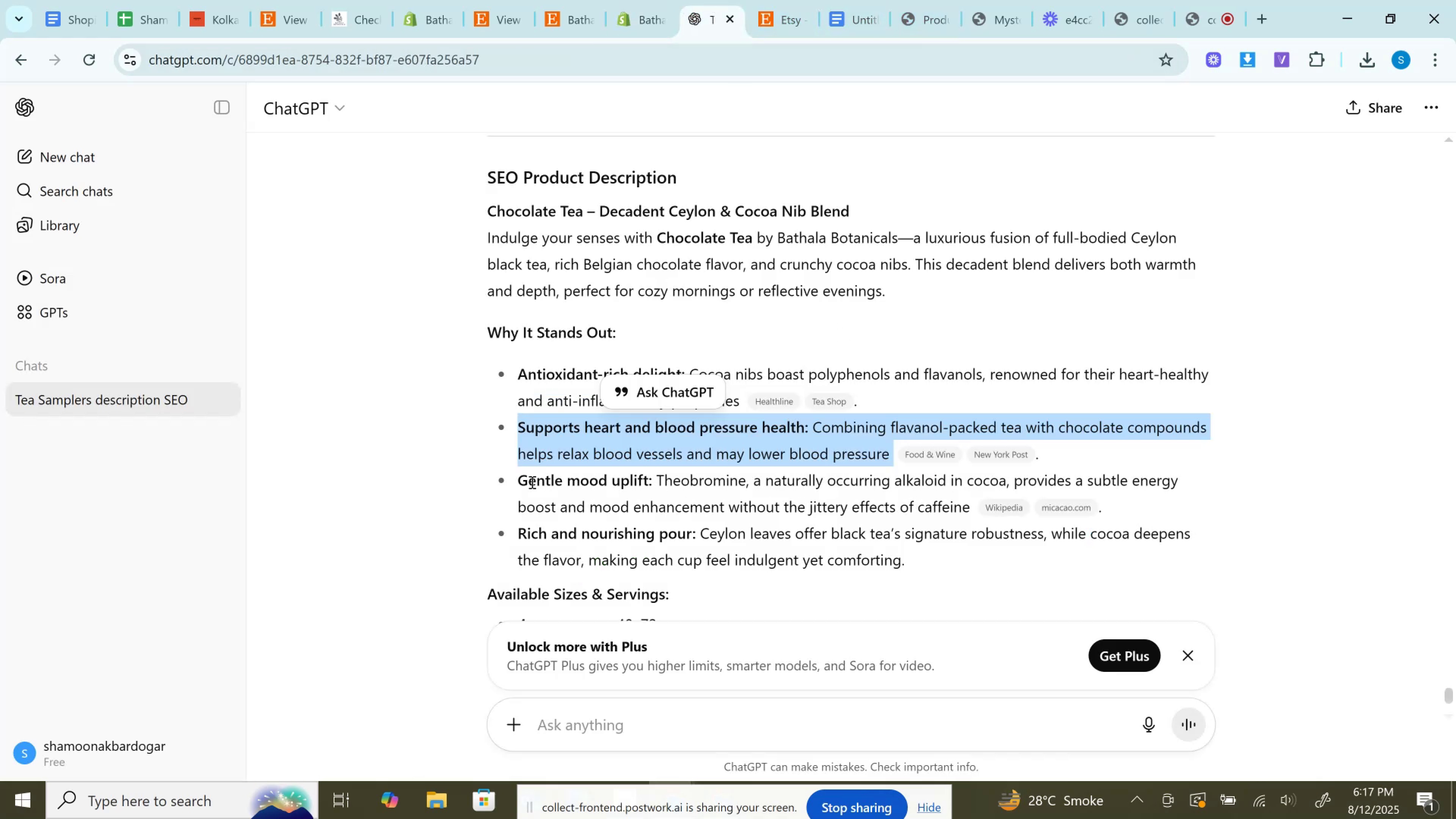 
left_click_drag(start_coordinate=[517, 480], to_coordinate=[973, 505])
 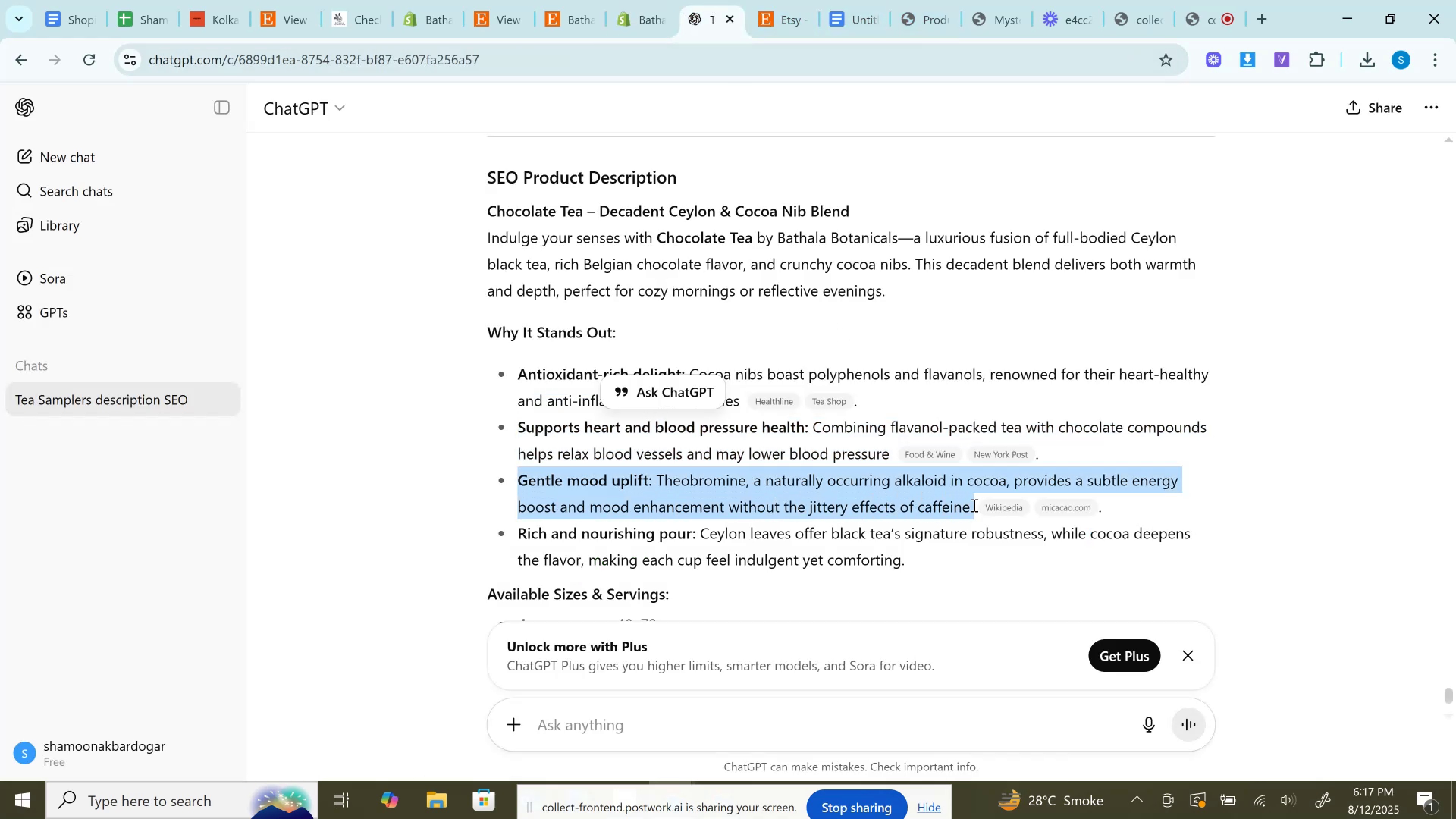 
key(Control+C)
 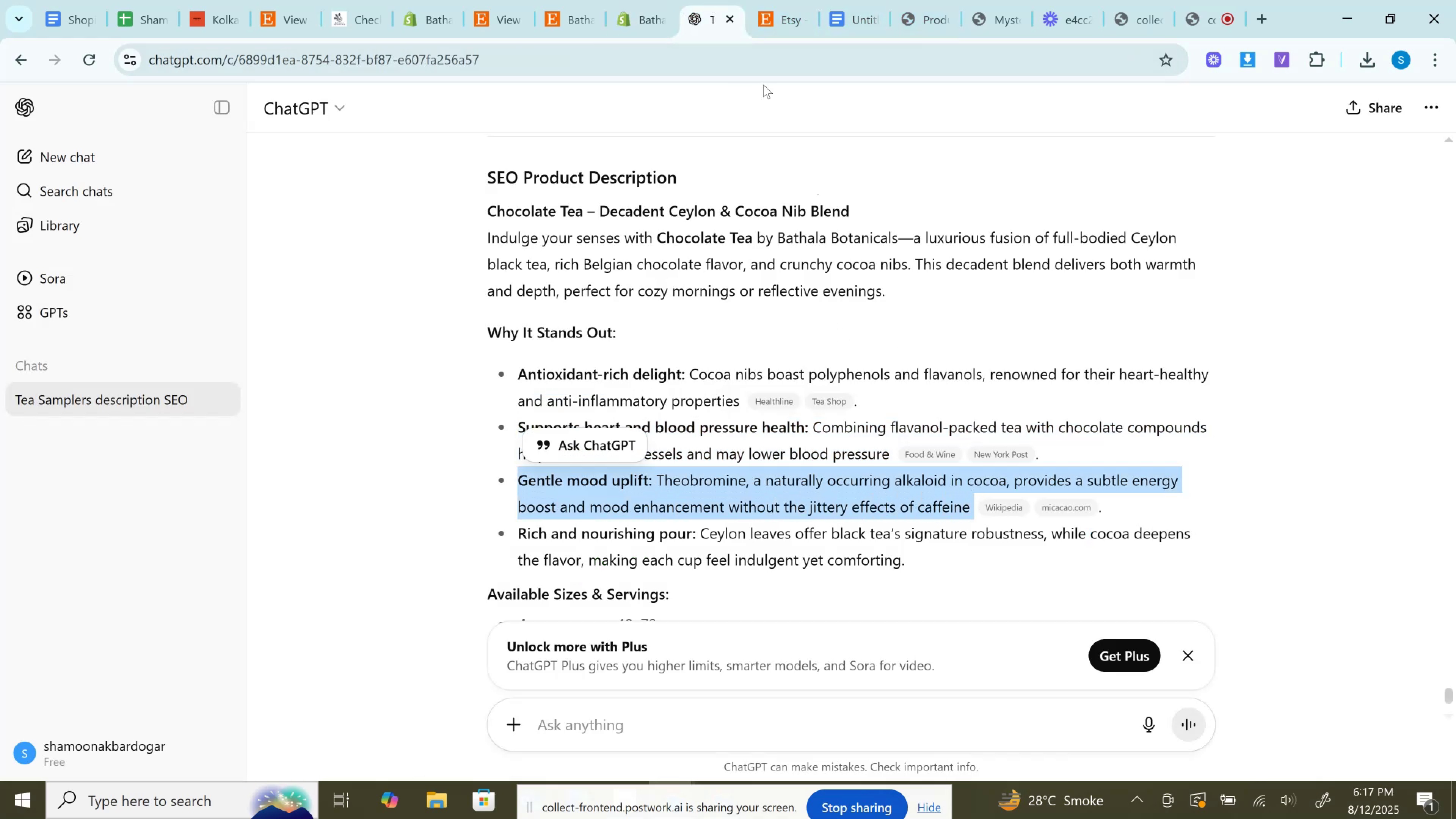 
key(Control+C)
 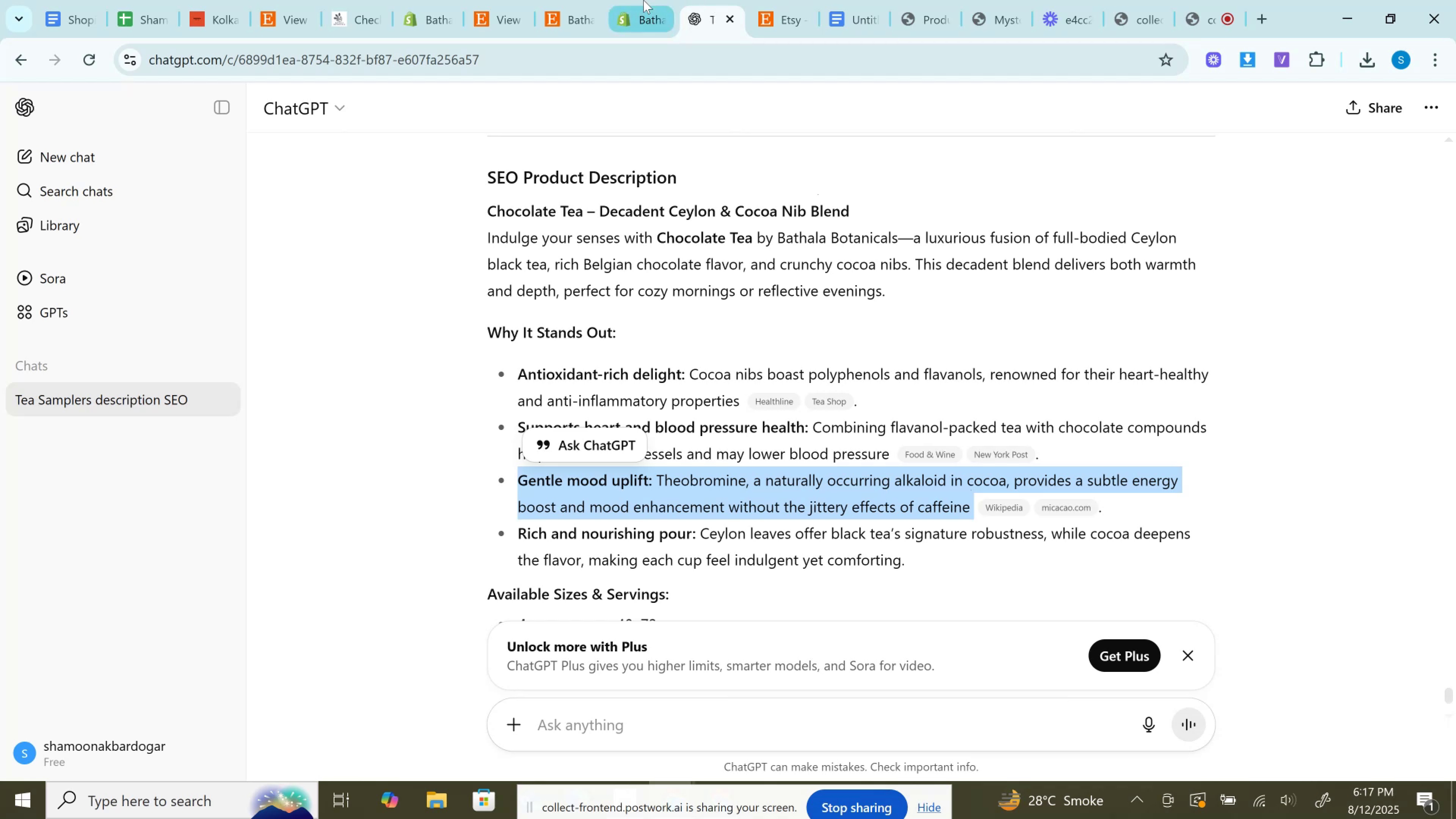 
left_click([643, 0])
 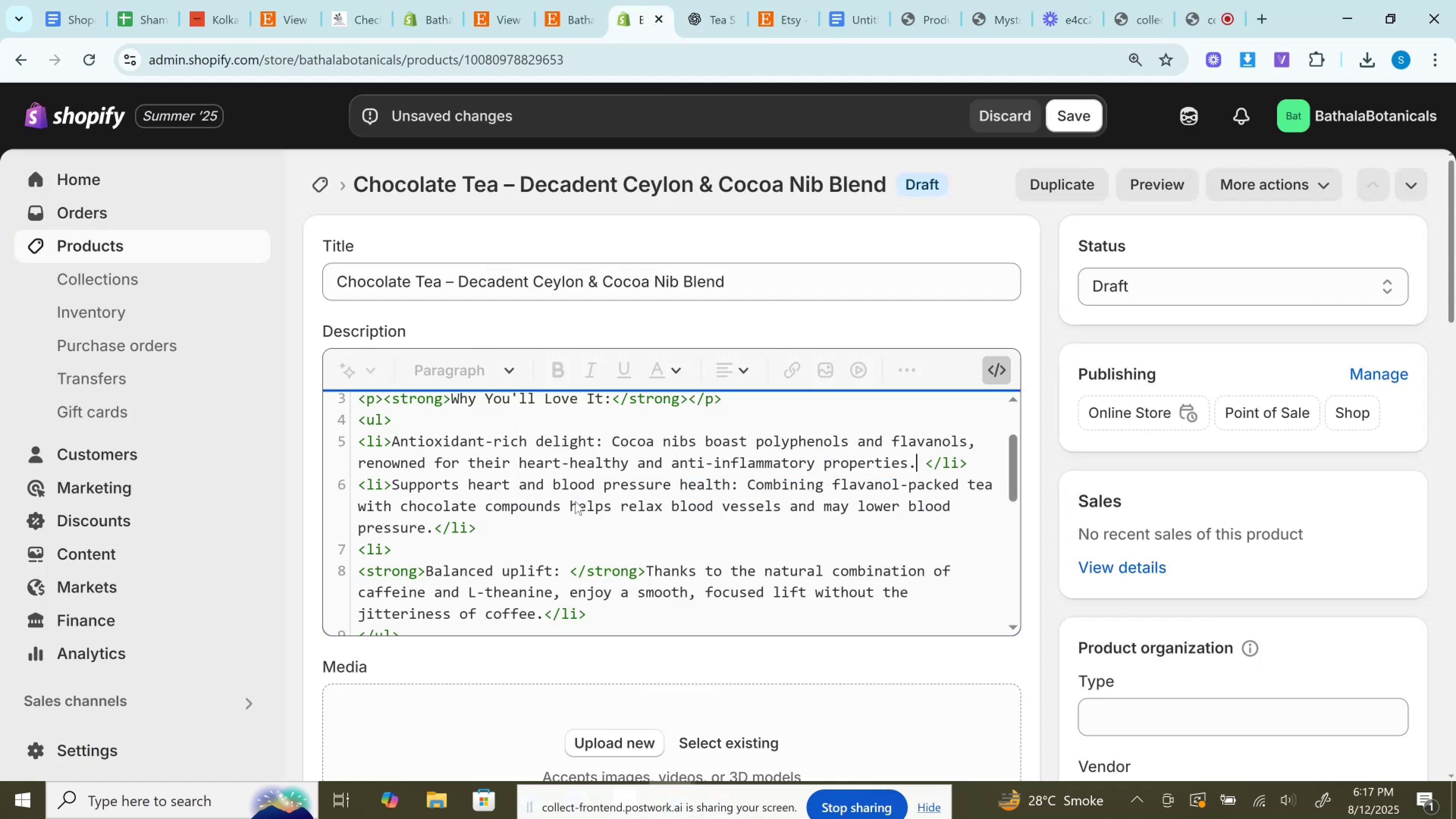 
scroll: coordinate [453, 551], scroll_direction: down, amount: 1.0
 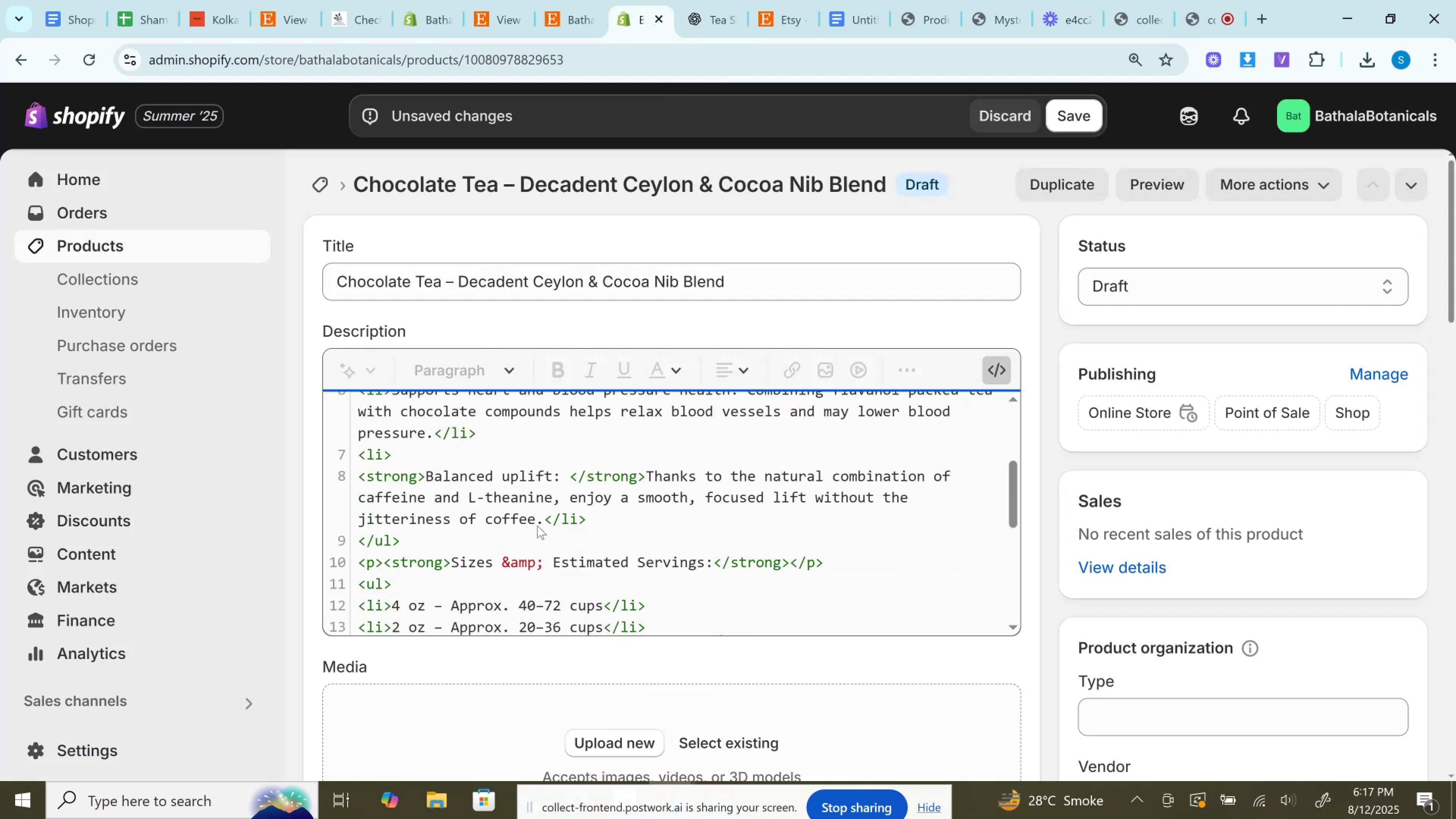 
left_click_drag(start_coordinate=[545, 518], to_coordinate=[393, 448])
 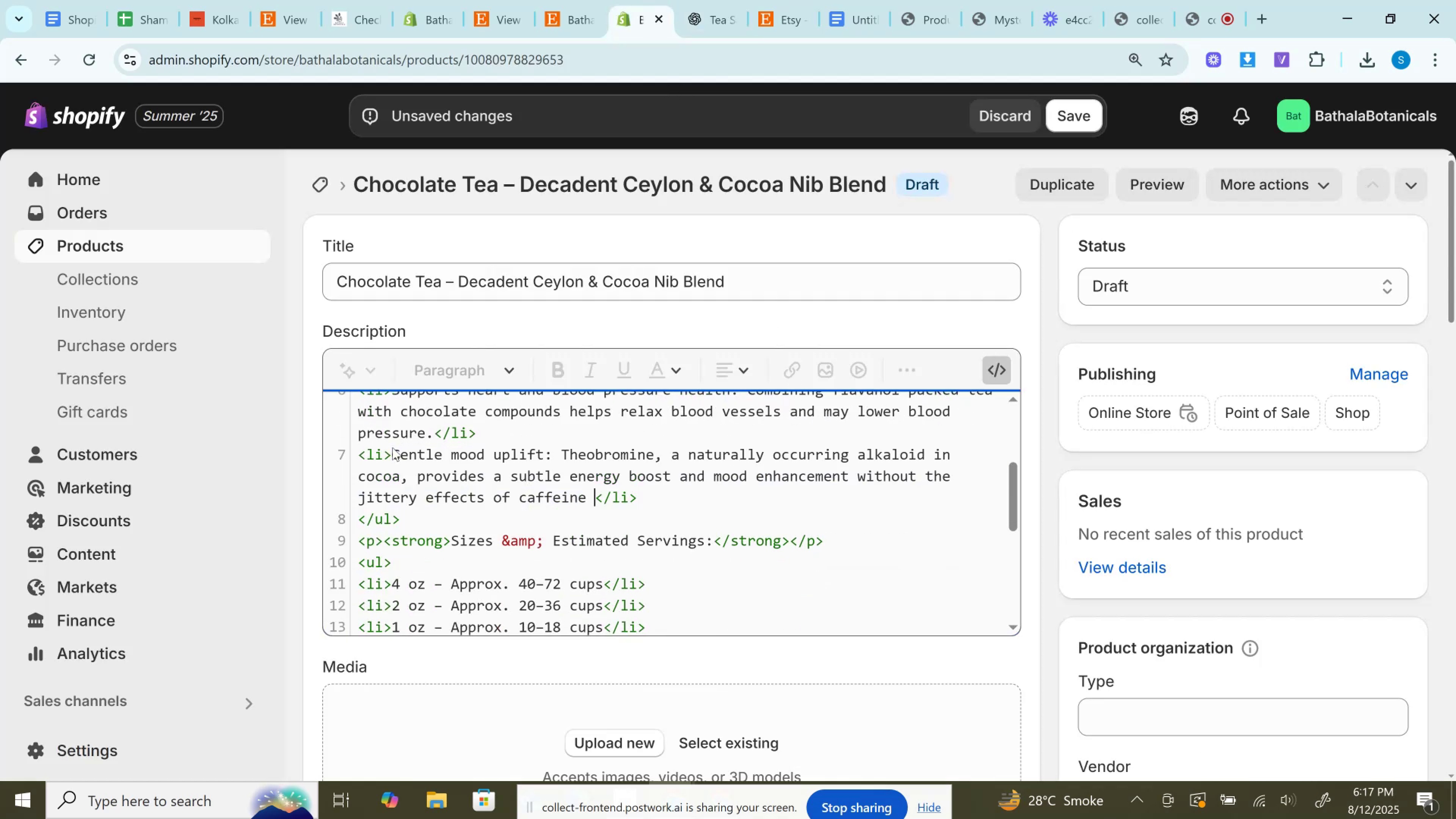 
key(Control+V)
 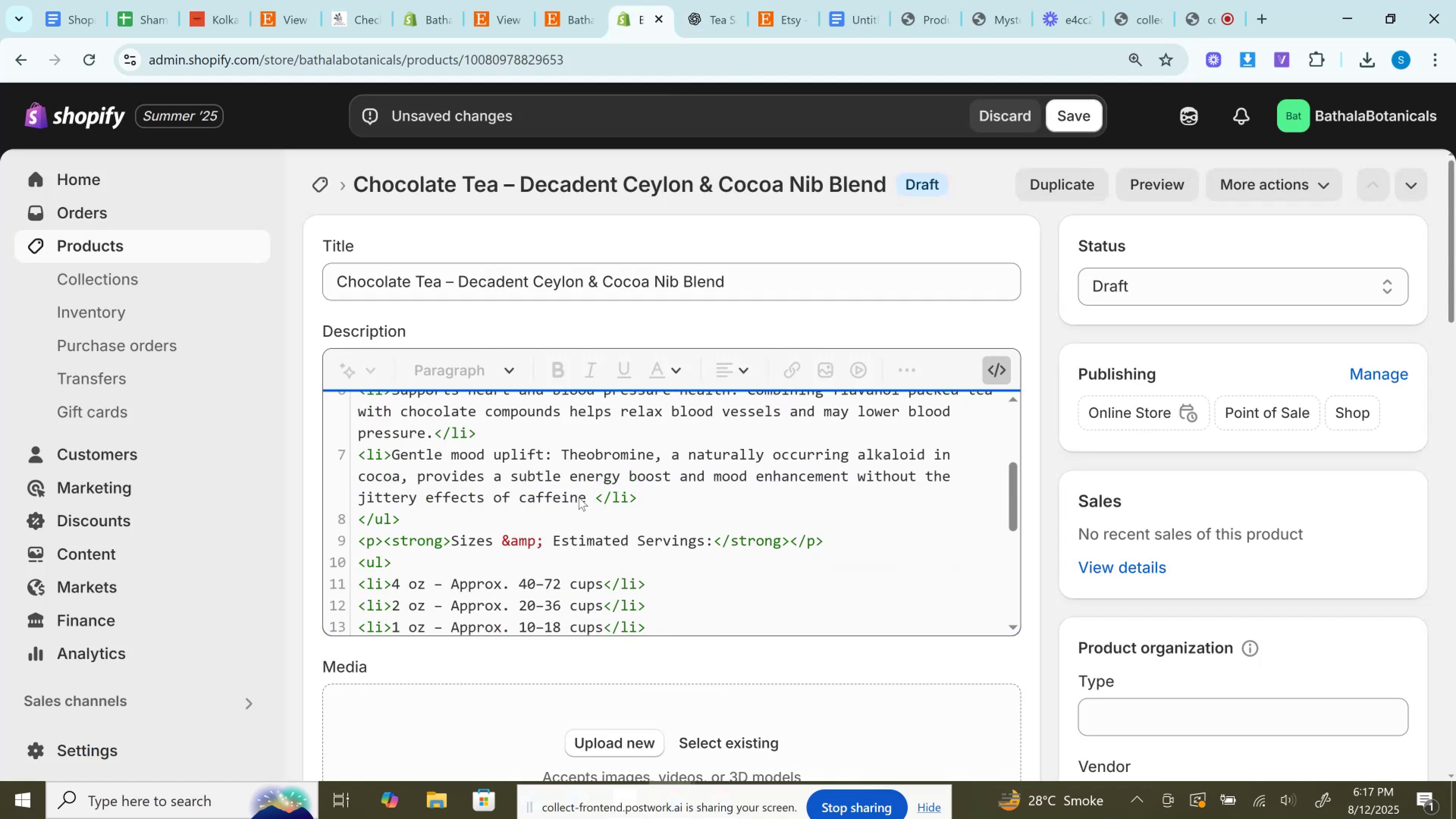 
left_click([591, 503])
 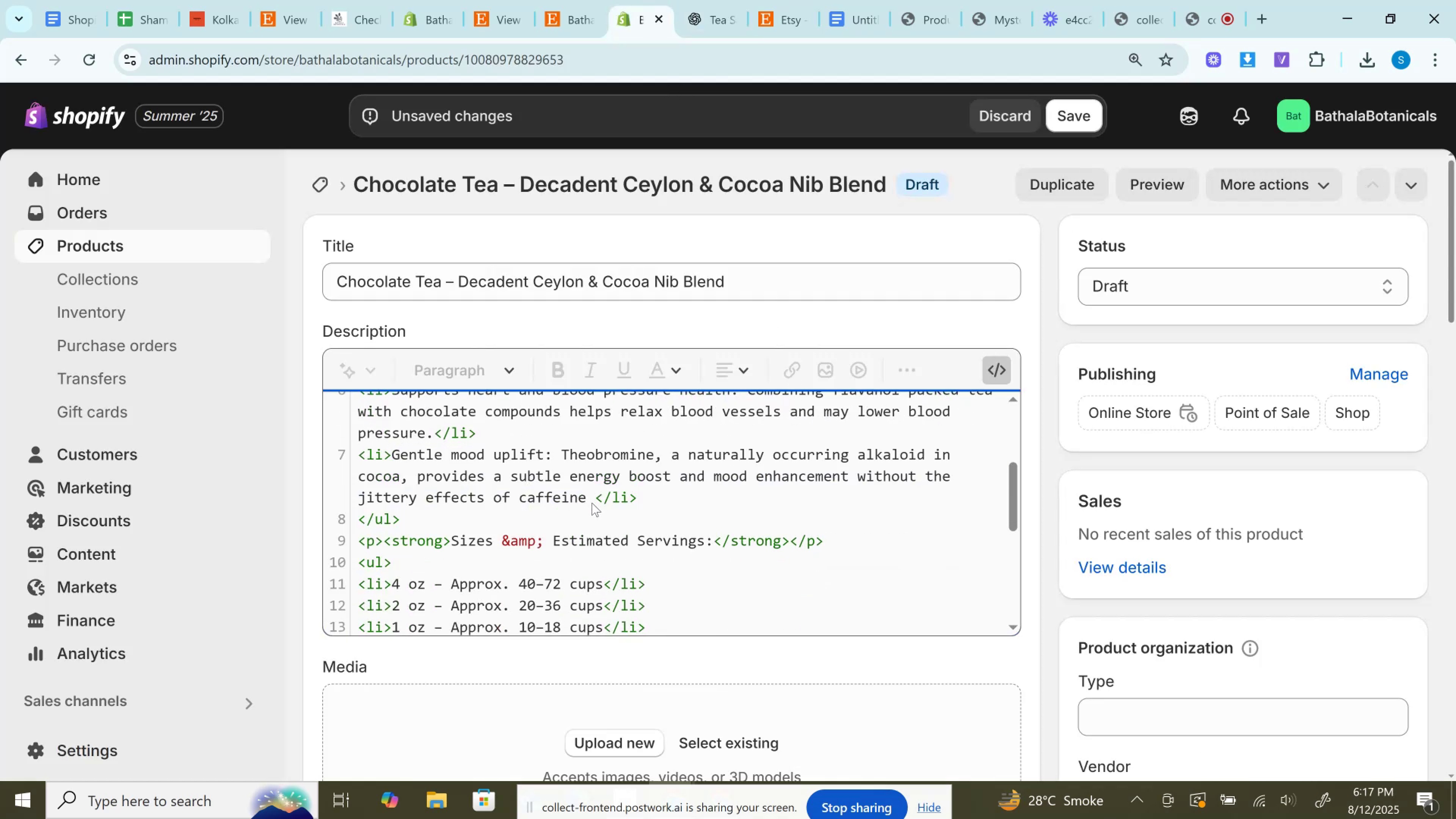 
key(Period)
 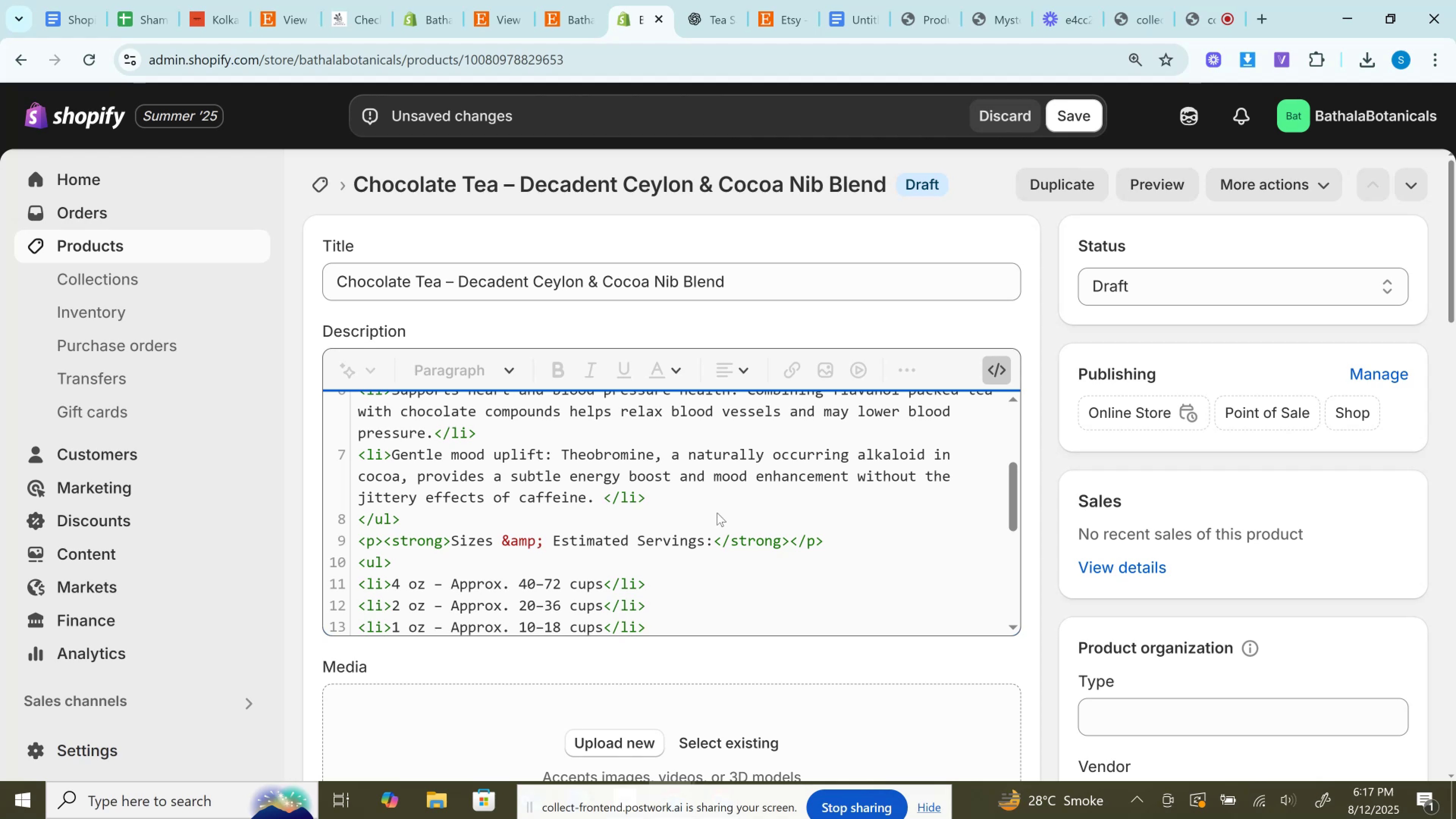 
left_click([697, 504])
 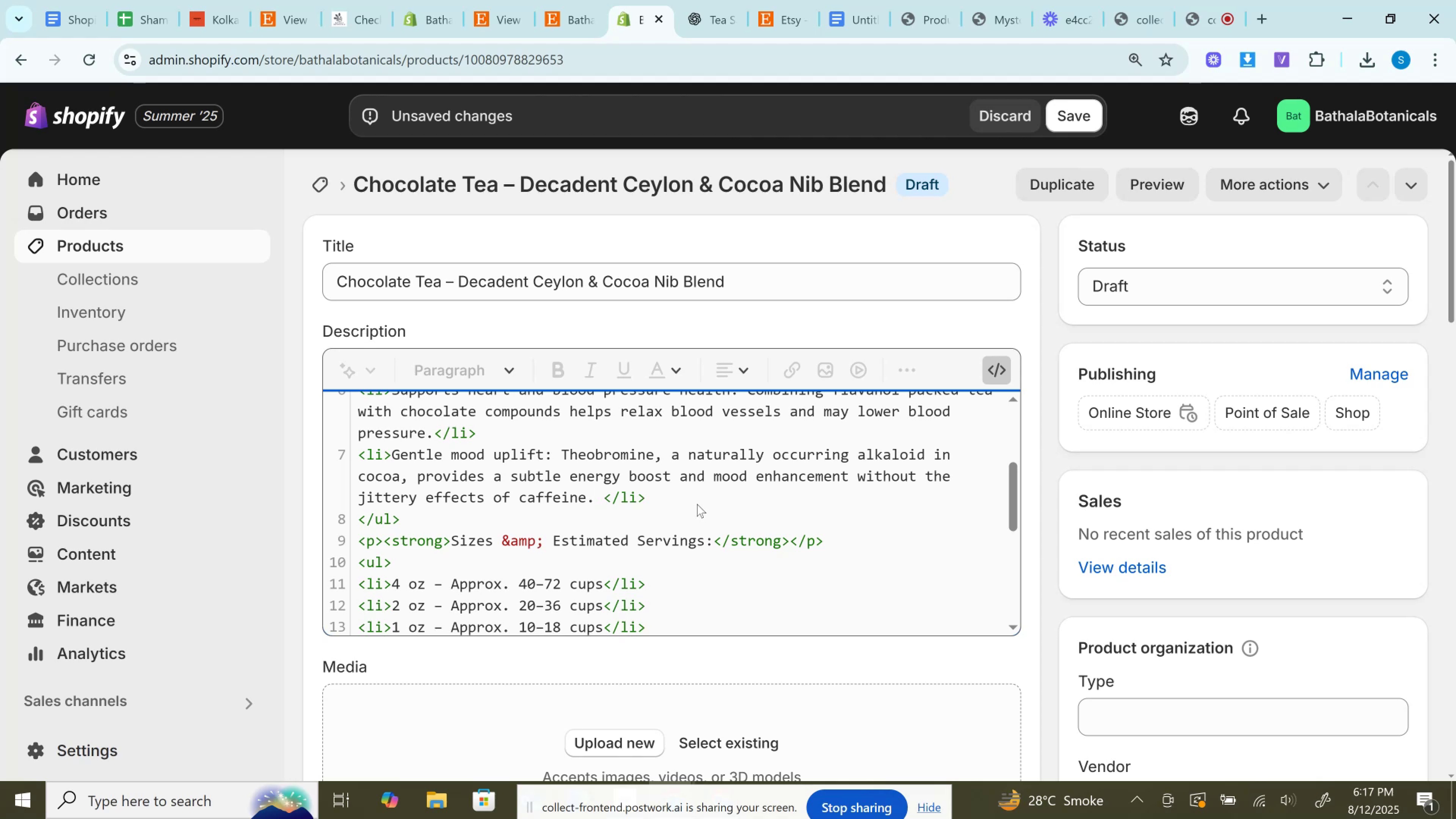 
key(Enter)
 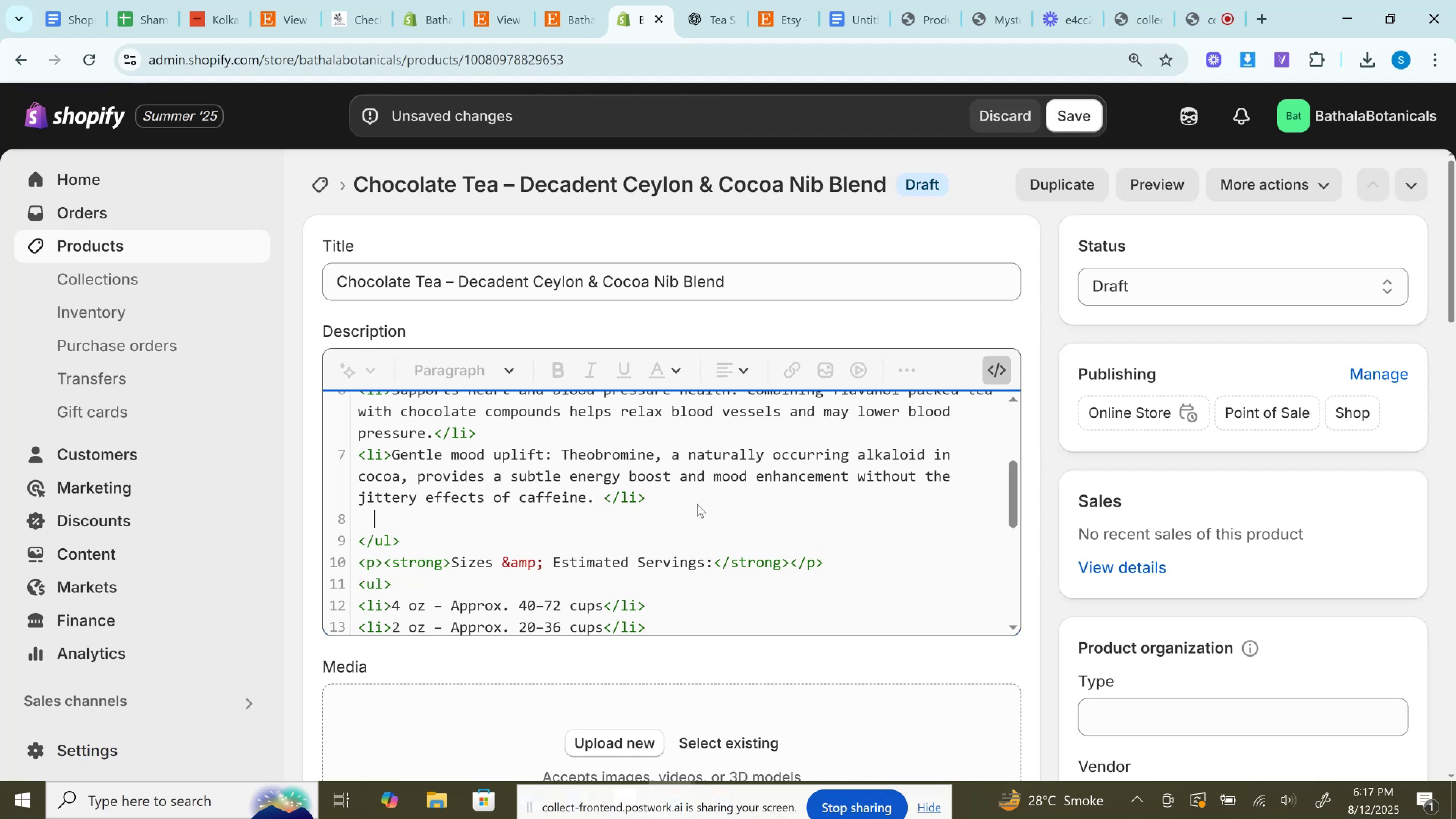 
type(<li></li>)
 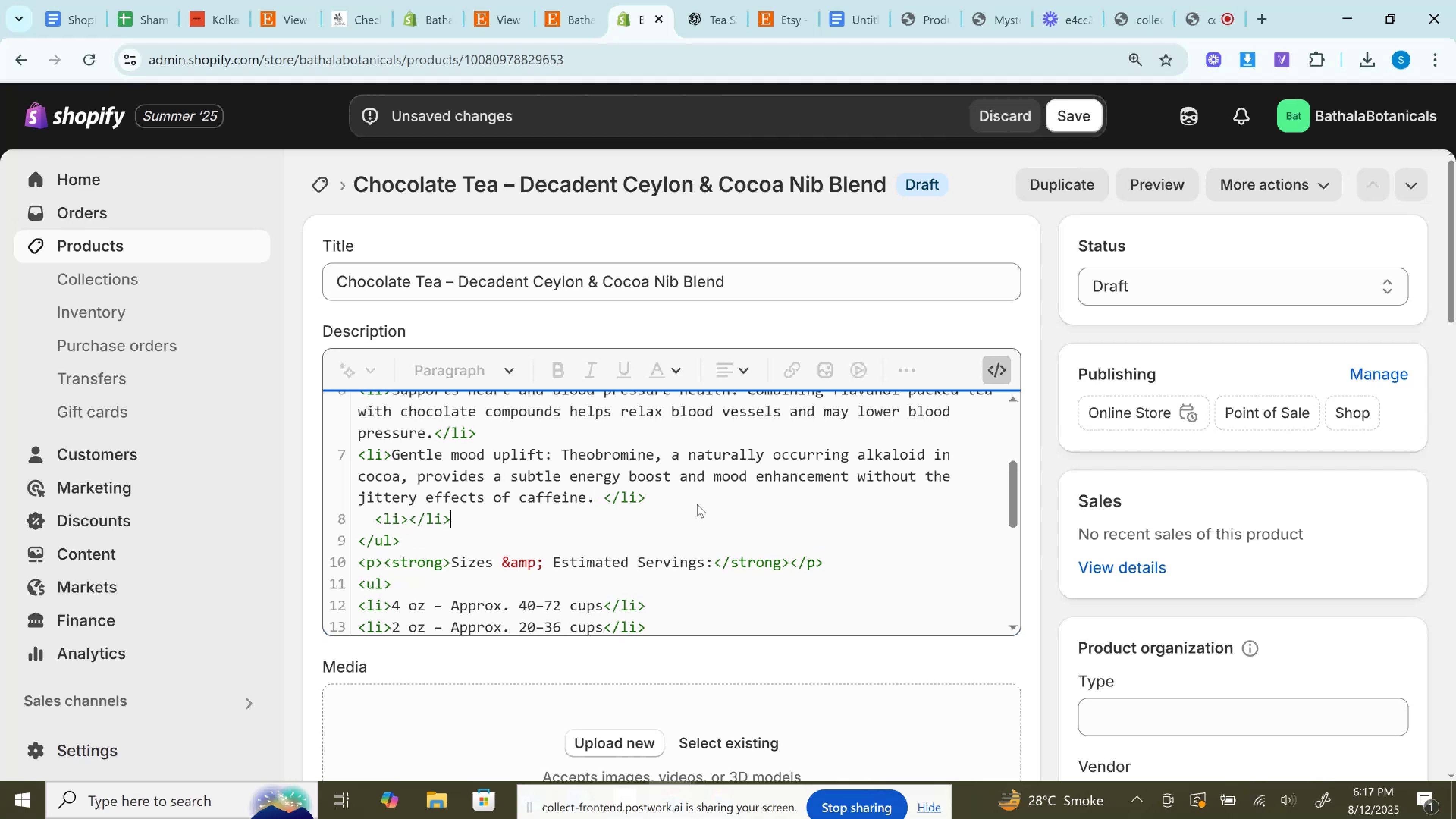 
left_click([377, 510])
 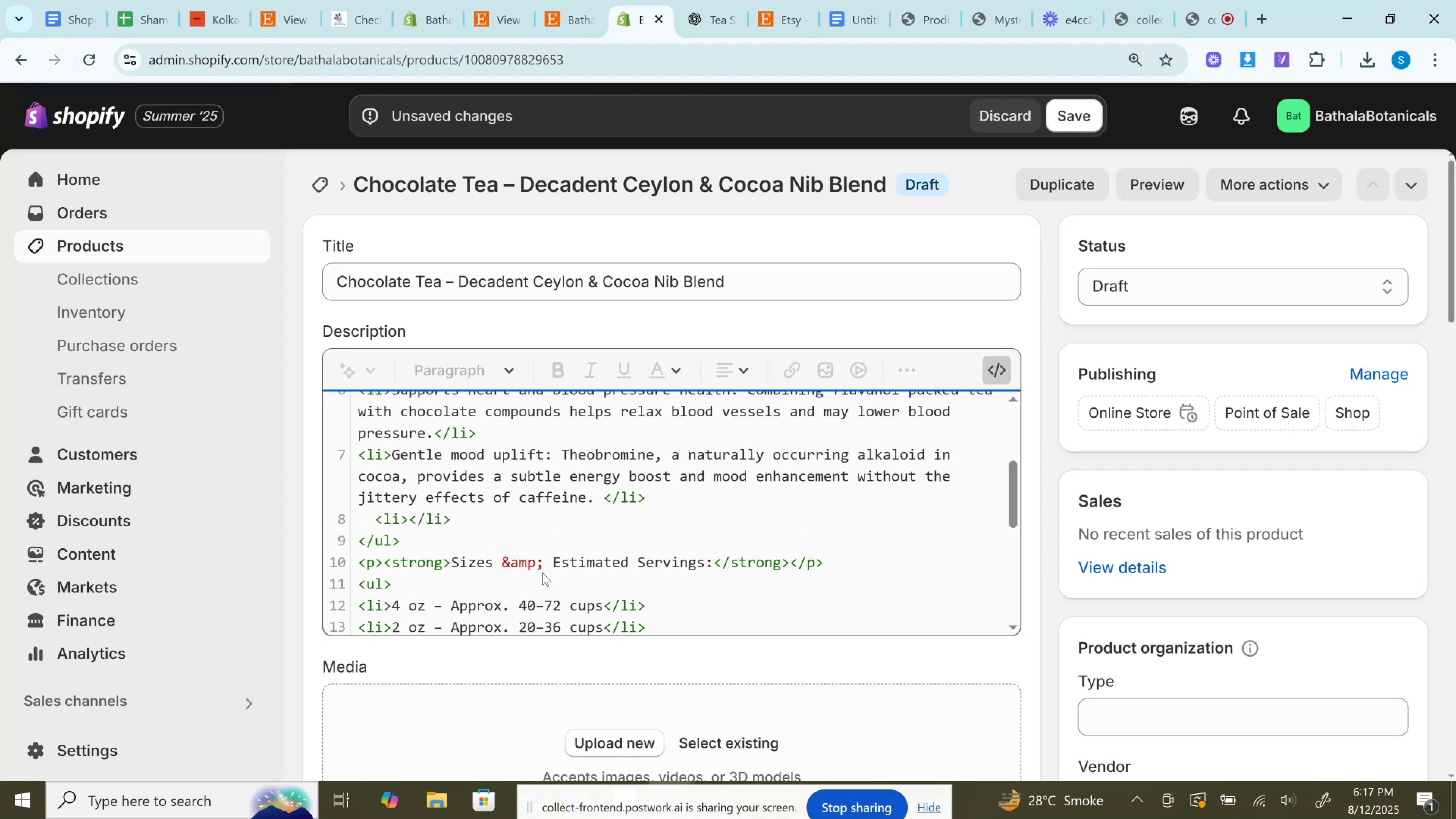 
key(Backspace)
 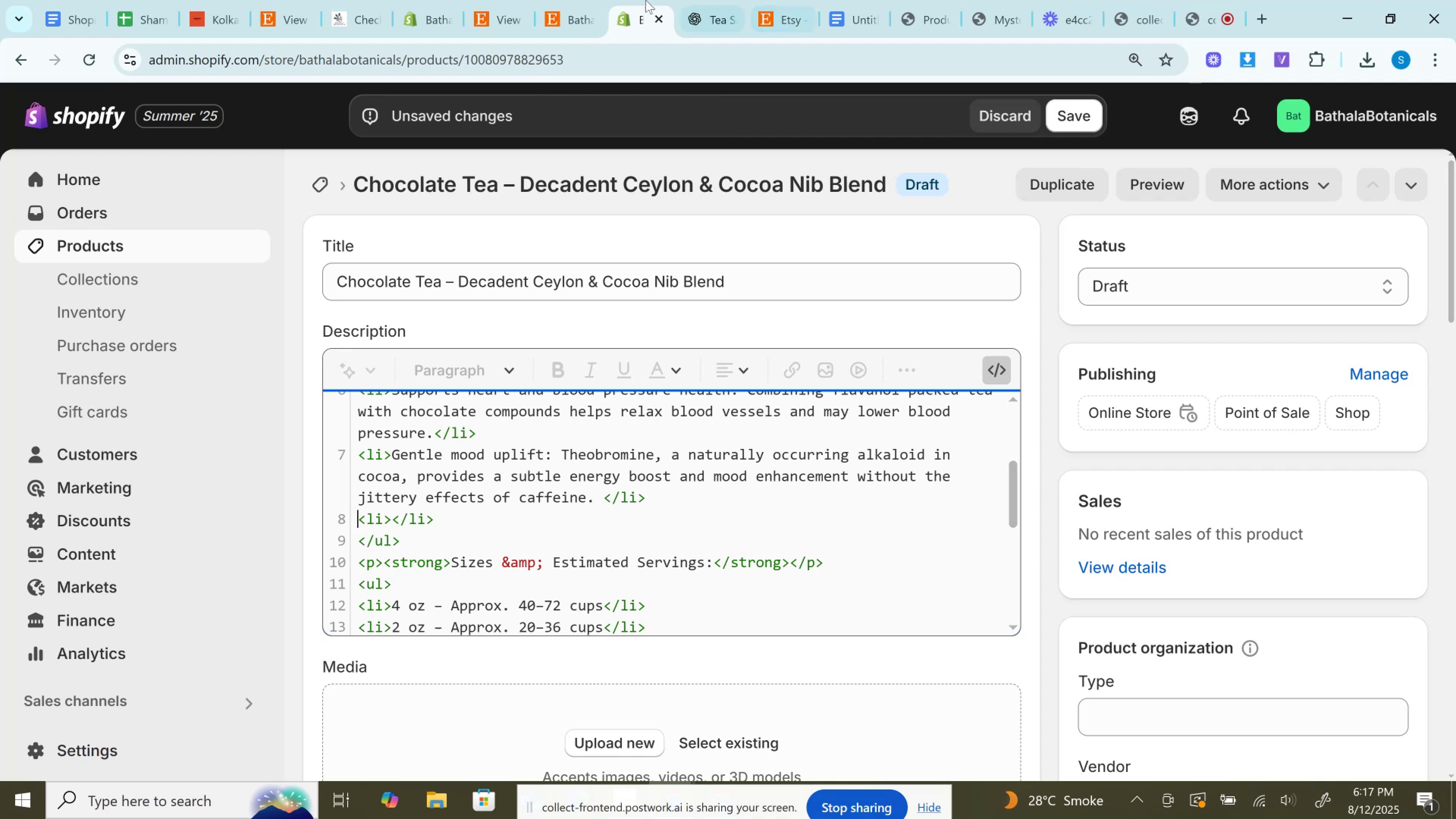 
left_click([544, 0])
 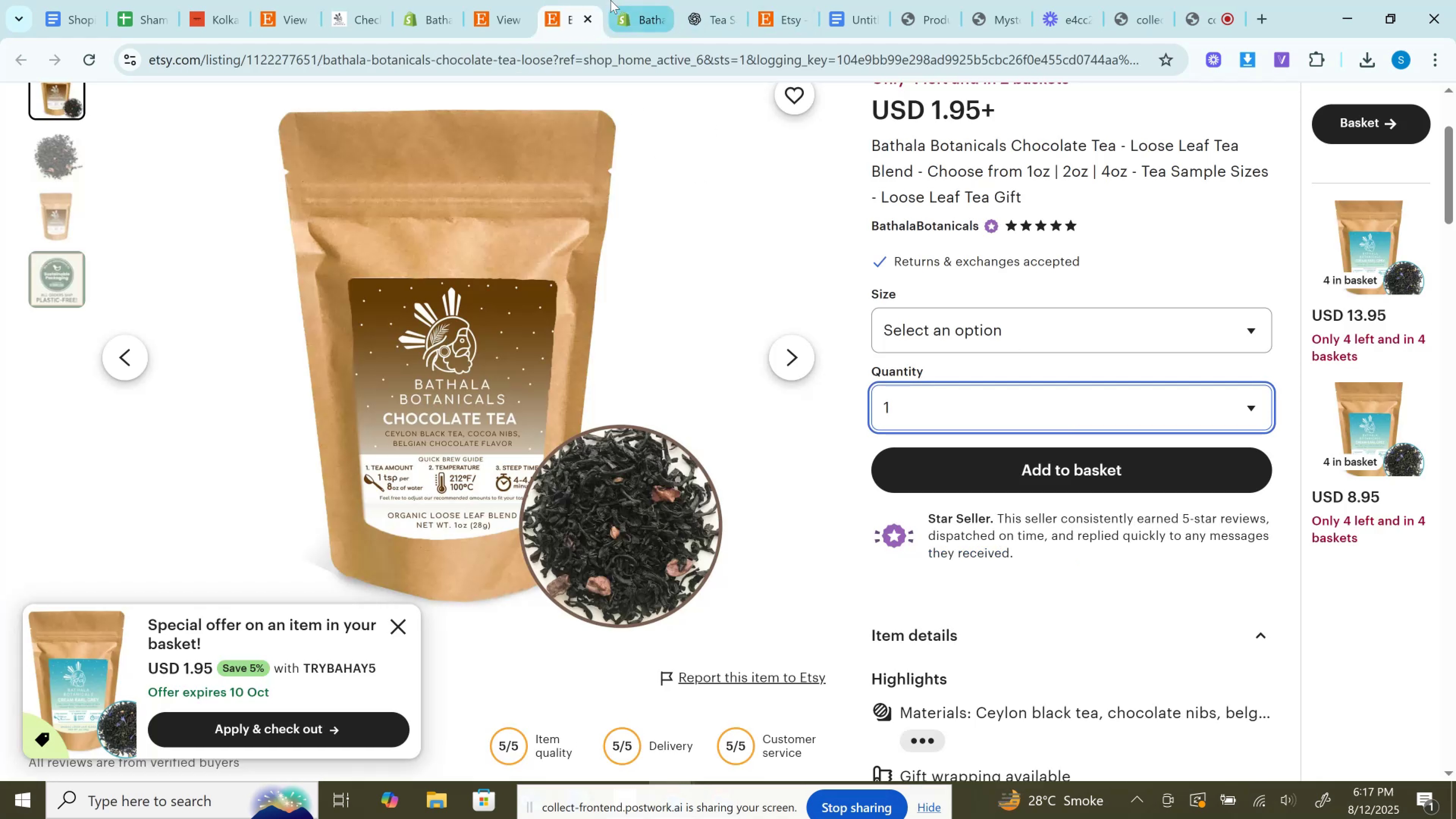 
left_click([615, 0])
 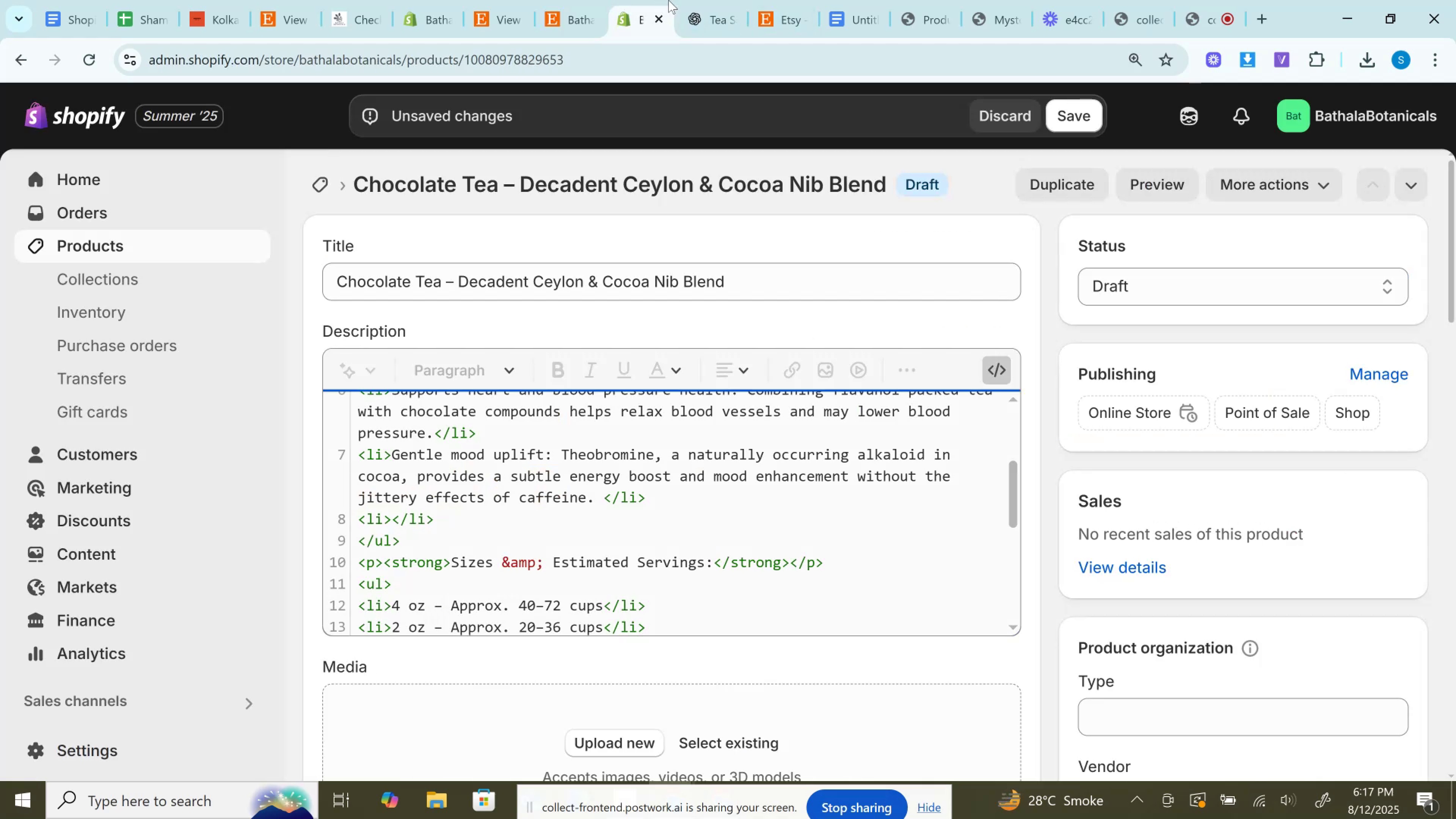 
left_click([668, 0])
 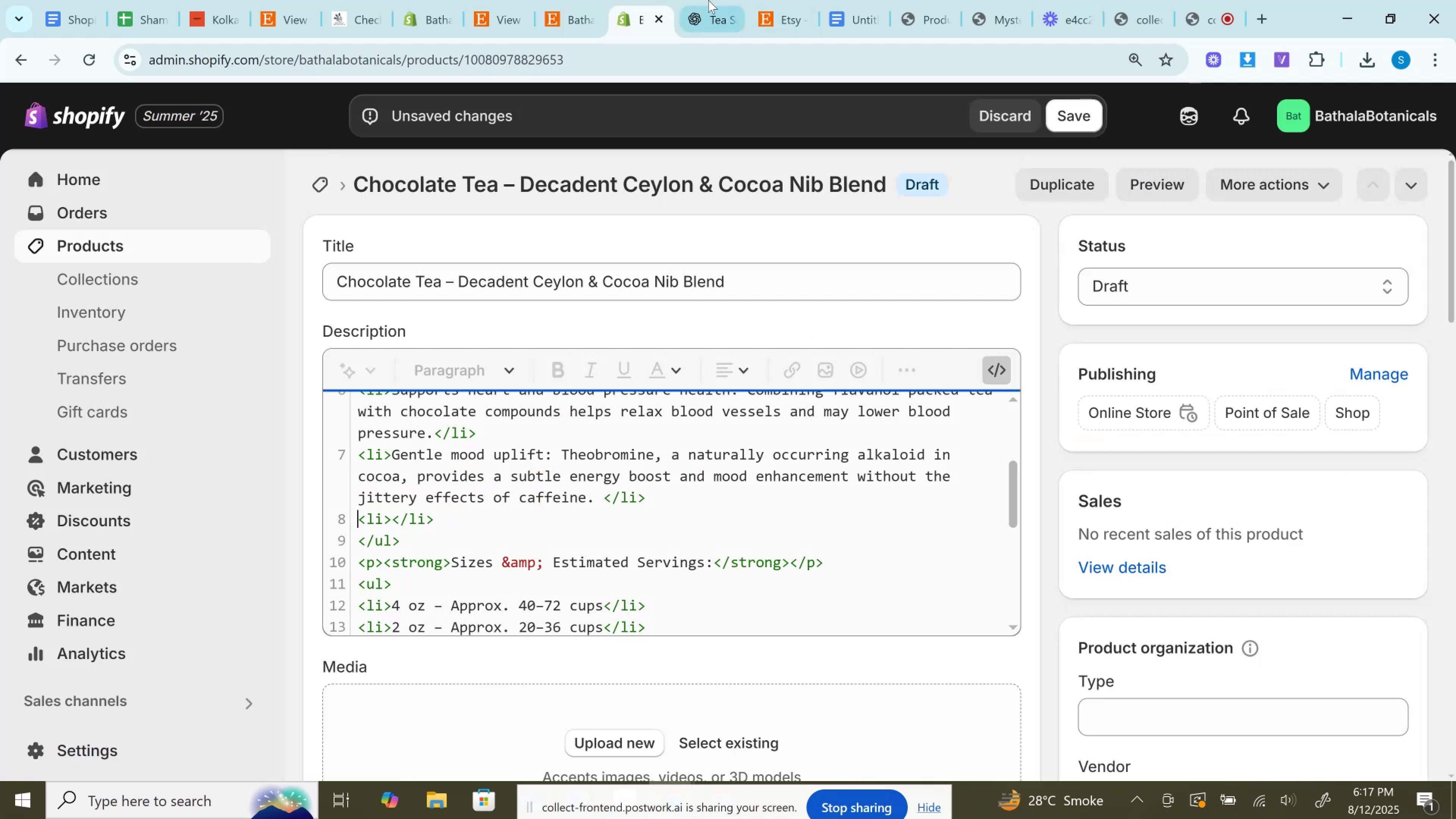 
left_click([708, 0])
 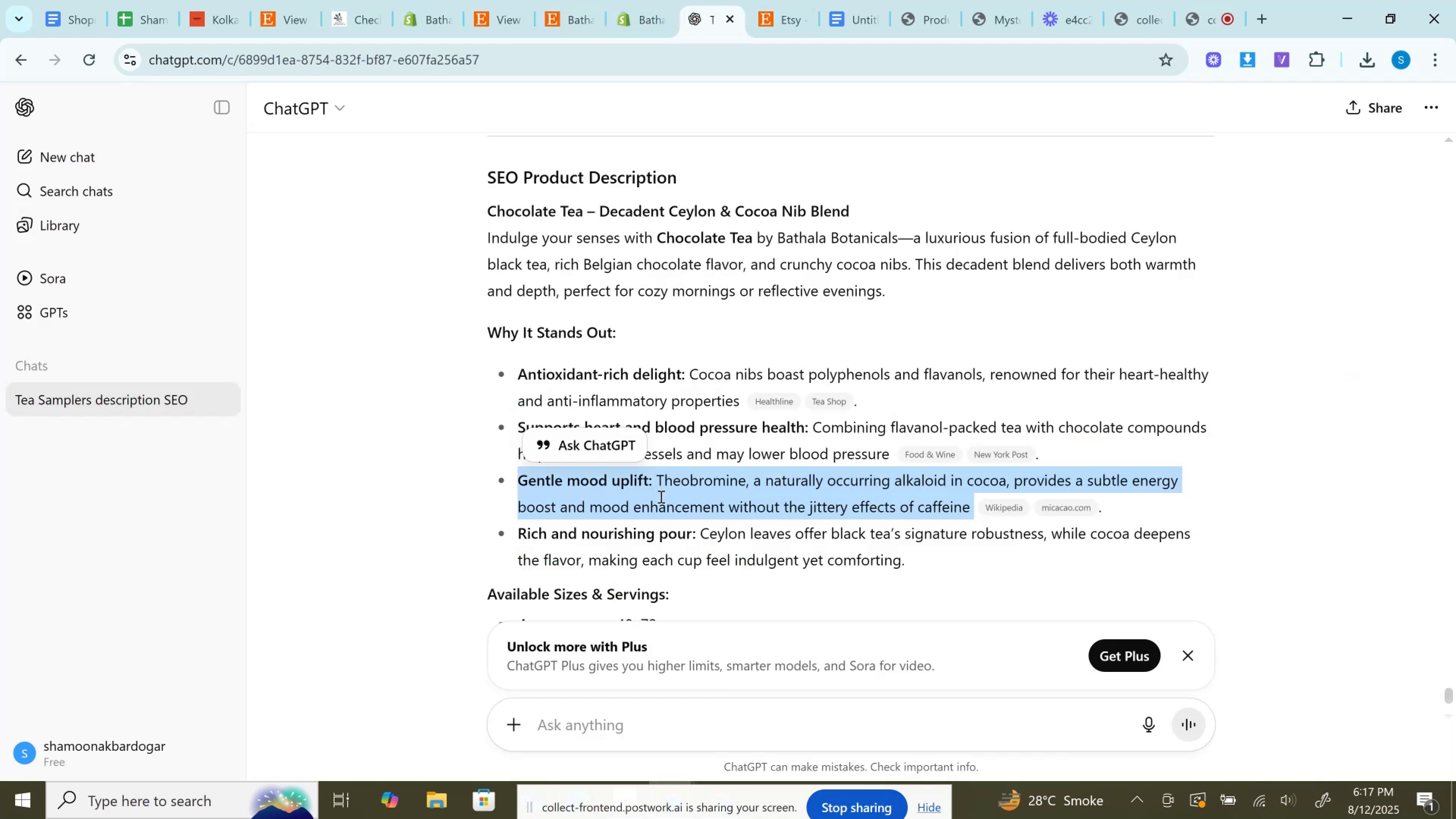 
scroll: coordinate [643, 498], scroll_direction: down, amount: 1.0
 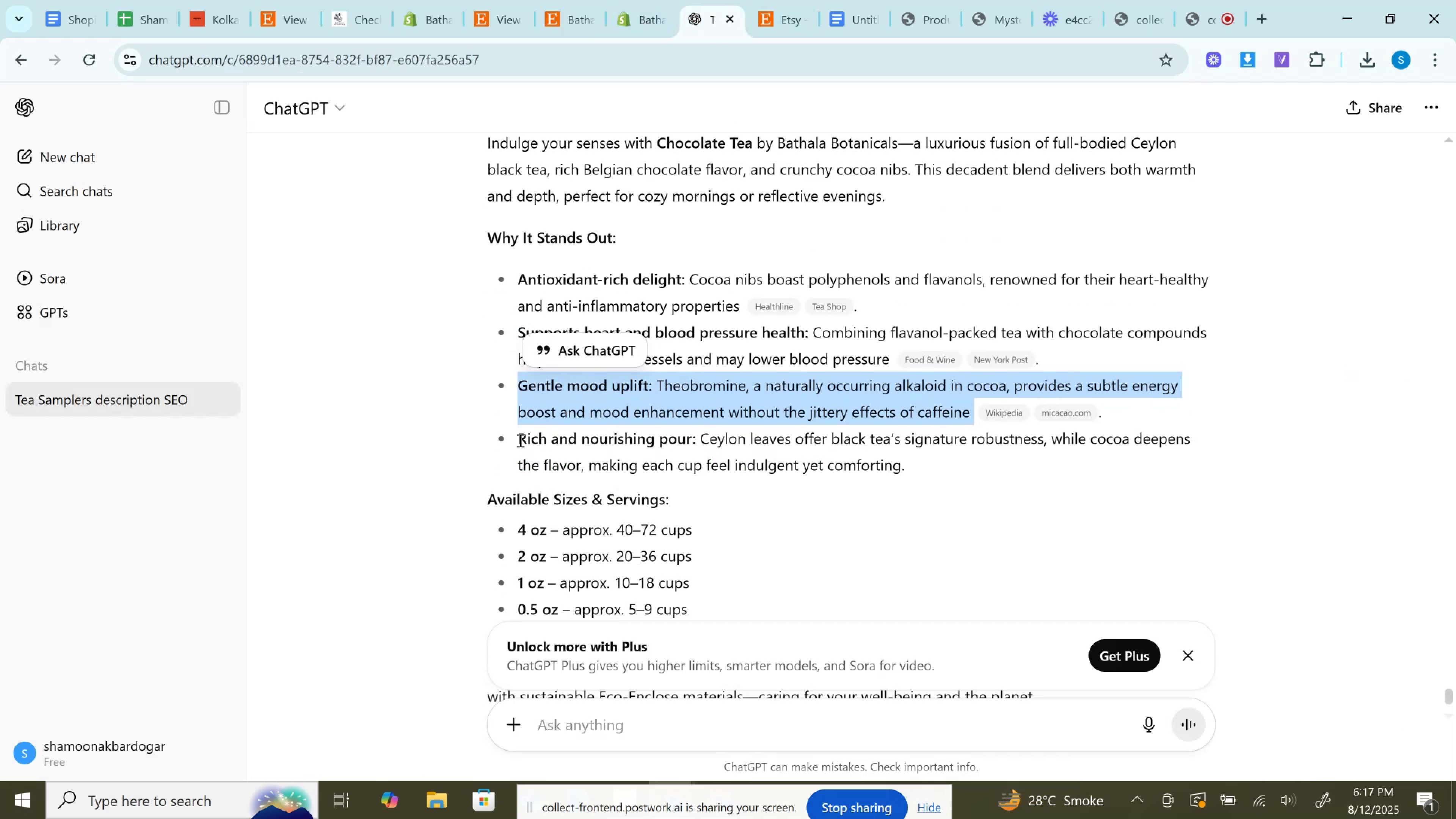 
left_click_drag(start_coordinate=[517, 440], to_coordinate=[916, 465])
 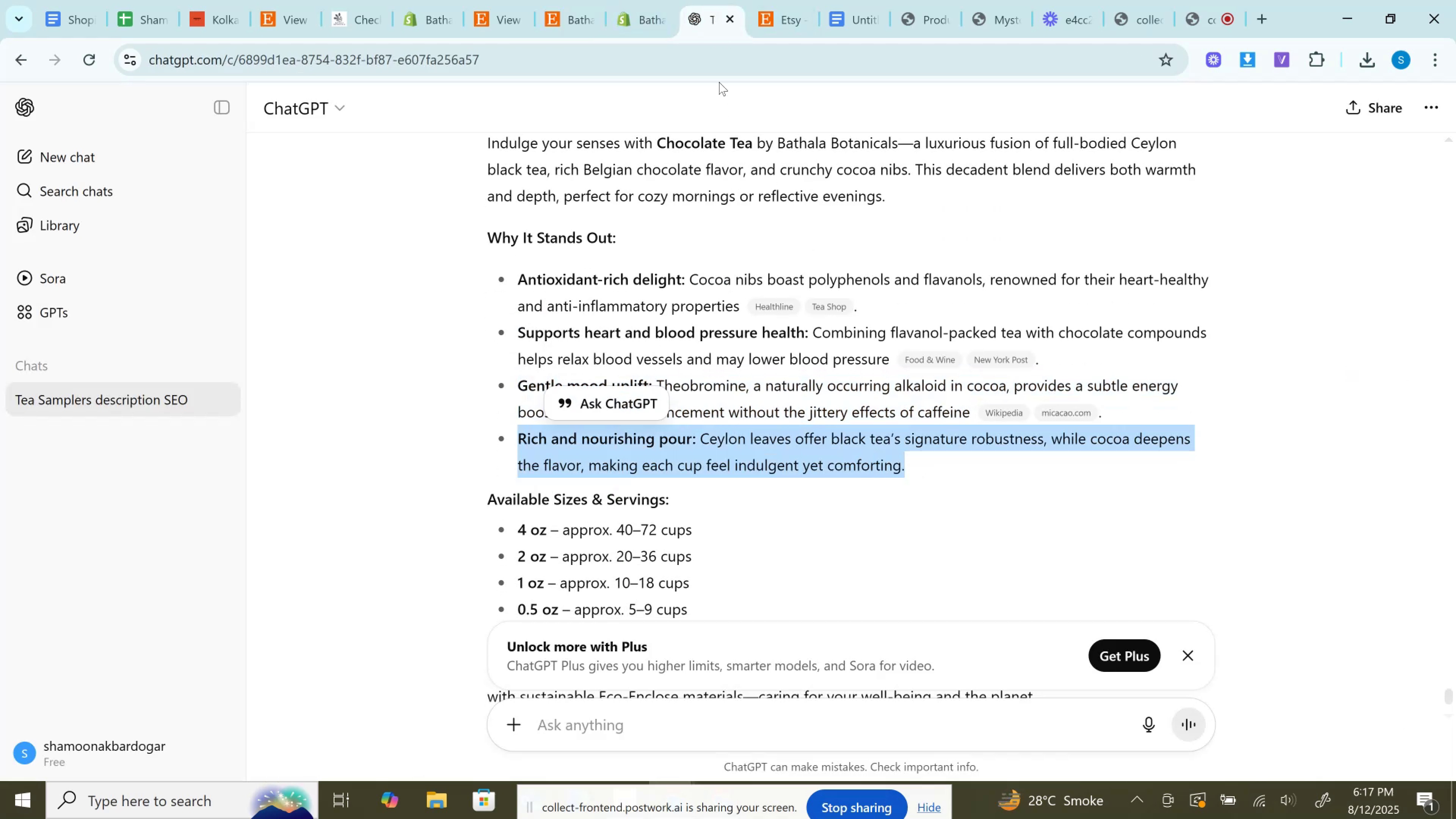 
key(Control+C)
 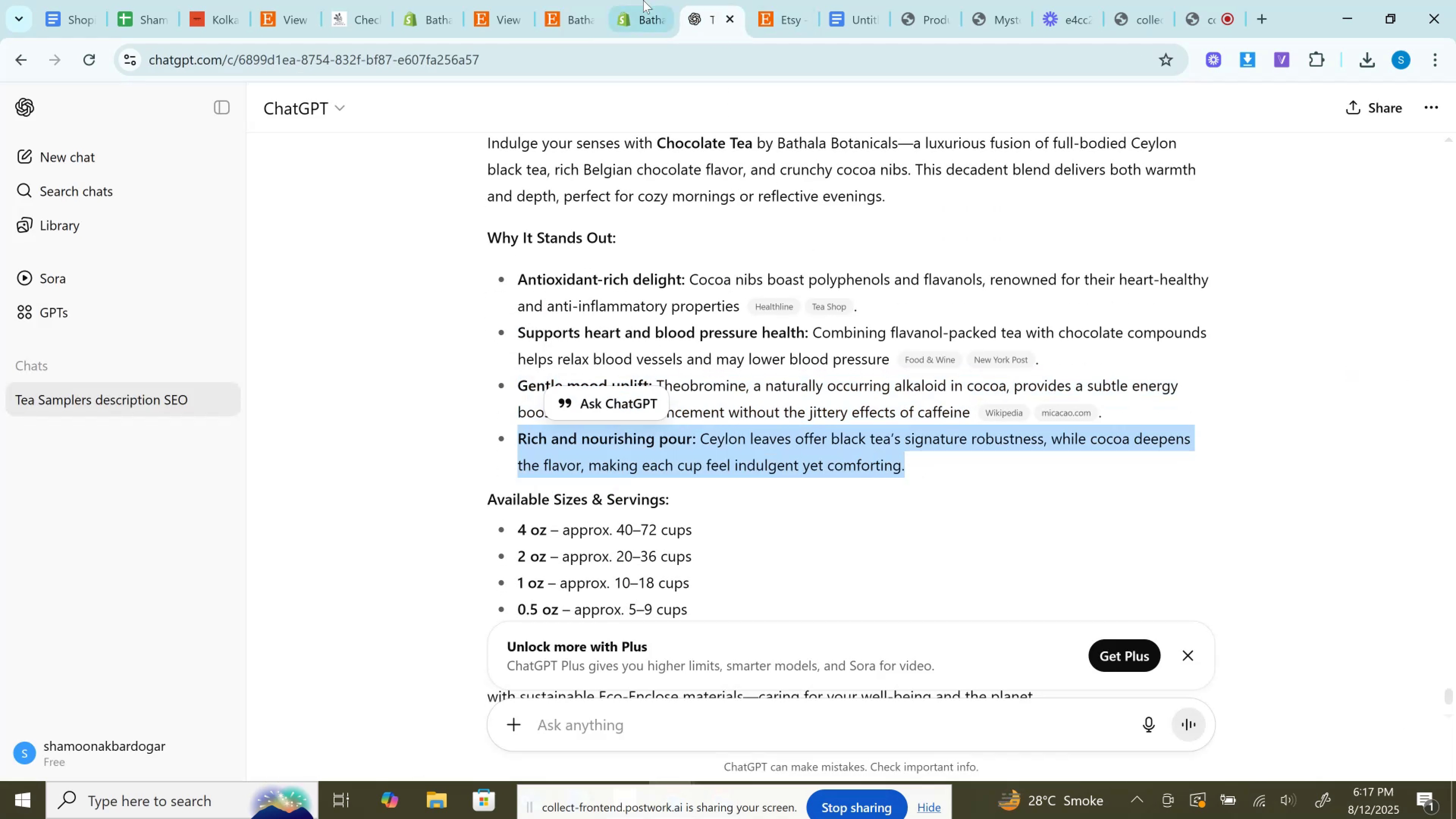 
left_click([643, 0])
 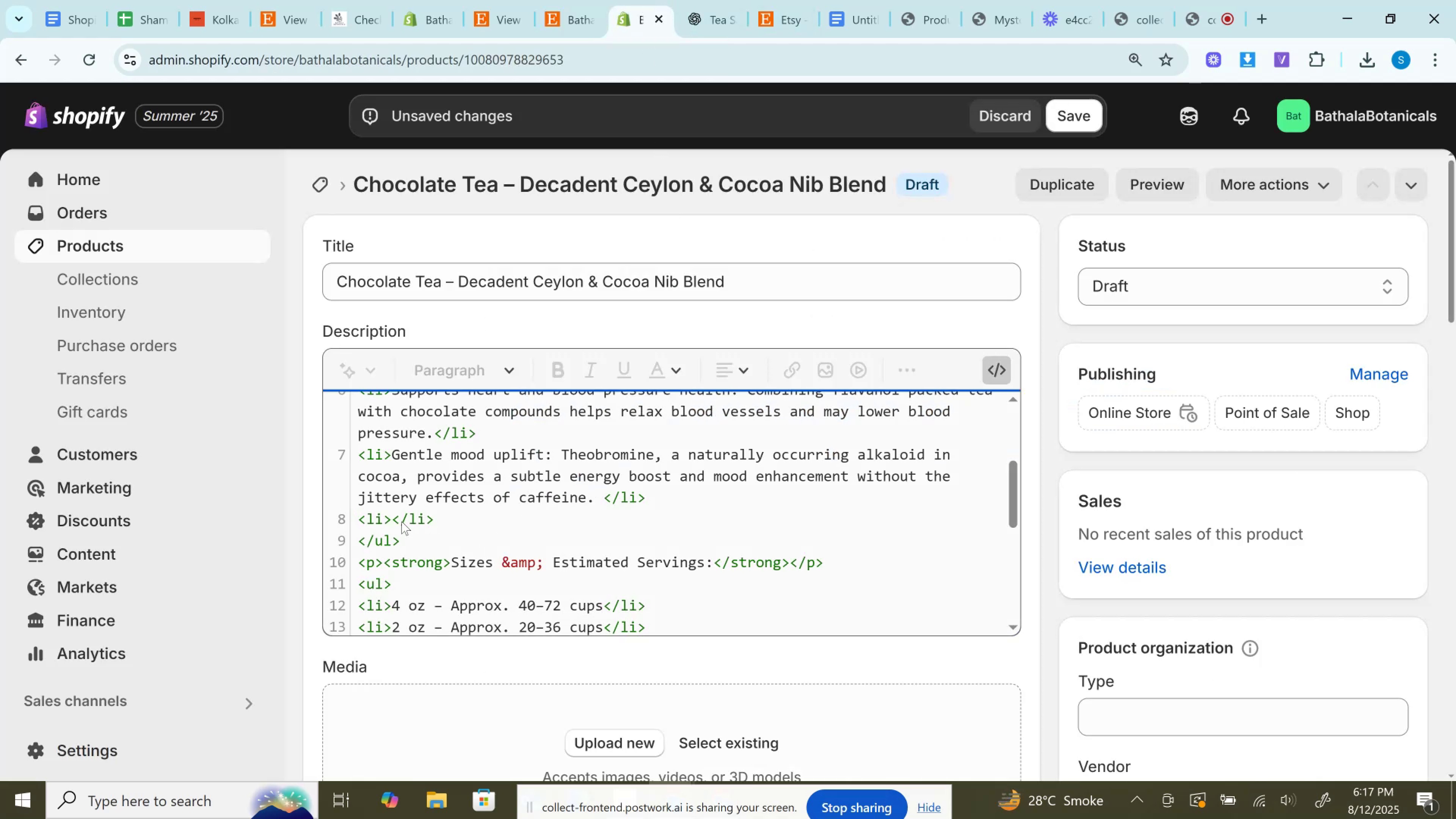 
left_click([389, 516])
 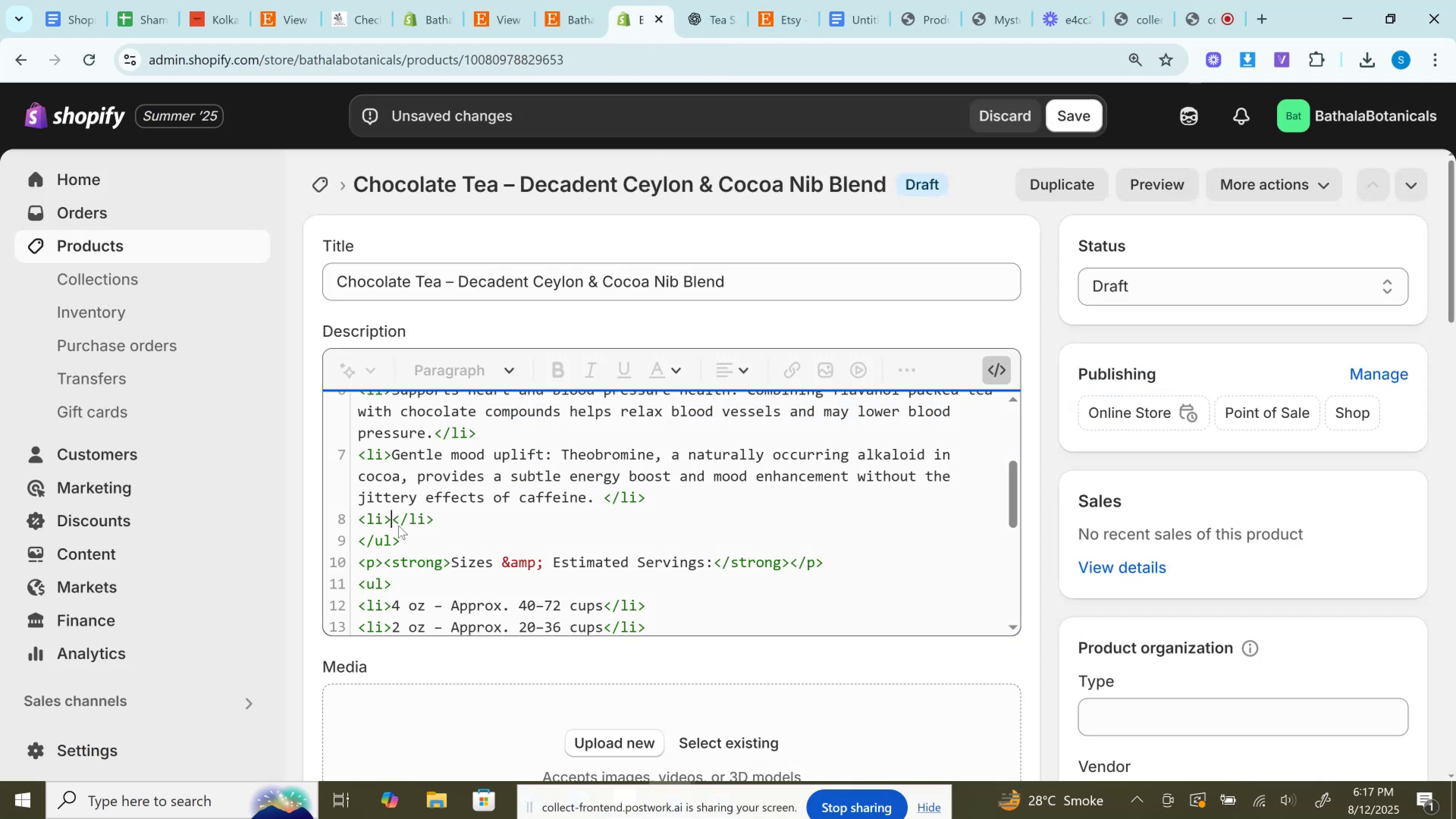 
key(Control+V)
 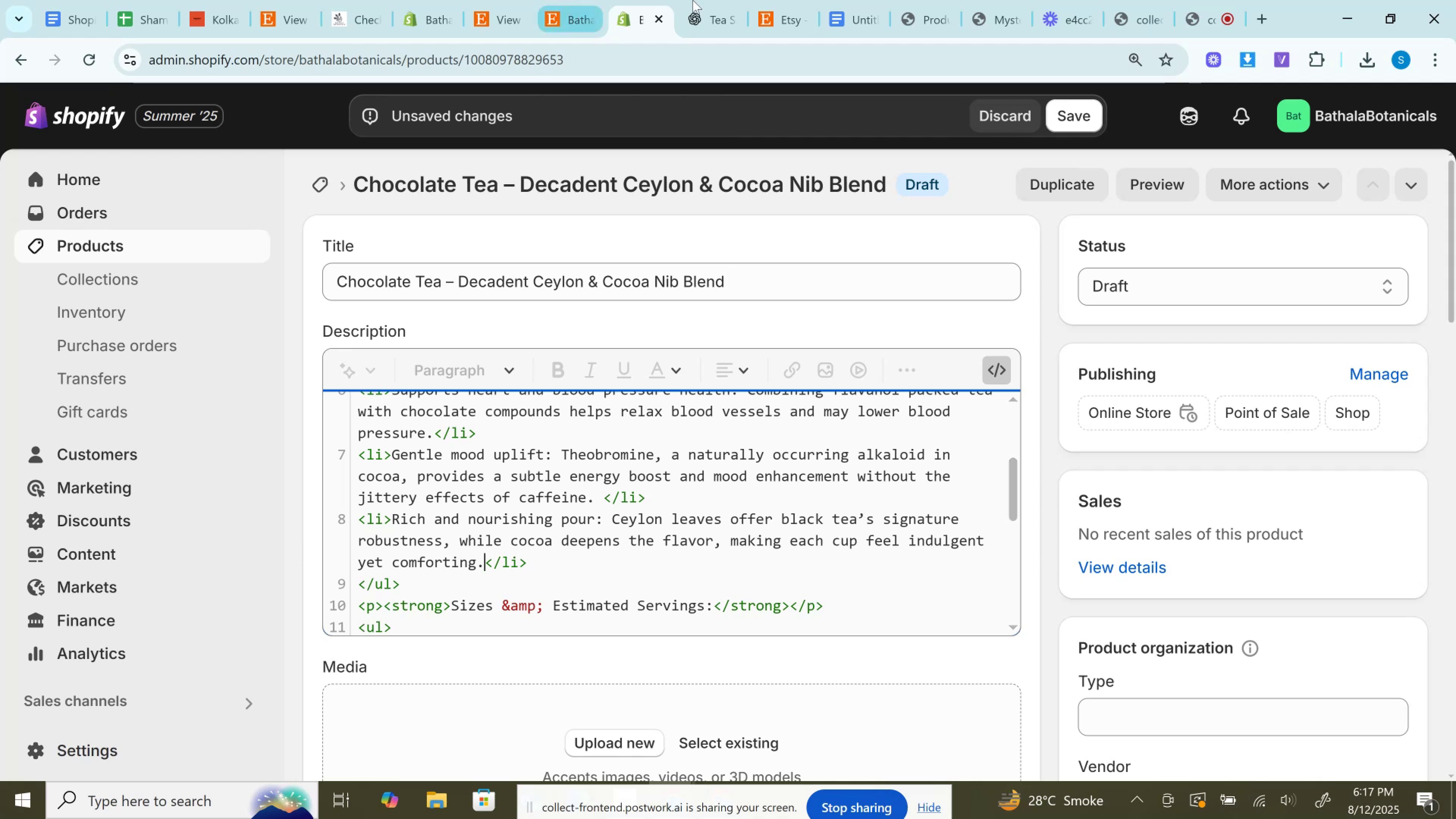 
left_click([574, 0])
 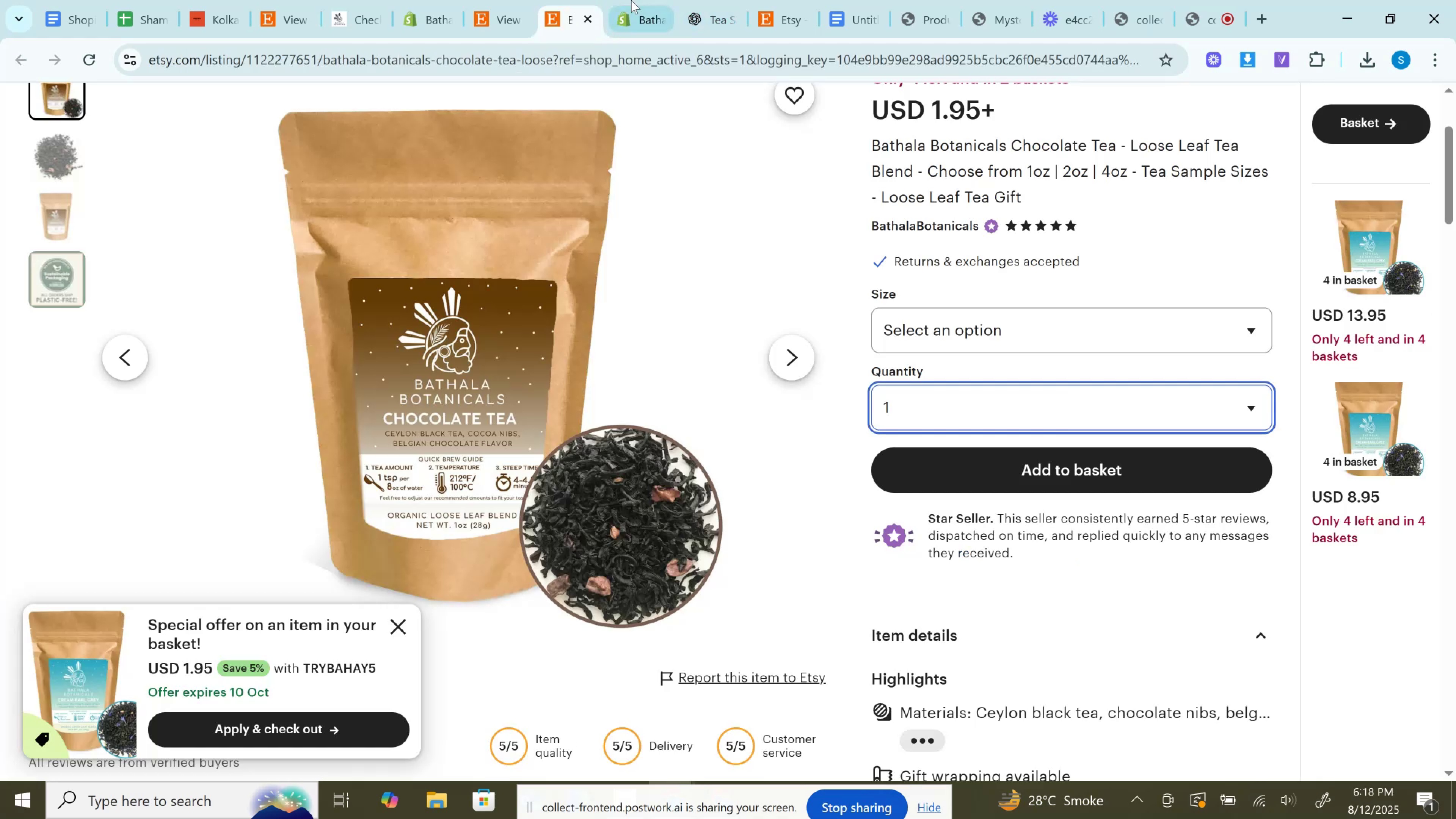 
left_click([634, 0])
 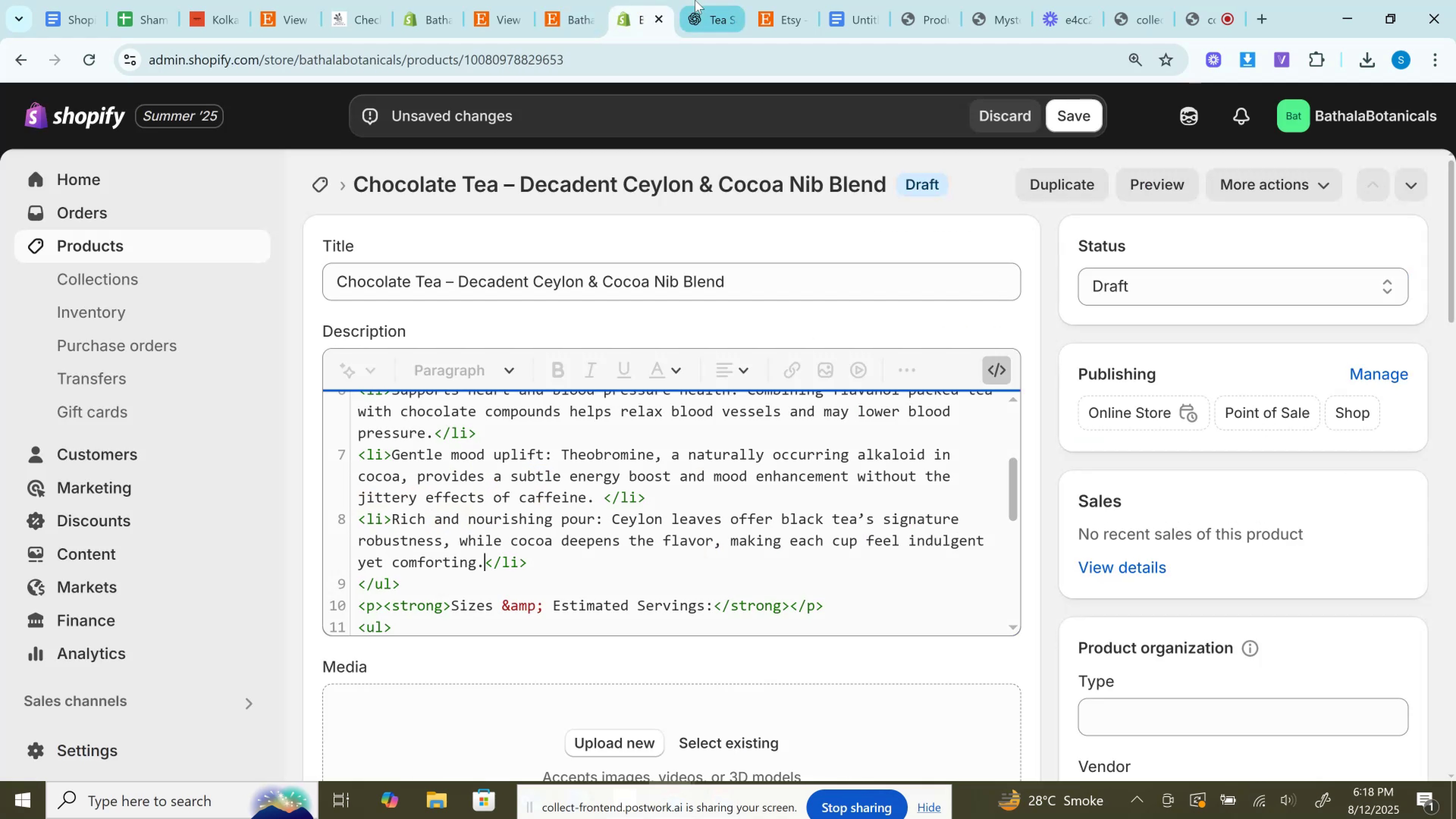 
left_click([695, 0])
 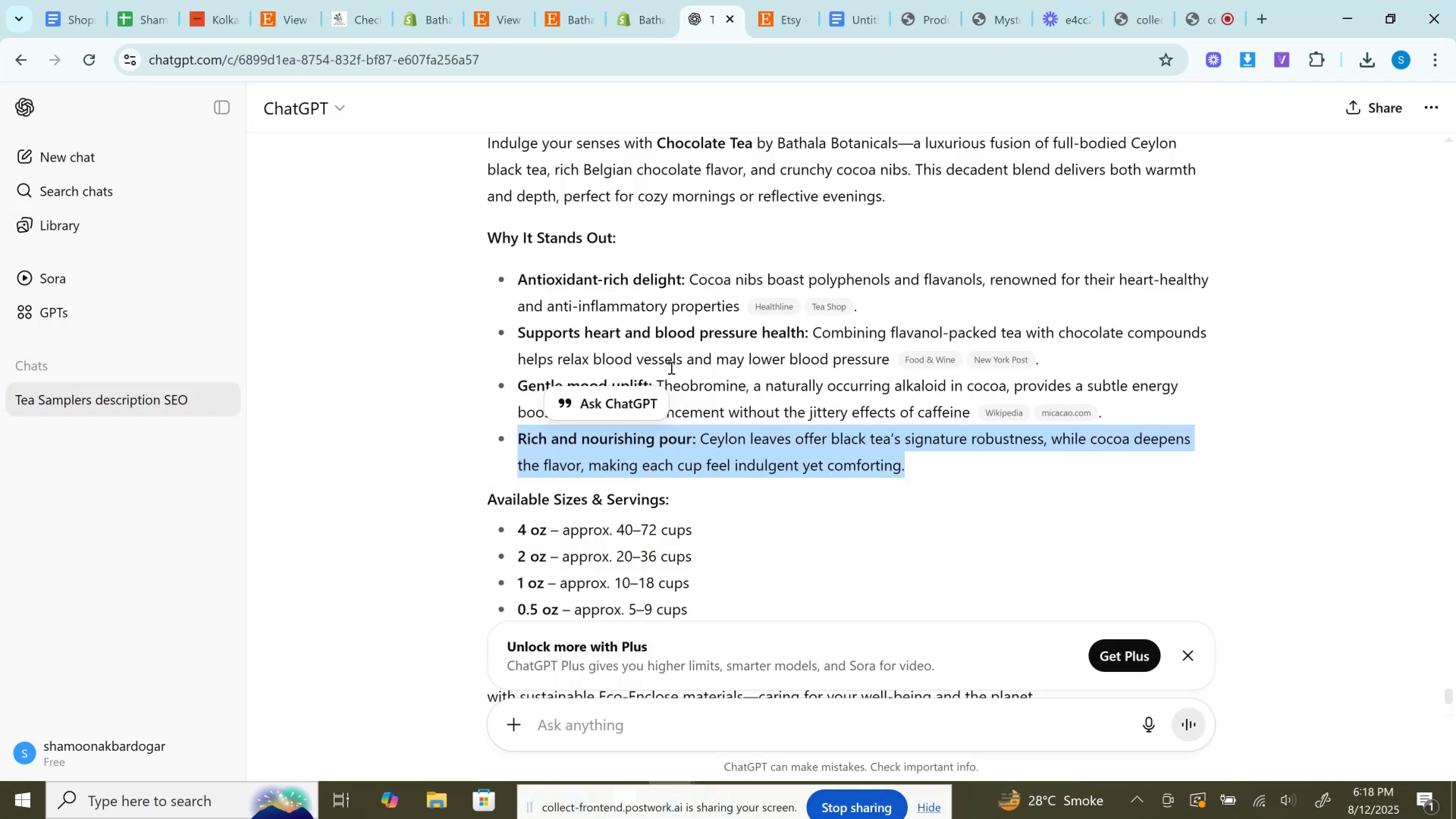 
scroll: coordinate [670, 367], scroll_direction: down, amount: 3.0
 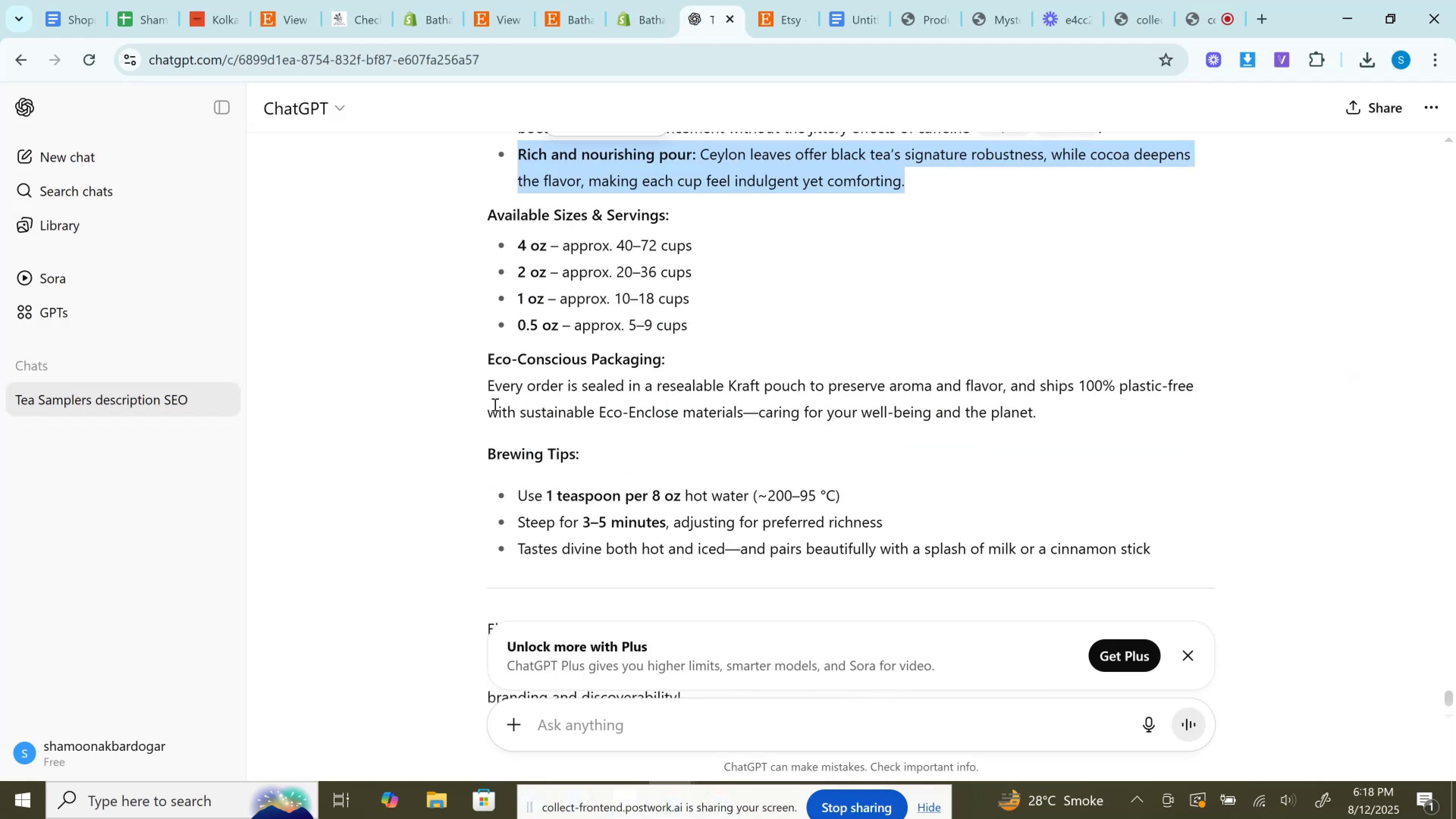 
left_click_drag(start_coordinate=[484, 381], to_coordinate=[1057, 415])
 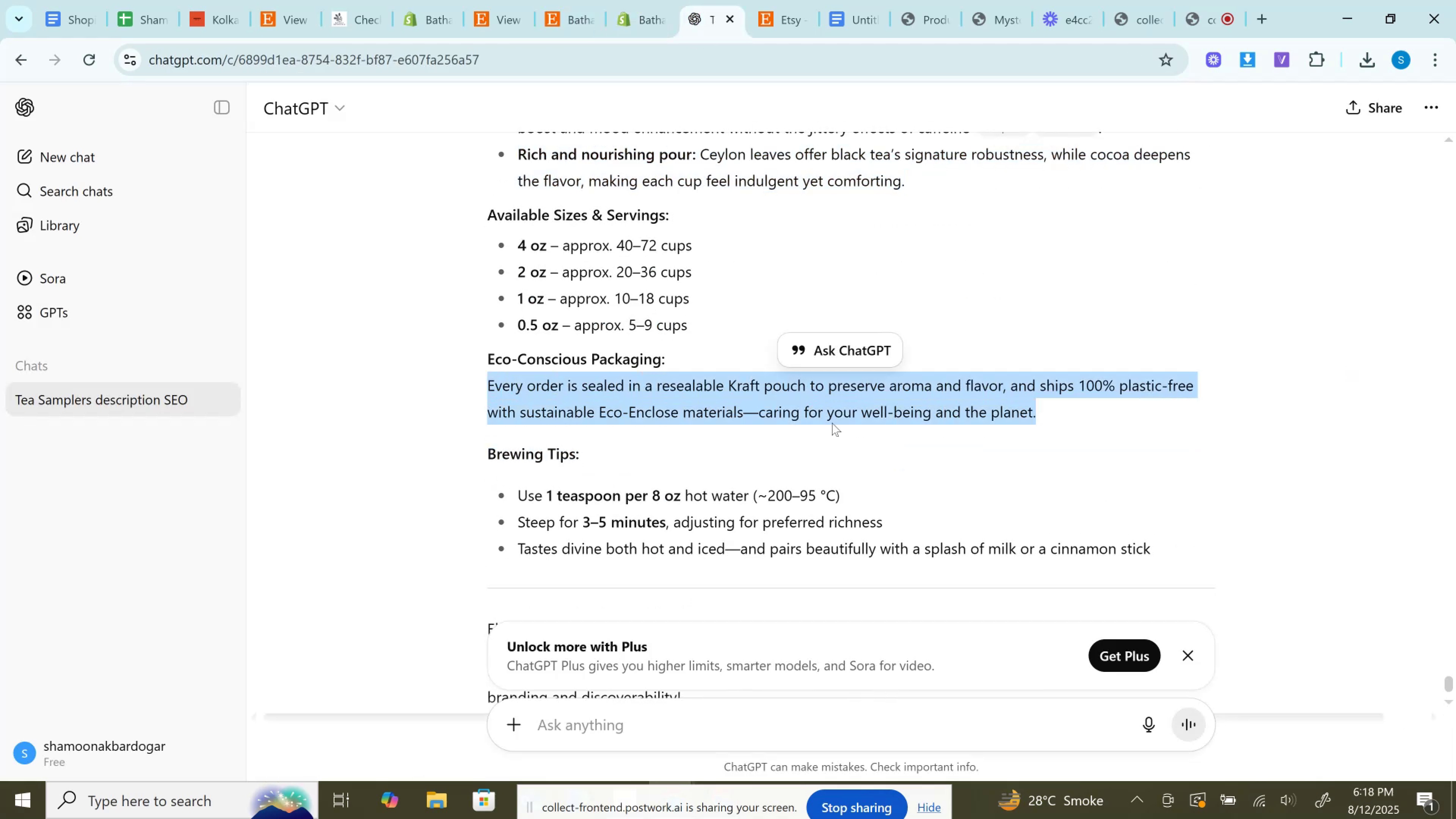 
key(Control+ControlLeft)
 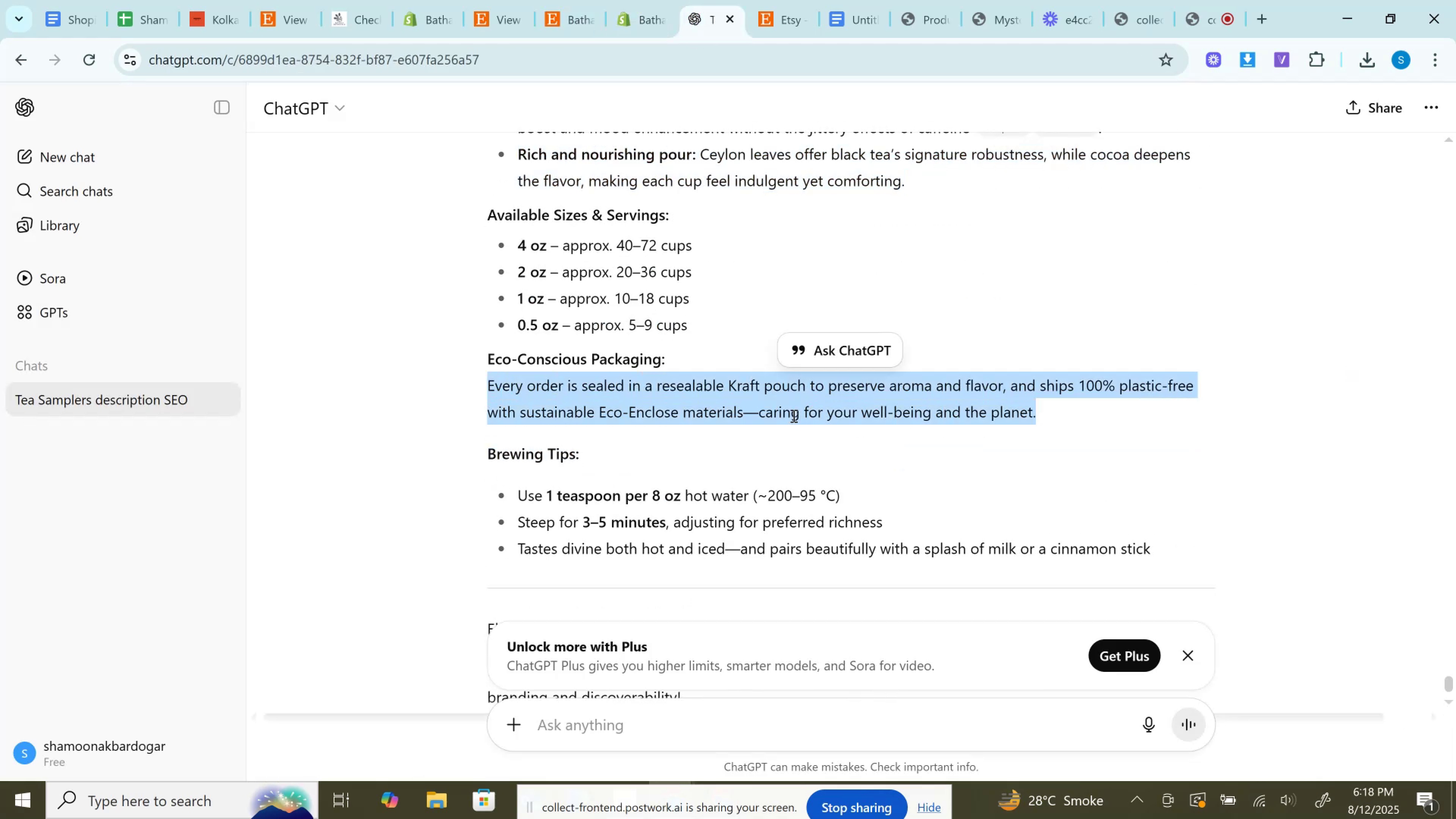 
left_click([718, 416])
 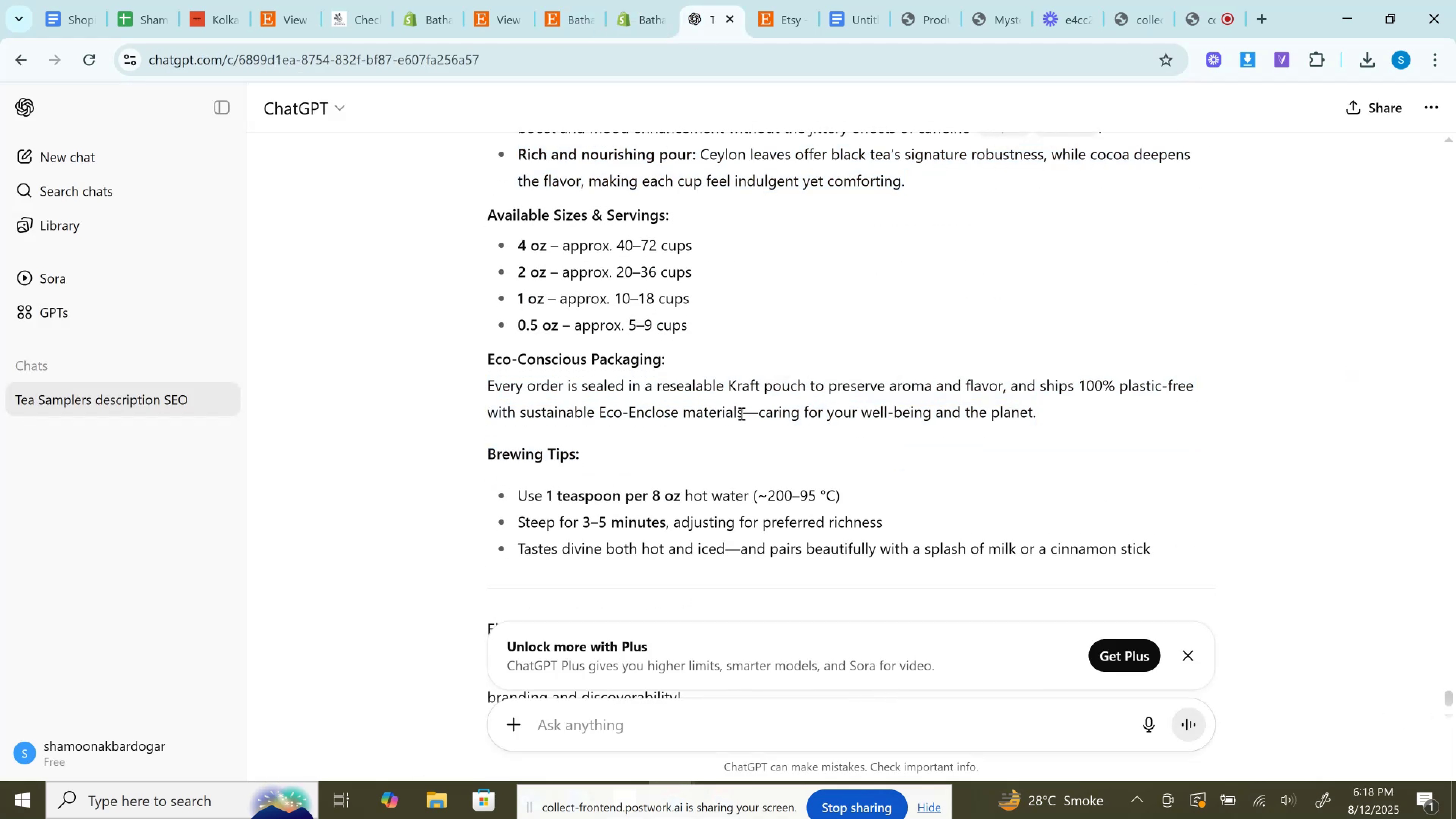 
left_click_drag(start_coordinate=[743, 415], to_coordinate=[490, 383])
 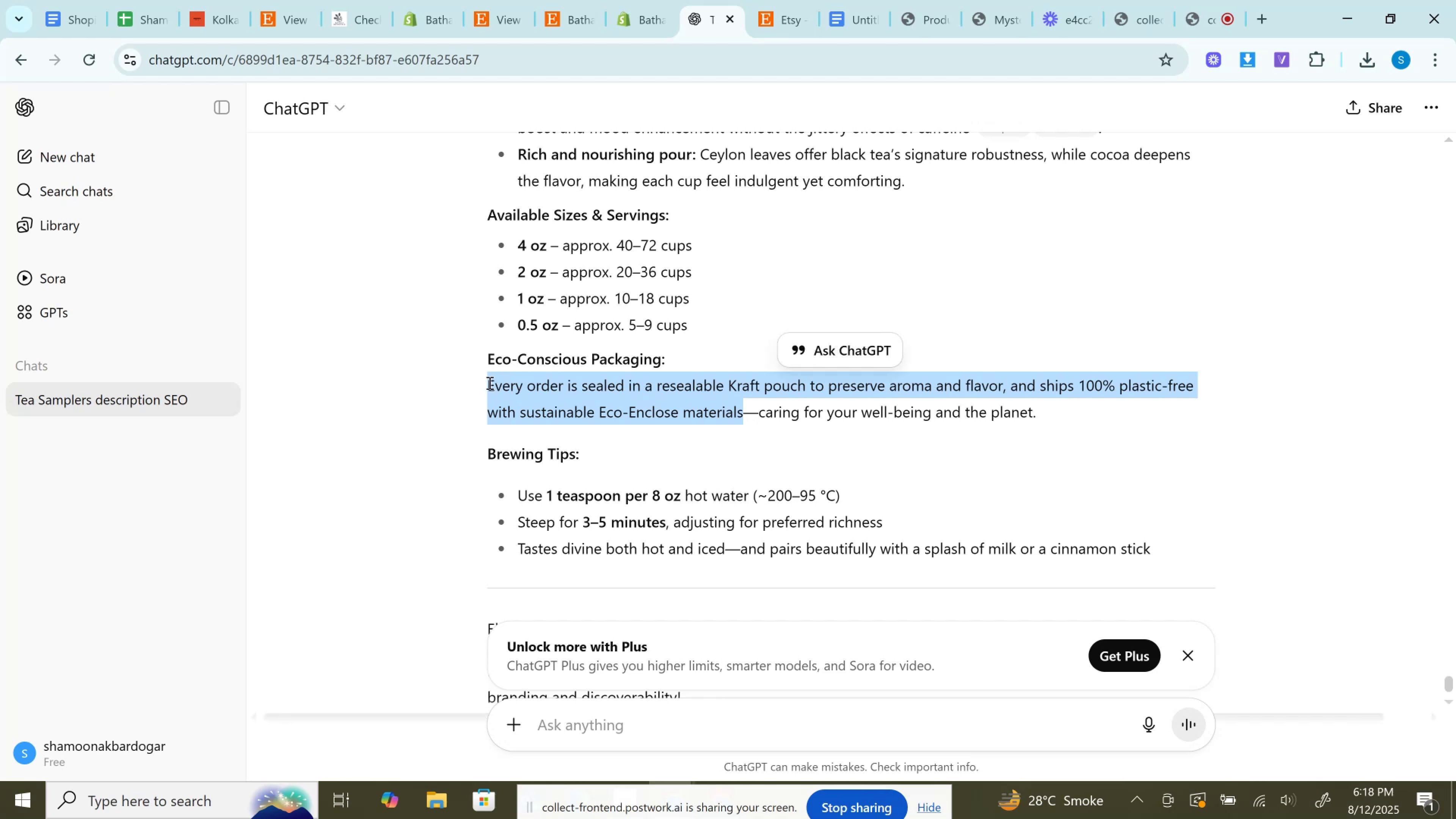 
key(Control+C)
 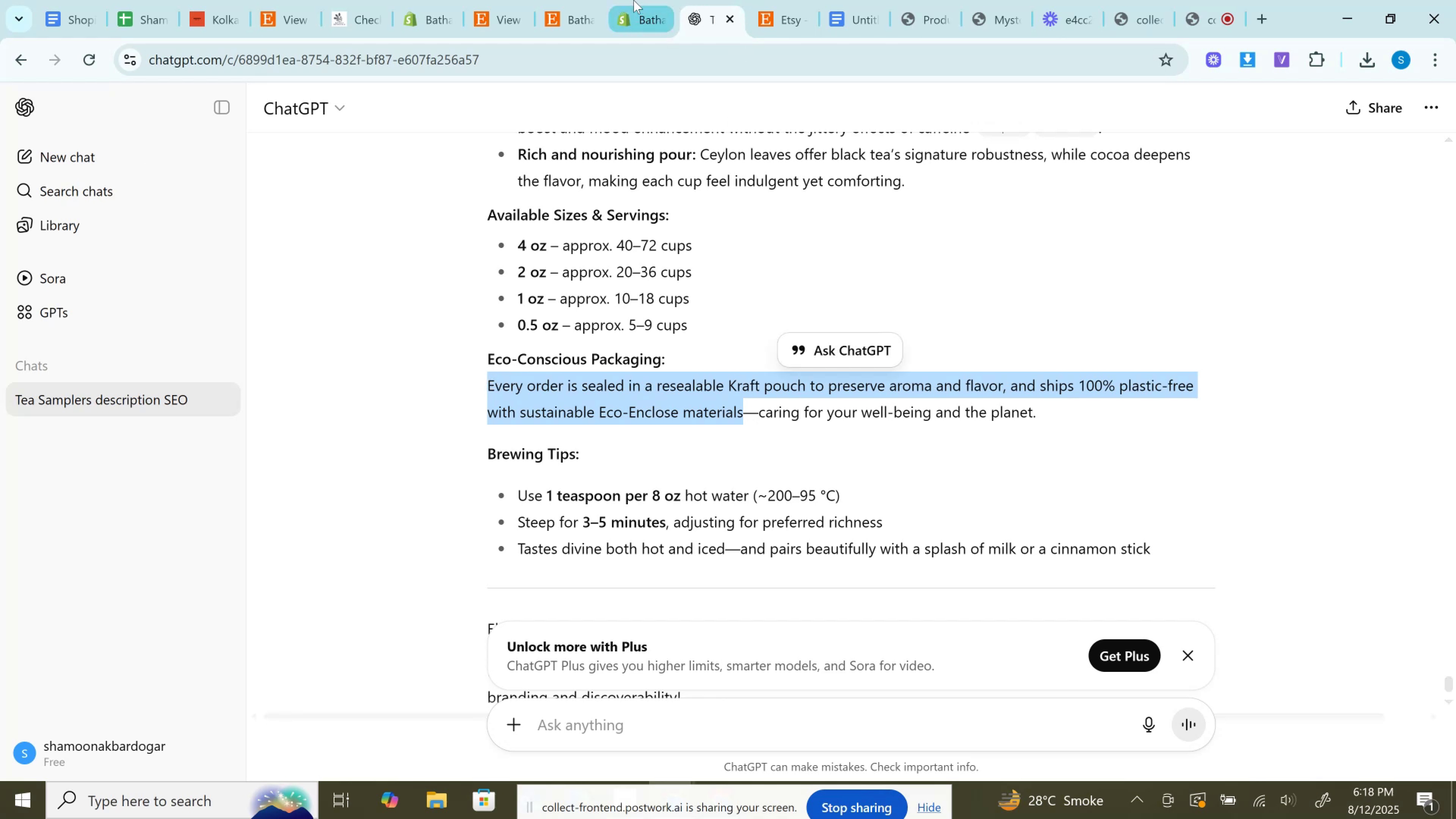 
left_click([634, 0])
 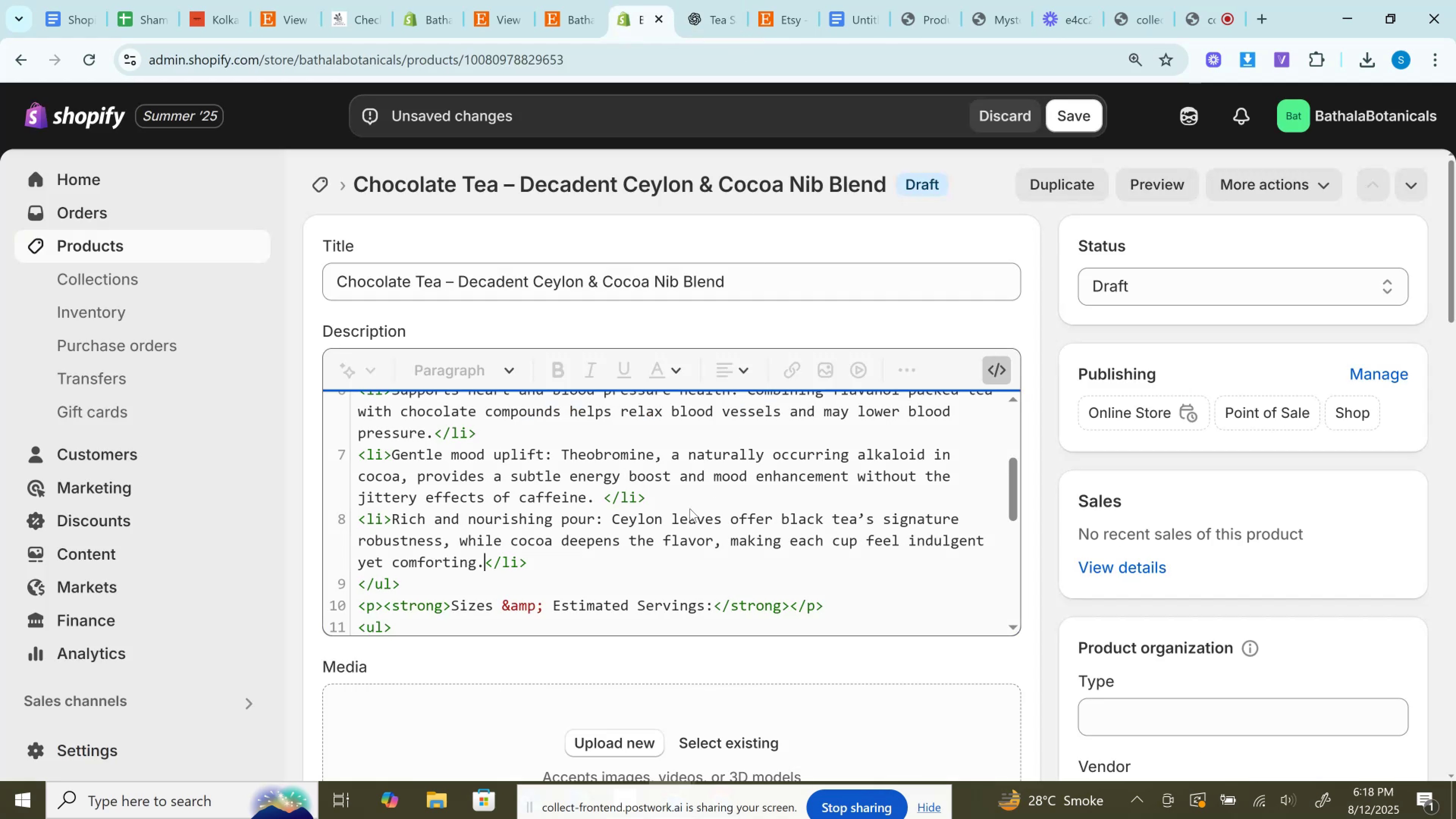 
scroll: coordinate [690, 508], scroll_direction: down, amount: 1.0
 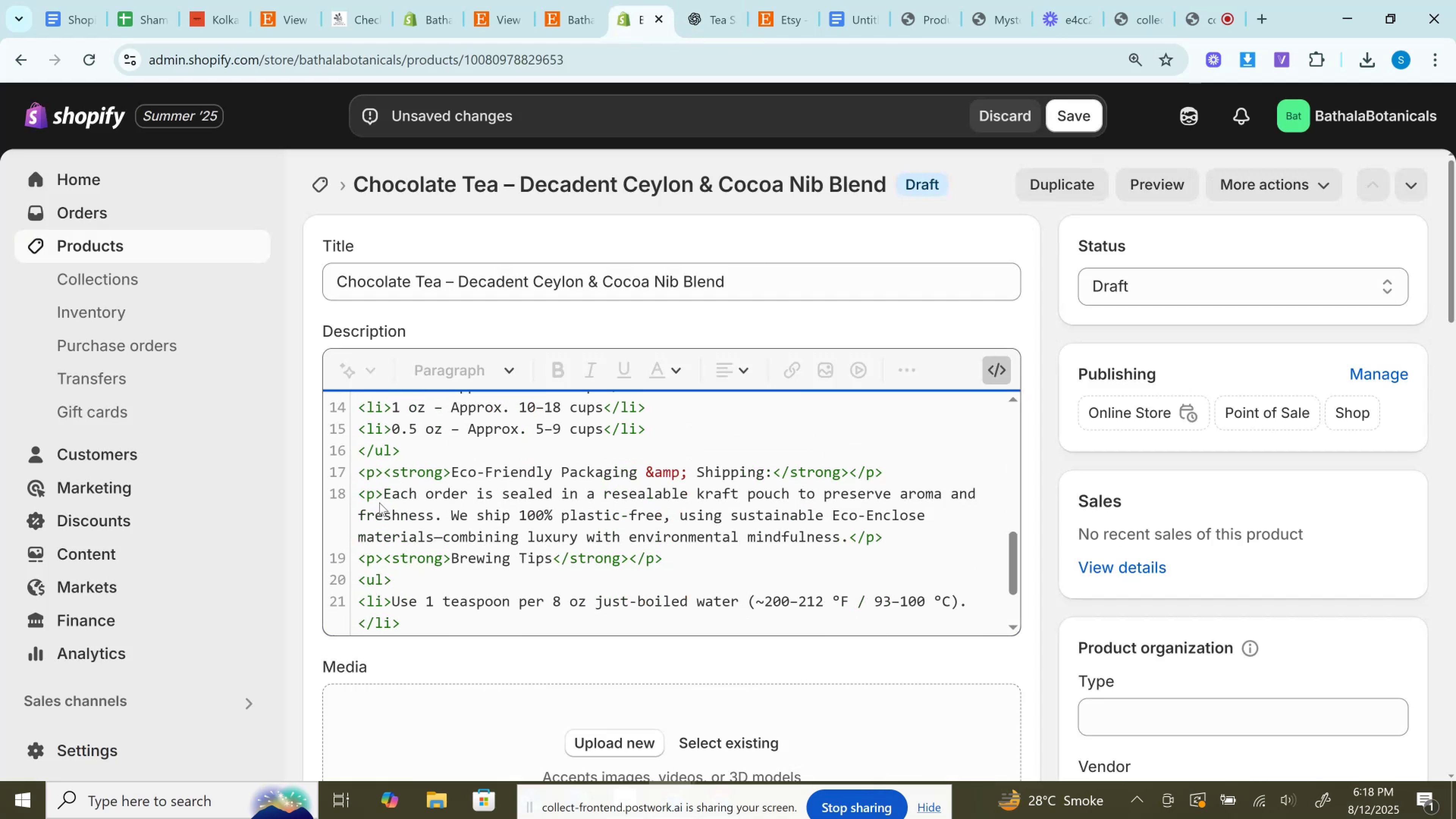 
left_click_drag(start_coordinate=[384, 491], to_coordinate=[850, 535])
 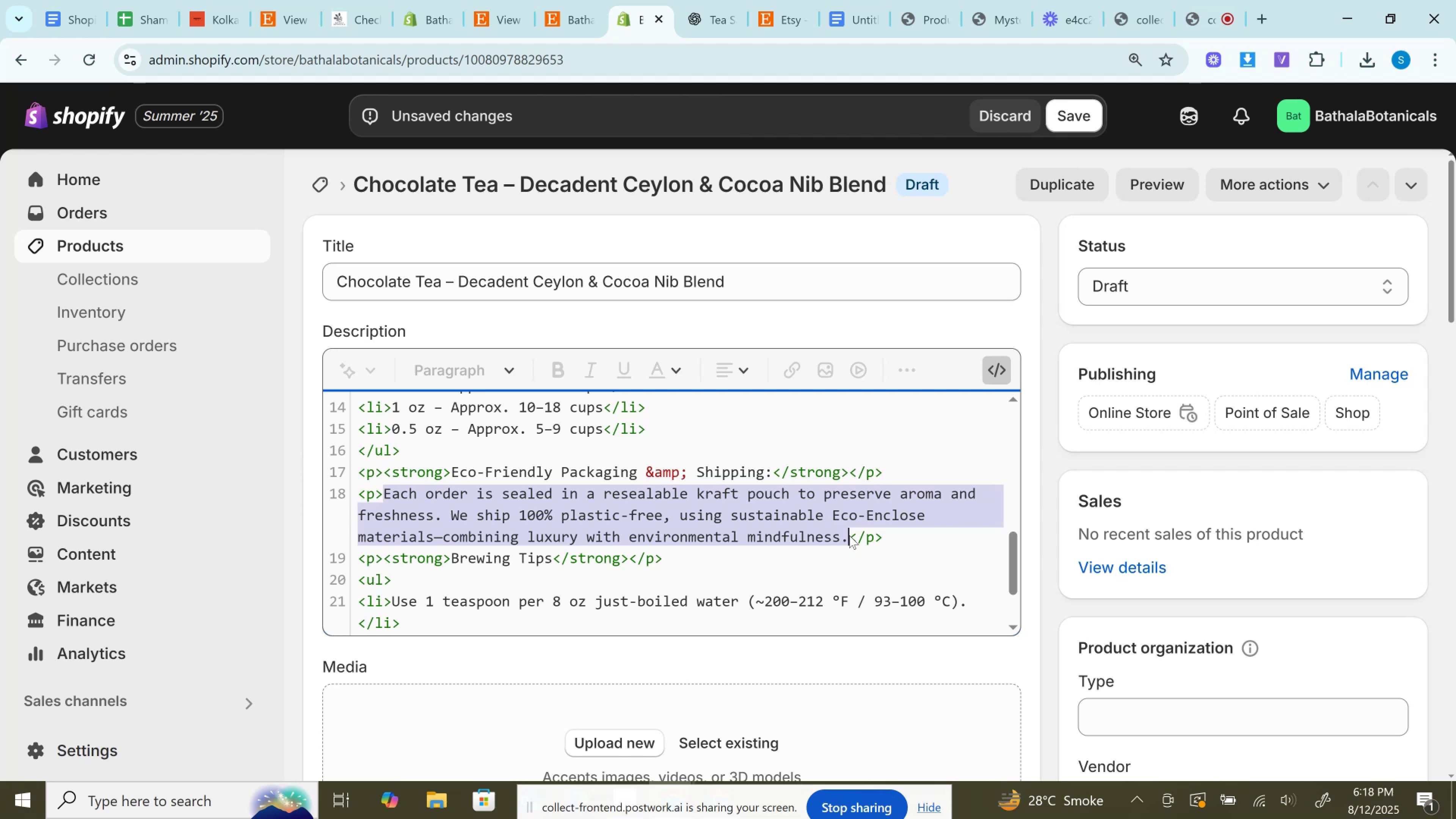 
wait(6.68)
 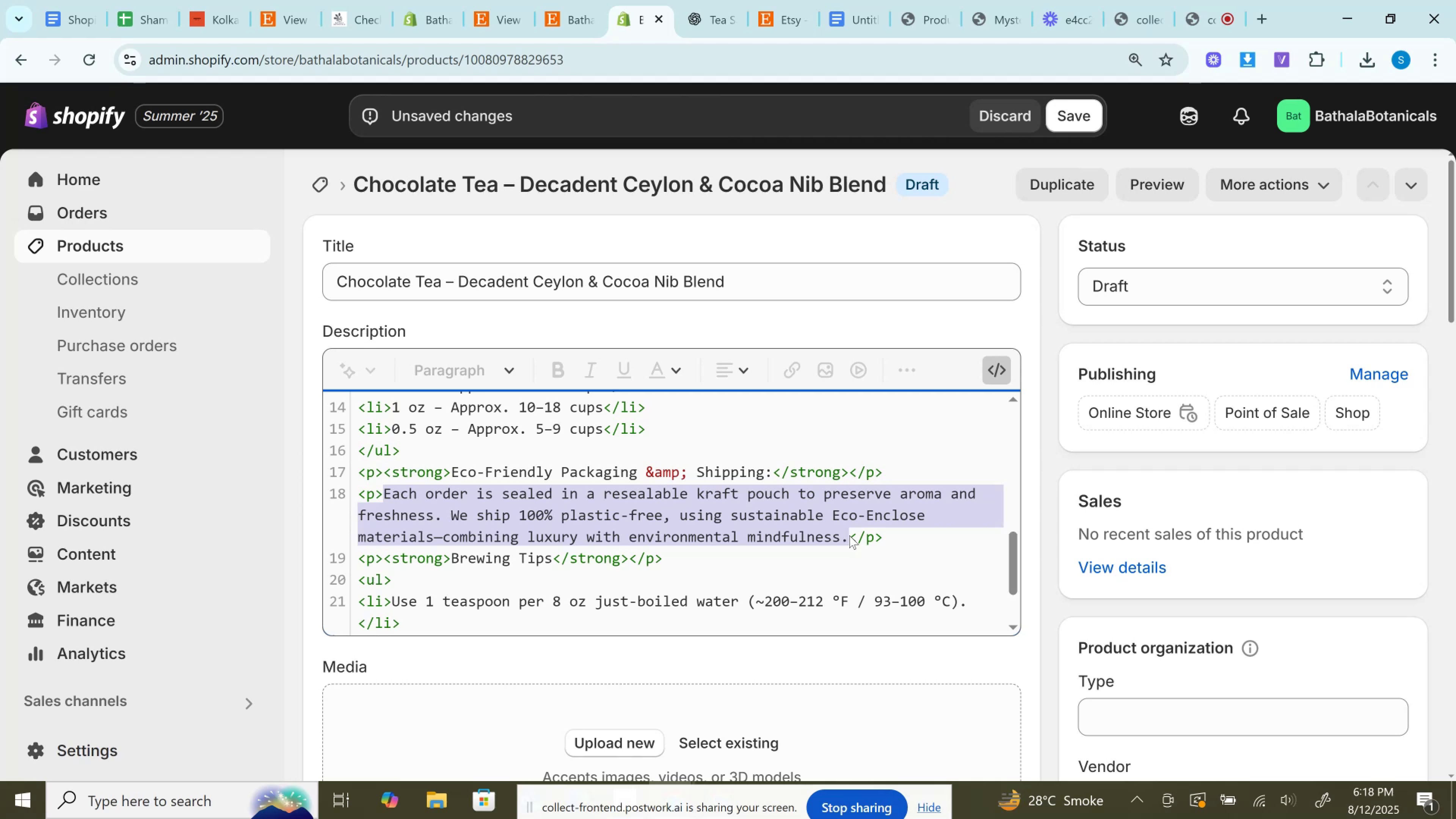 
key(Control+V)
 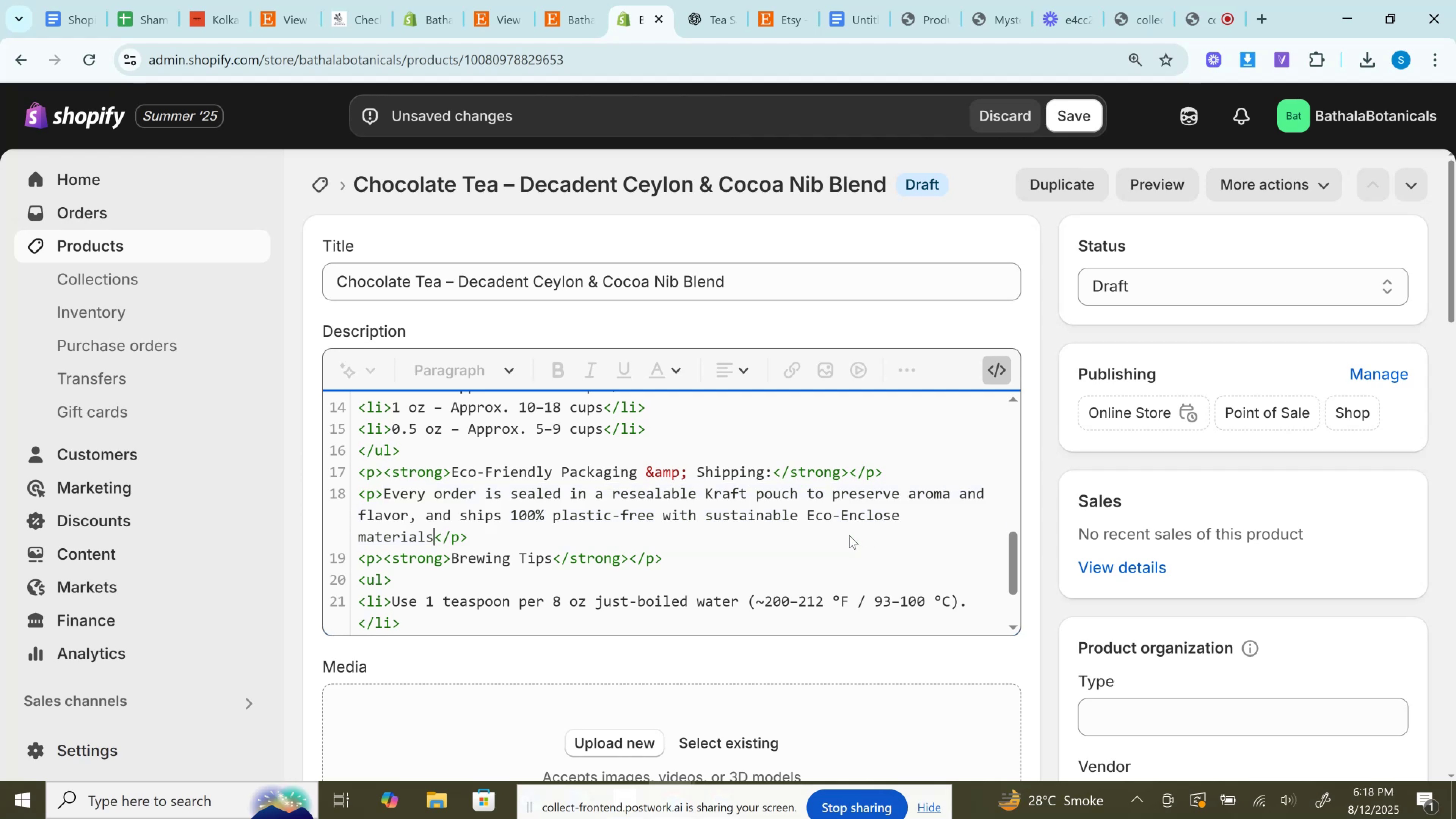 
key(Period)
 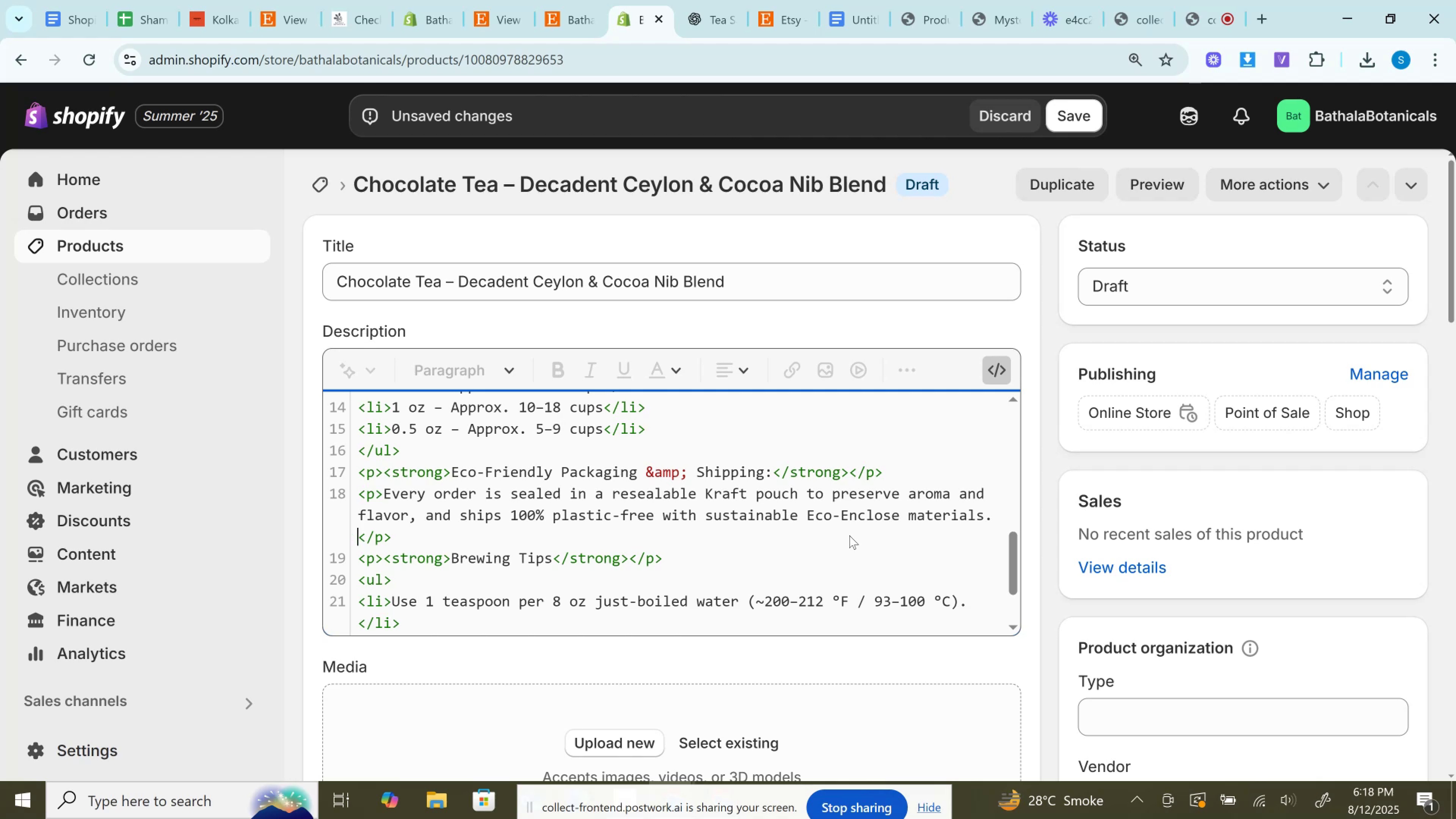 
wait(16.31)
 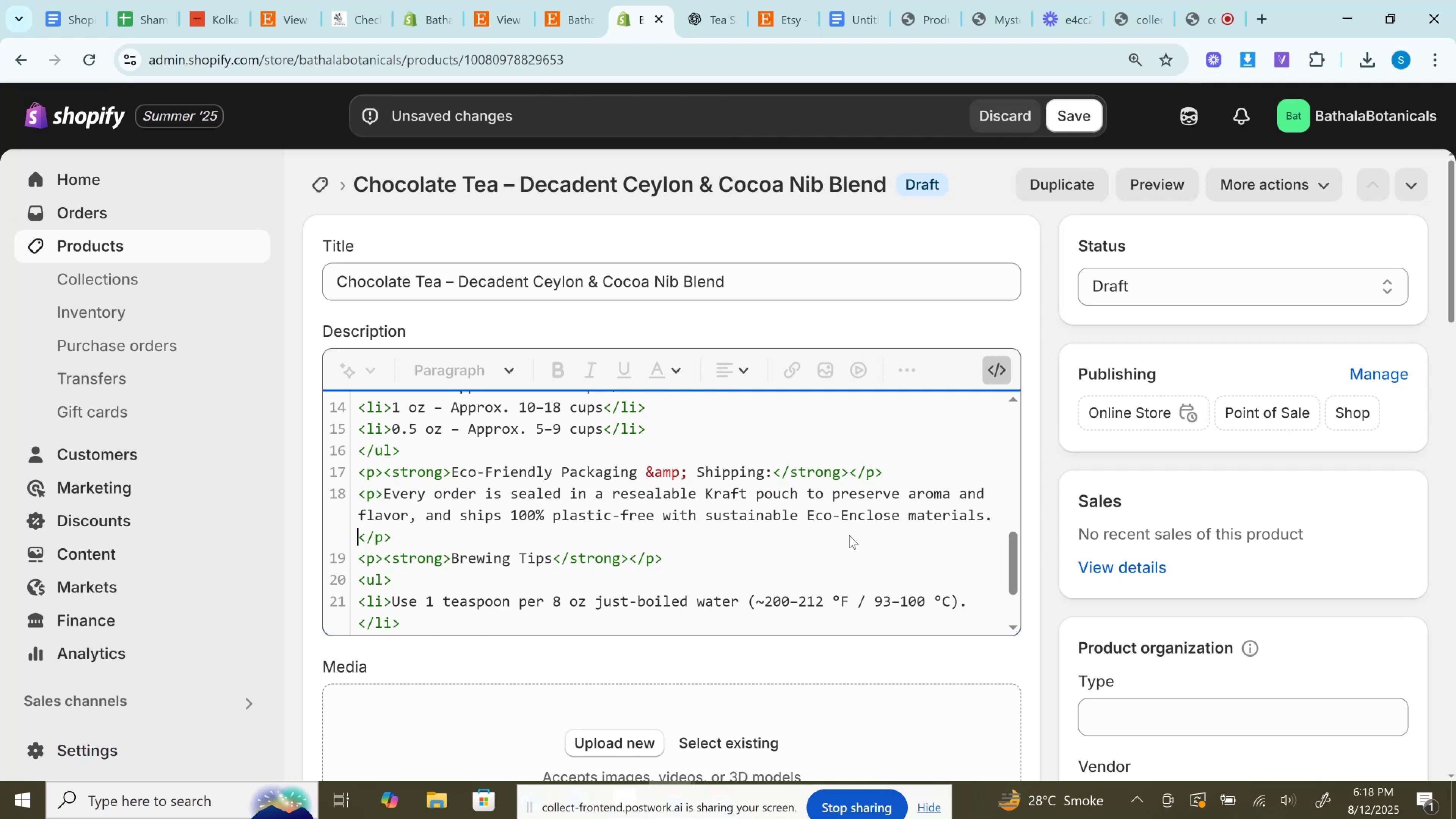 
left_click([723, 0])
 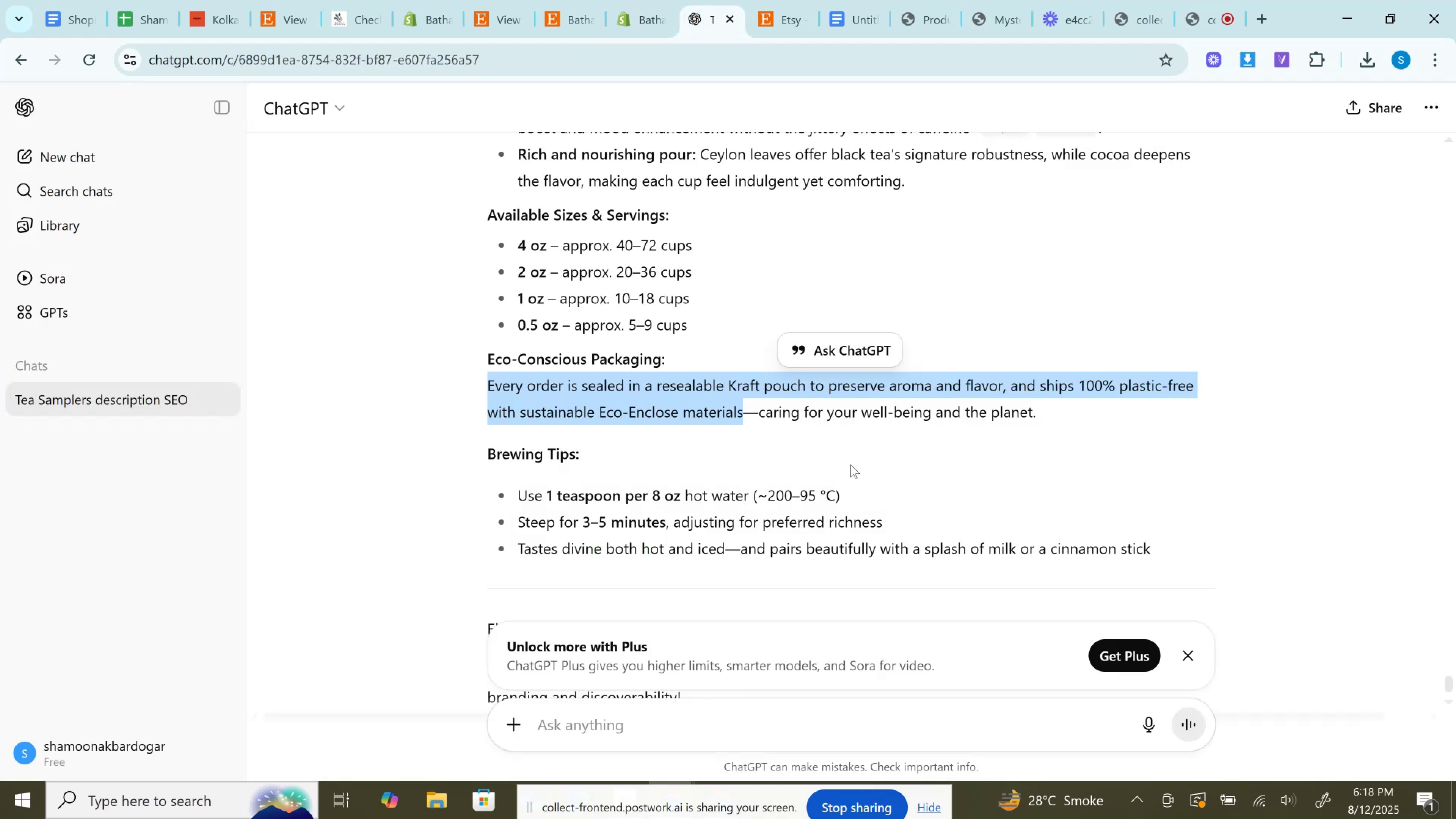 
scroll: coordinate [758, 428], scroll_direction: down, amount: 2.0
 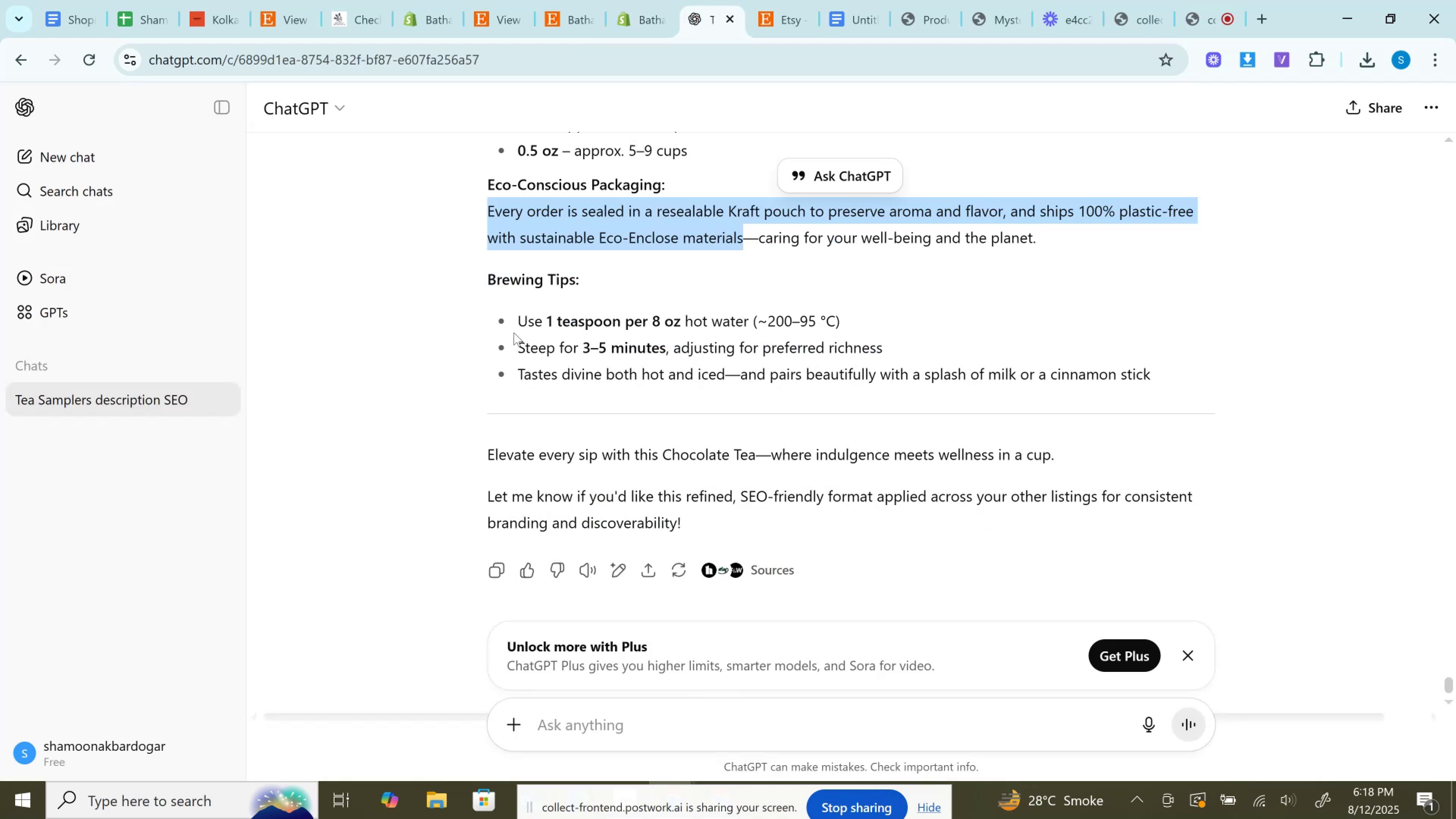 
left_click_drag(start_coordinate=[520, 324], to_coordinate=[987, 318])
 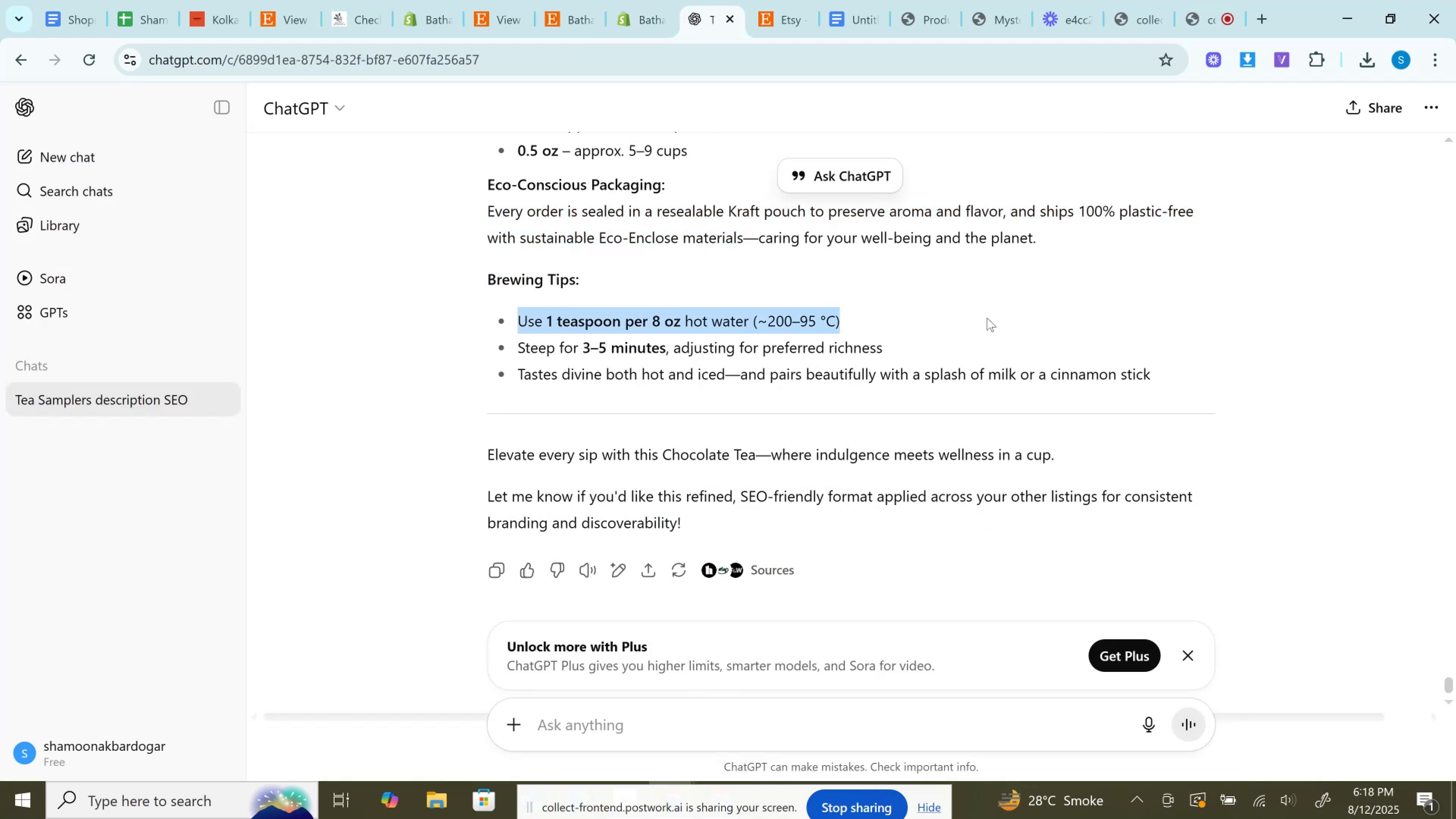 
key(Control+C)
 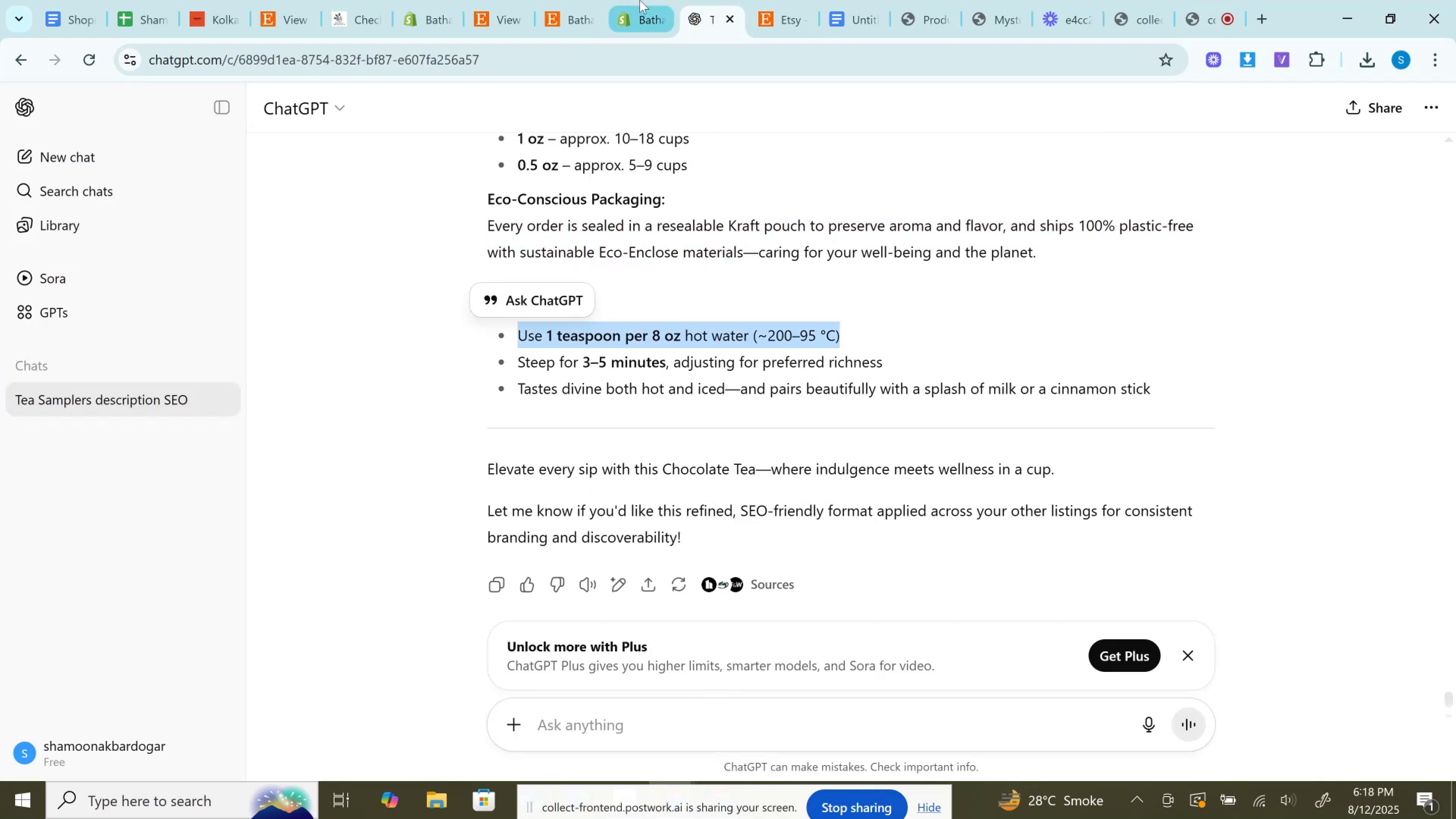 
left_click([640, 0])
 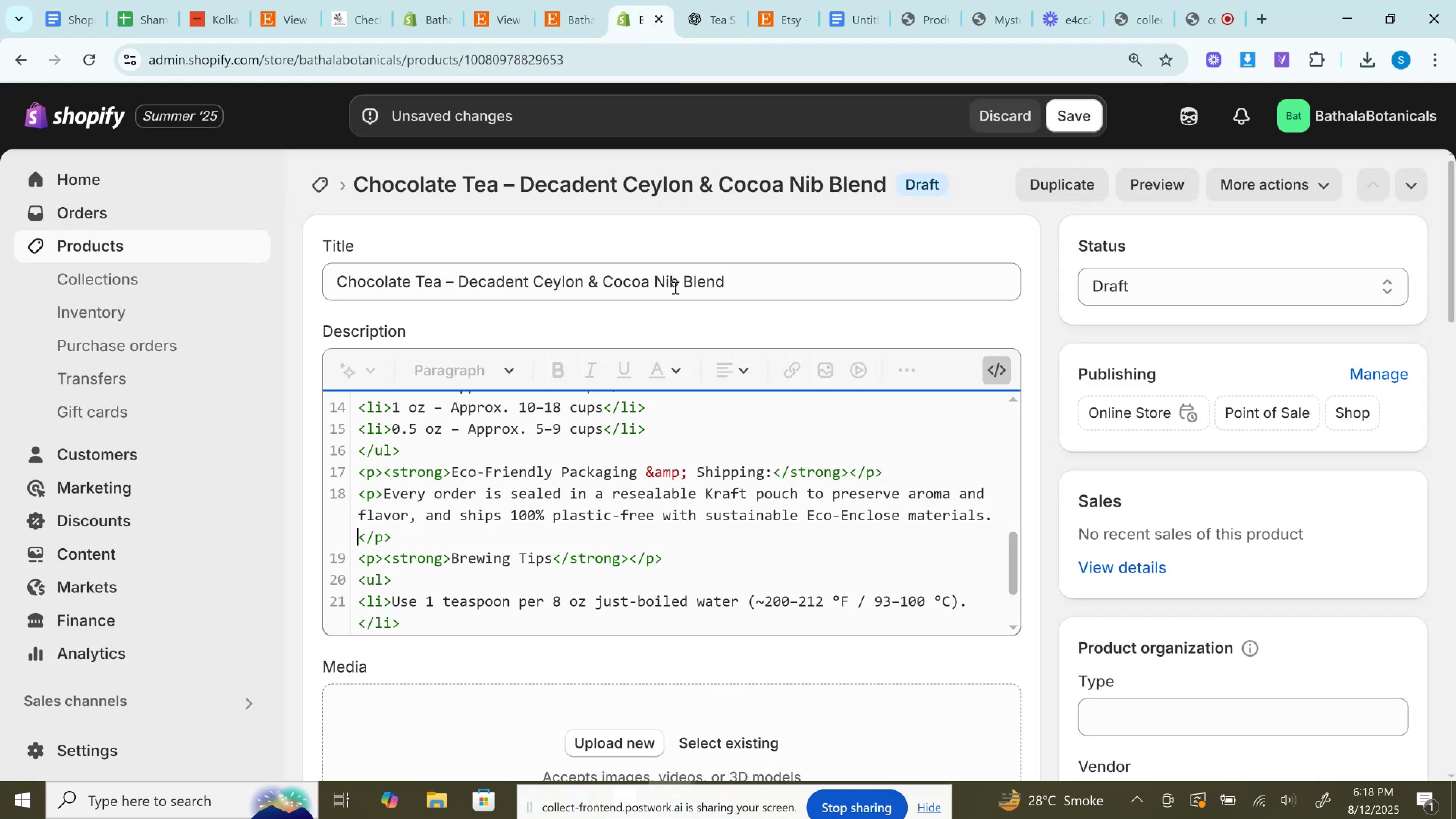 
scroll: coordinate [653, 443], scroll_direction: down, amount: 2.0
 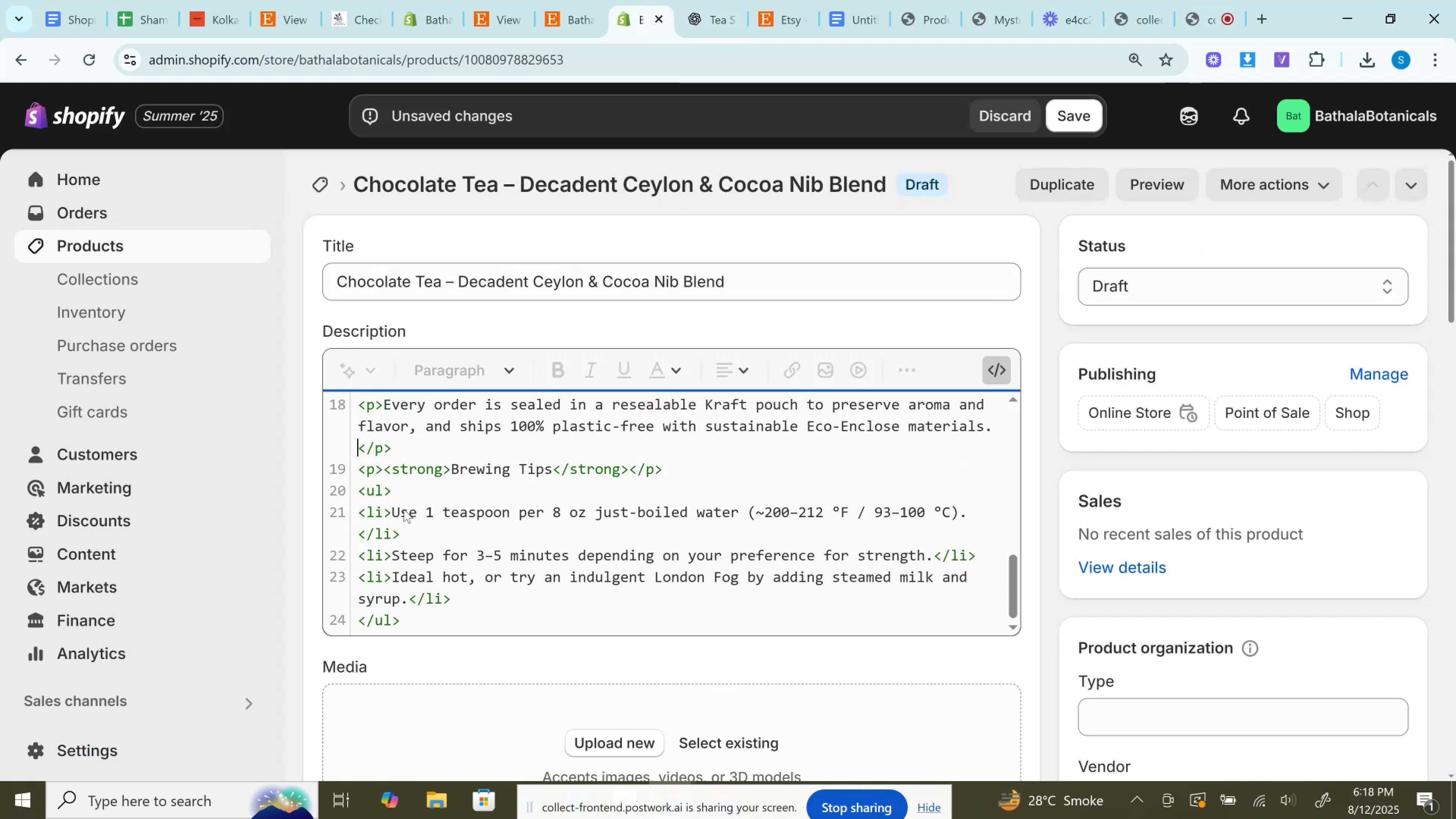 
left_click_drag(start_coordinate=[390, 510], to_coordinate=[959, 516])
 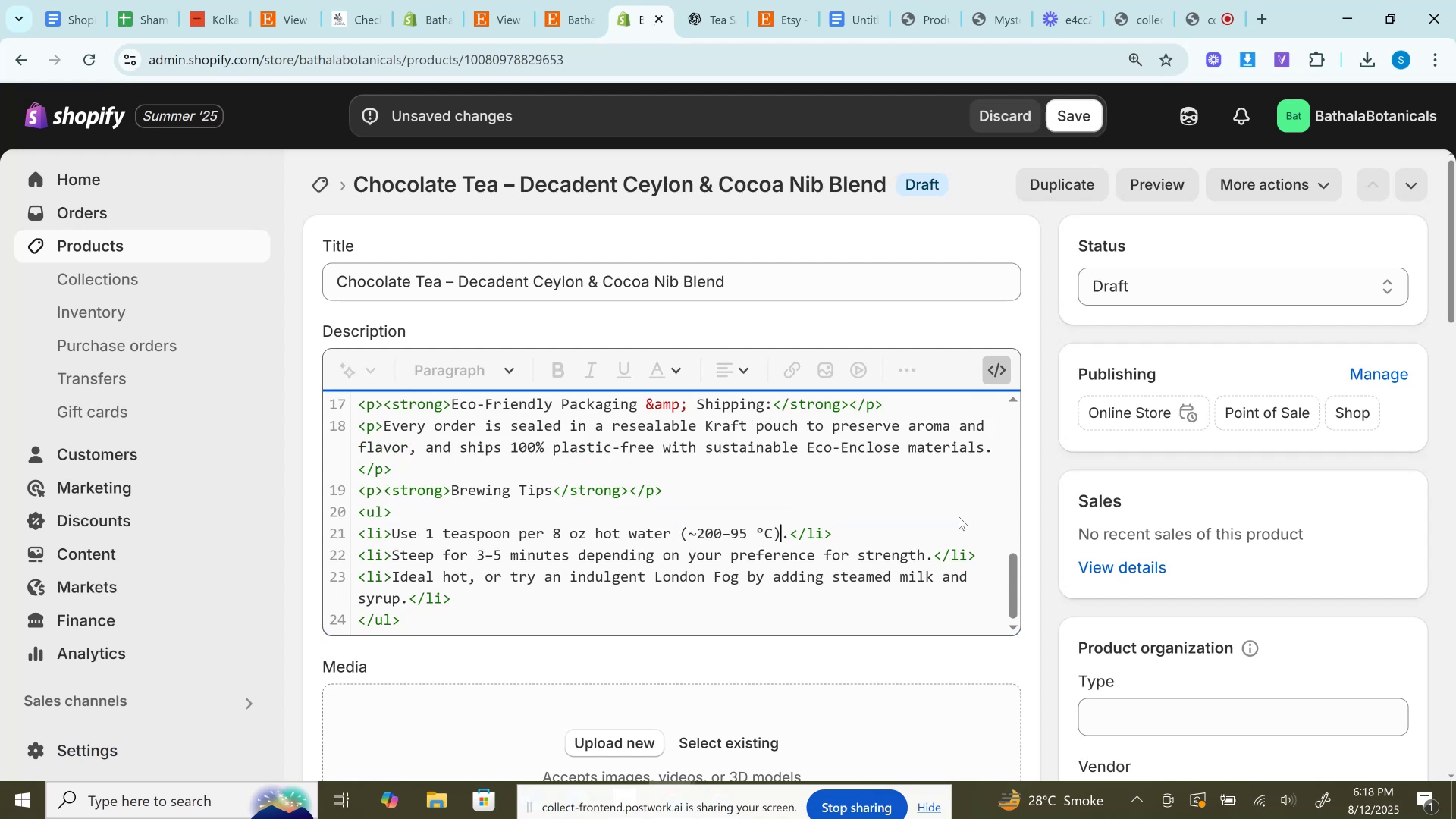 
key(Control+V)
 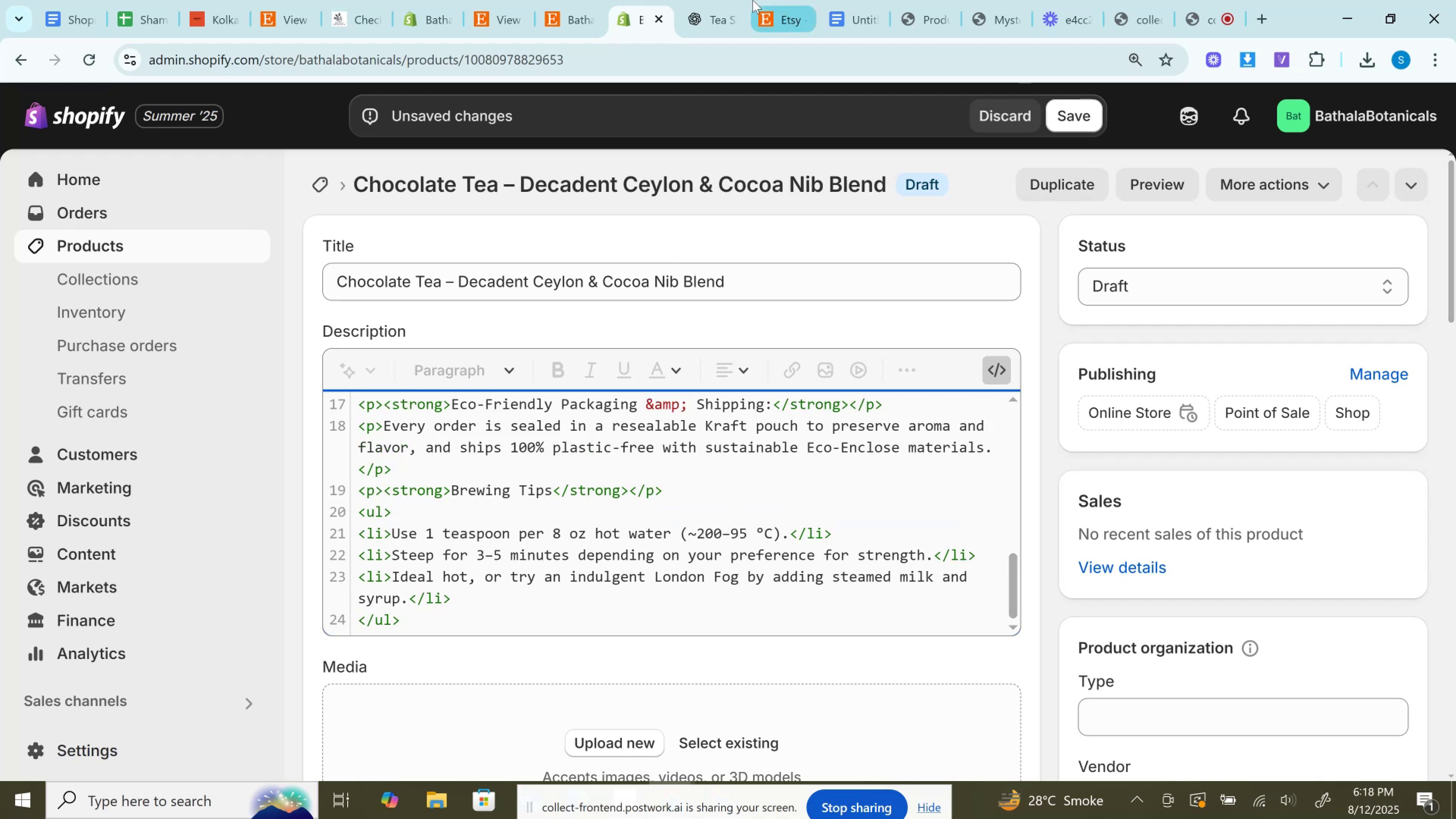 
left_click([729, 0])
 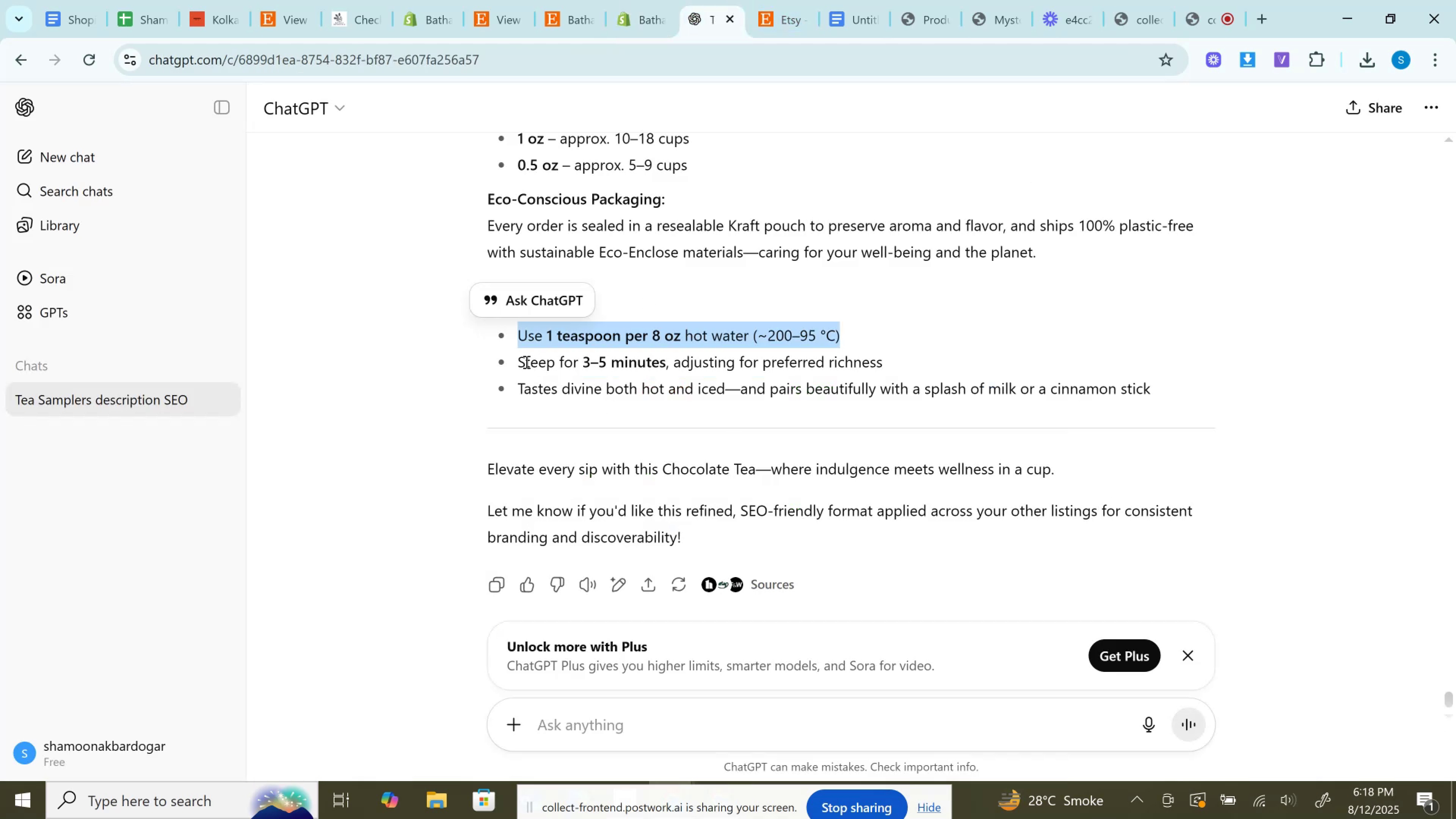 
left_click_drag(start_coordinate=[516, 362], to_coordinate=[909, 359])
 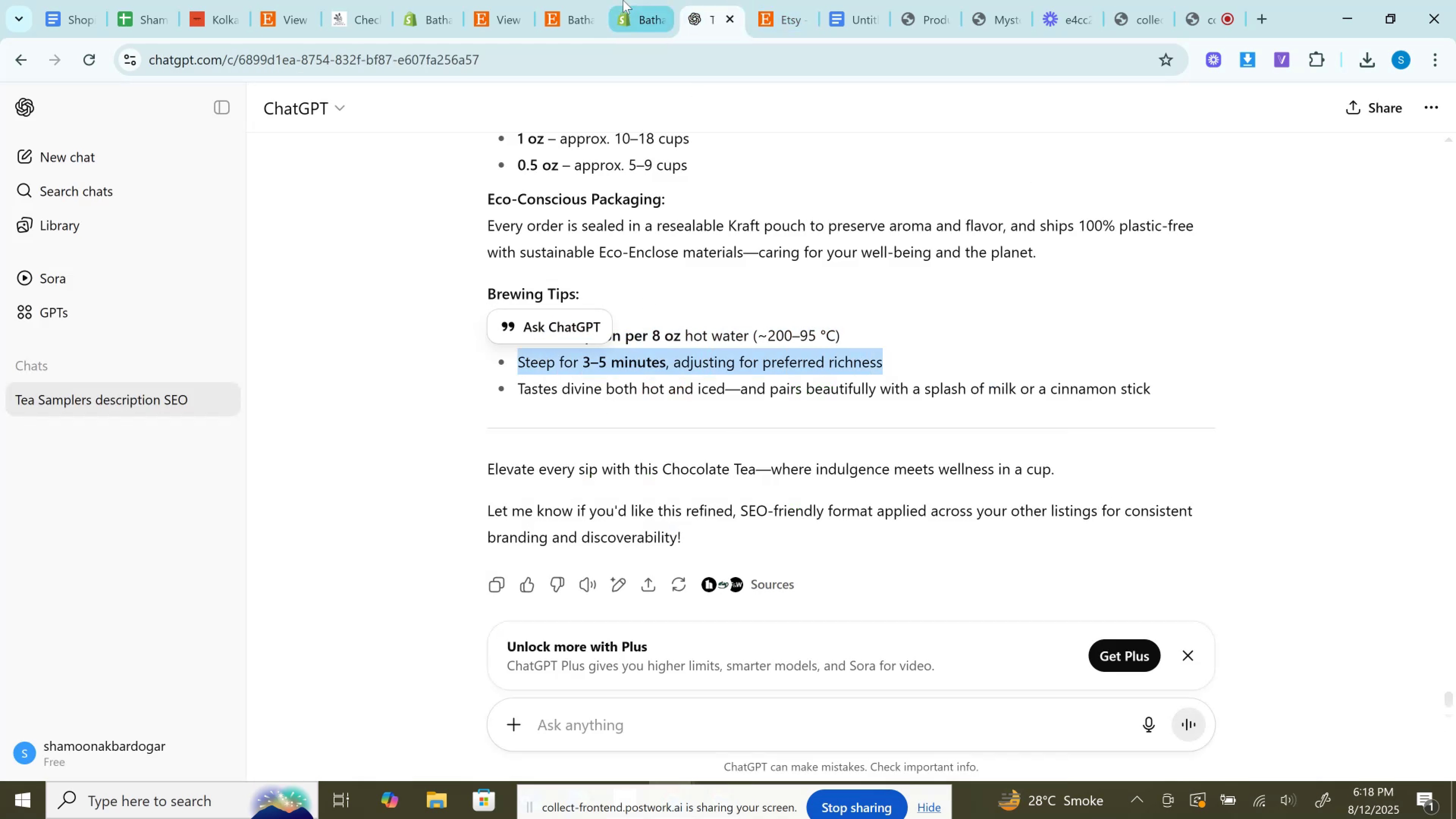 
key(Control+C)
 